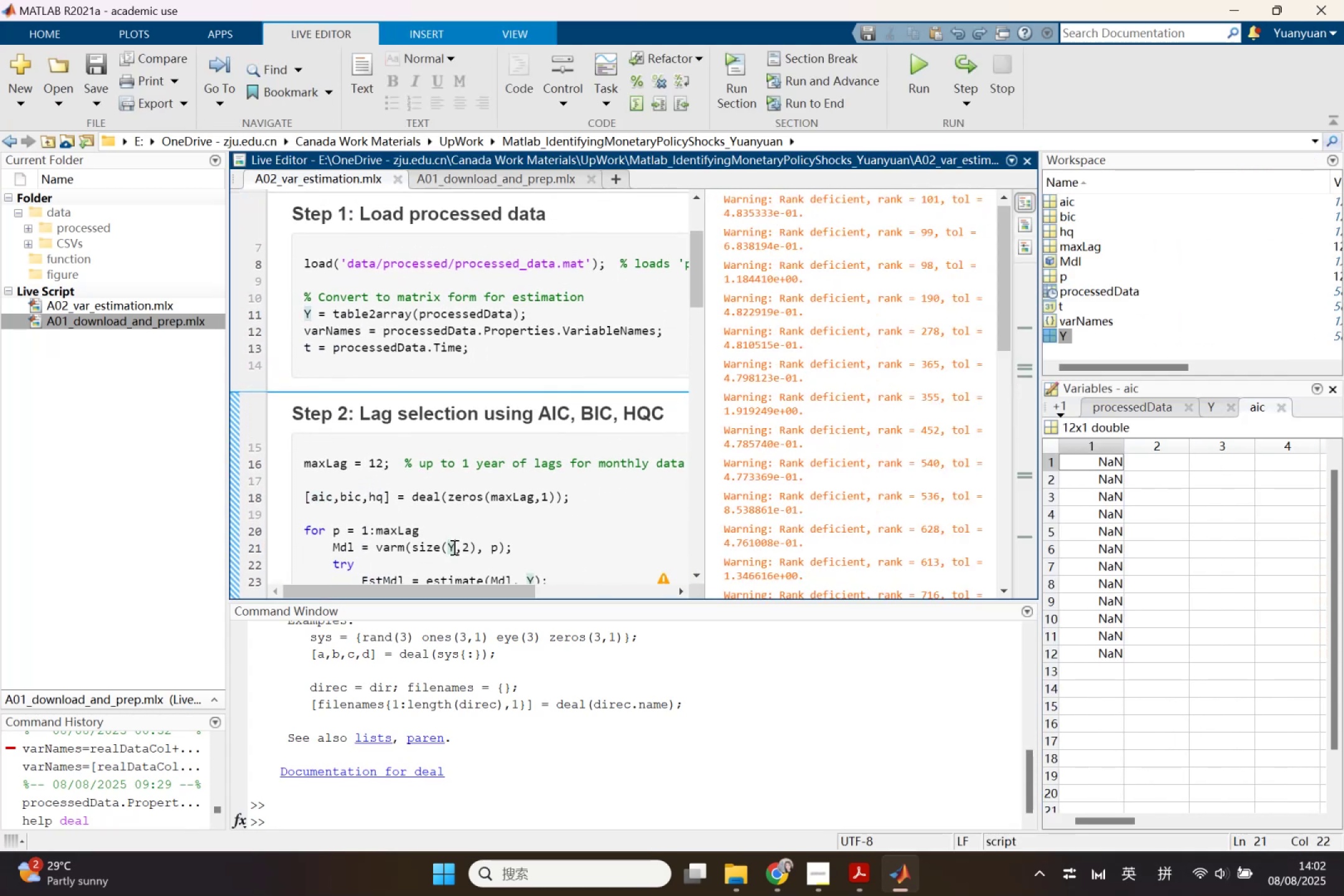 
right_click([453, 547])
 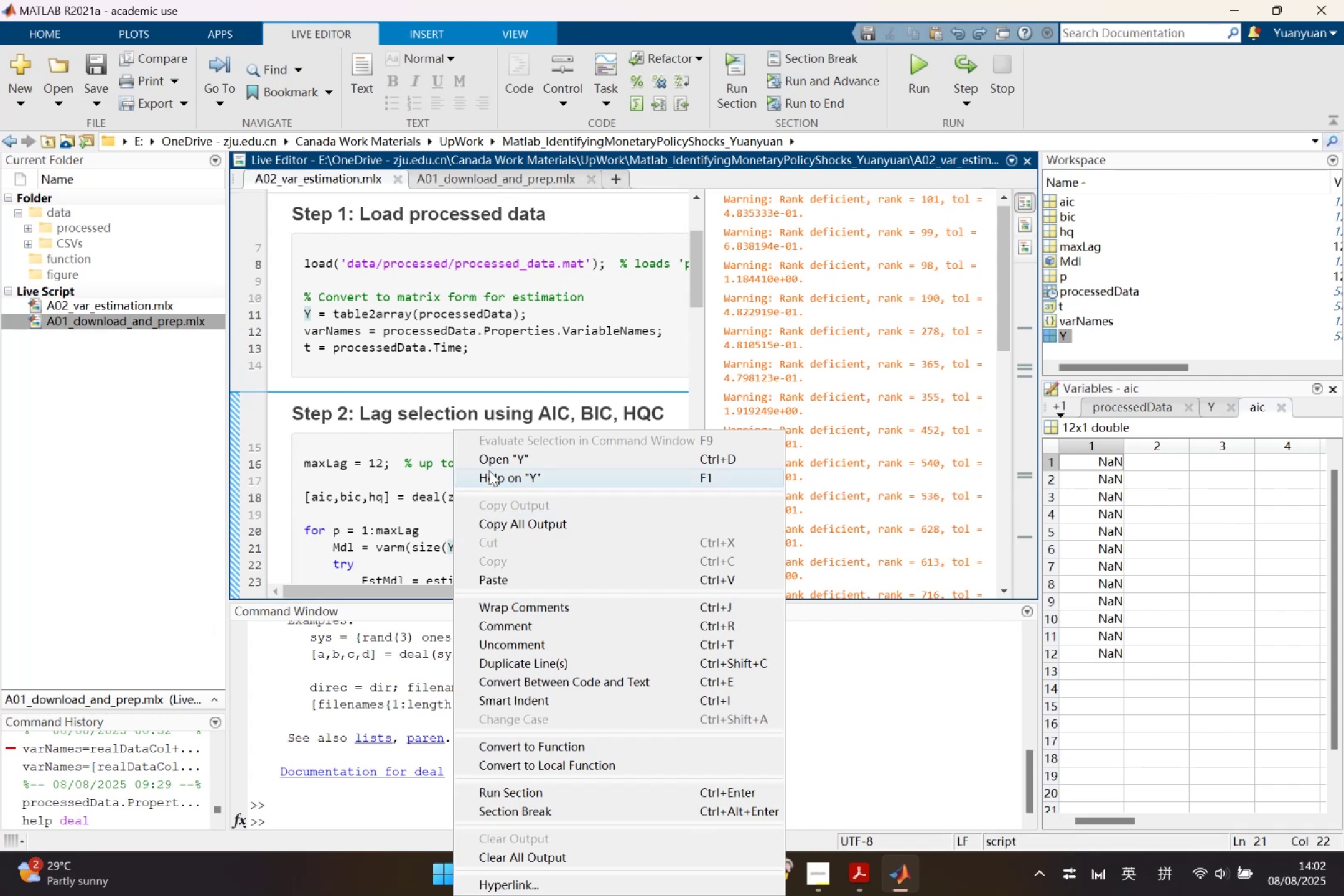 
left_click([492, 457])
 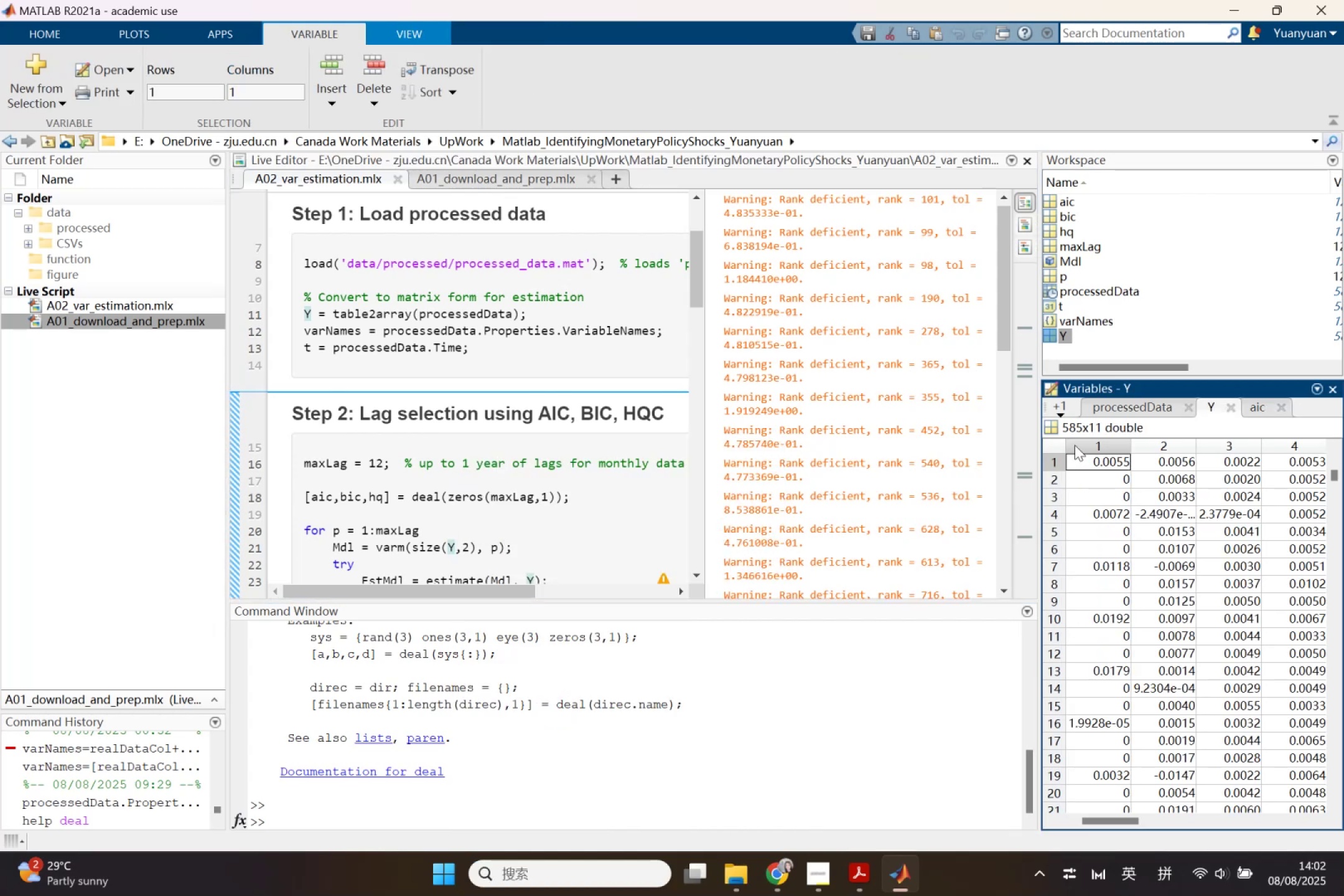 
left_click([1083, 427])
 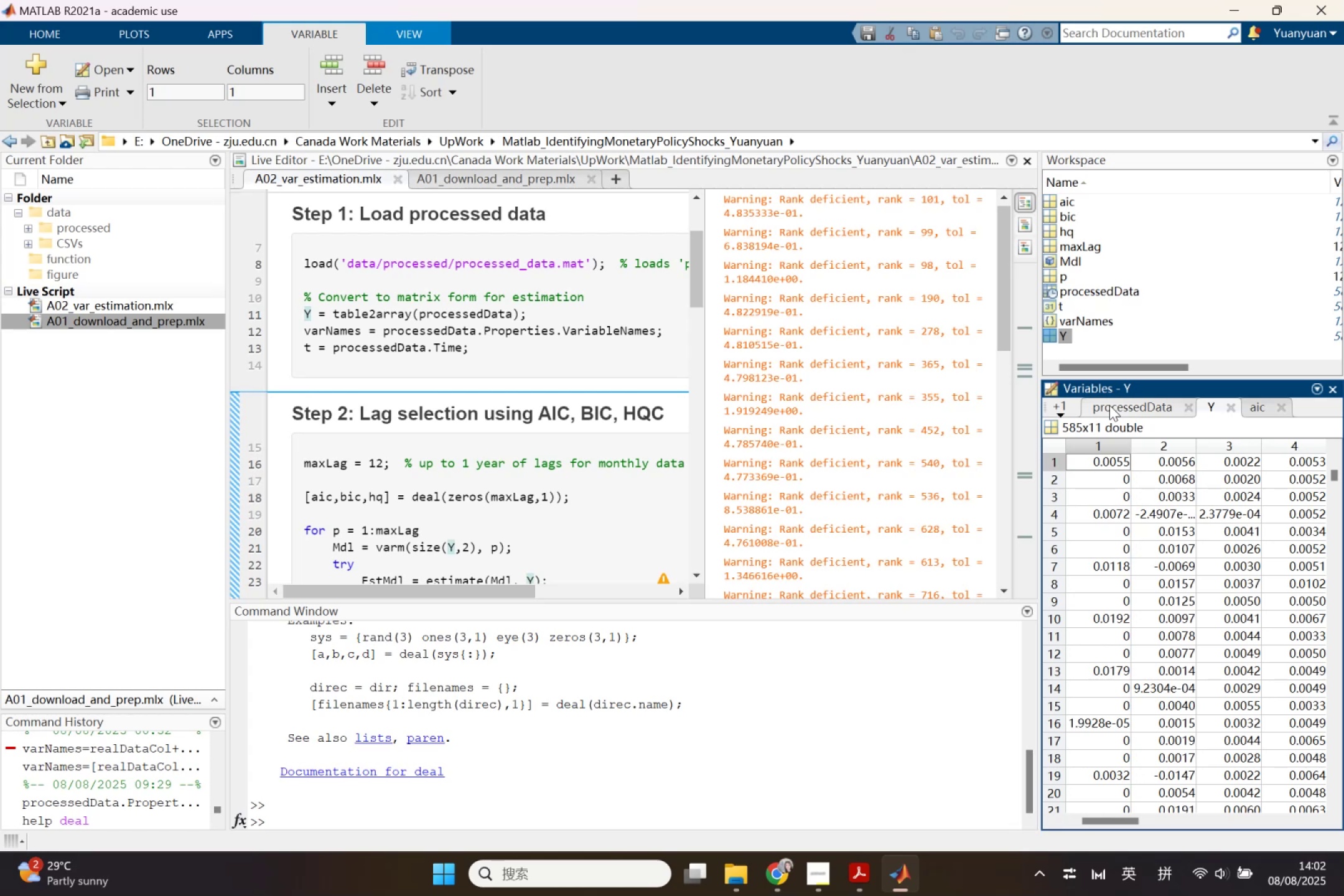 
wait(13.46)
 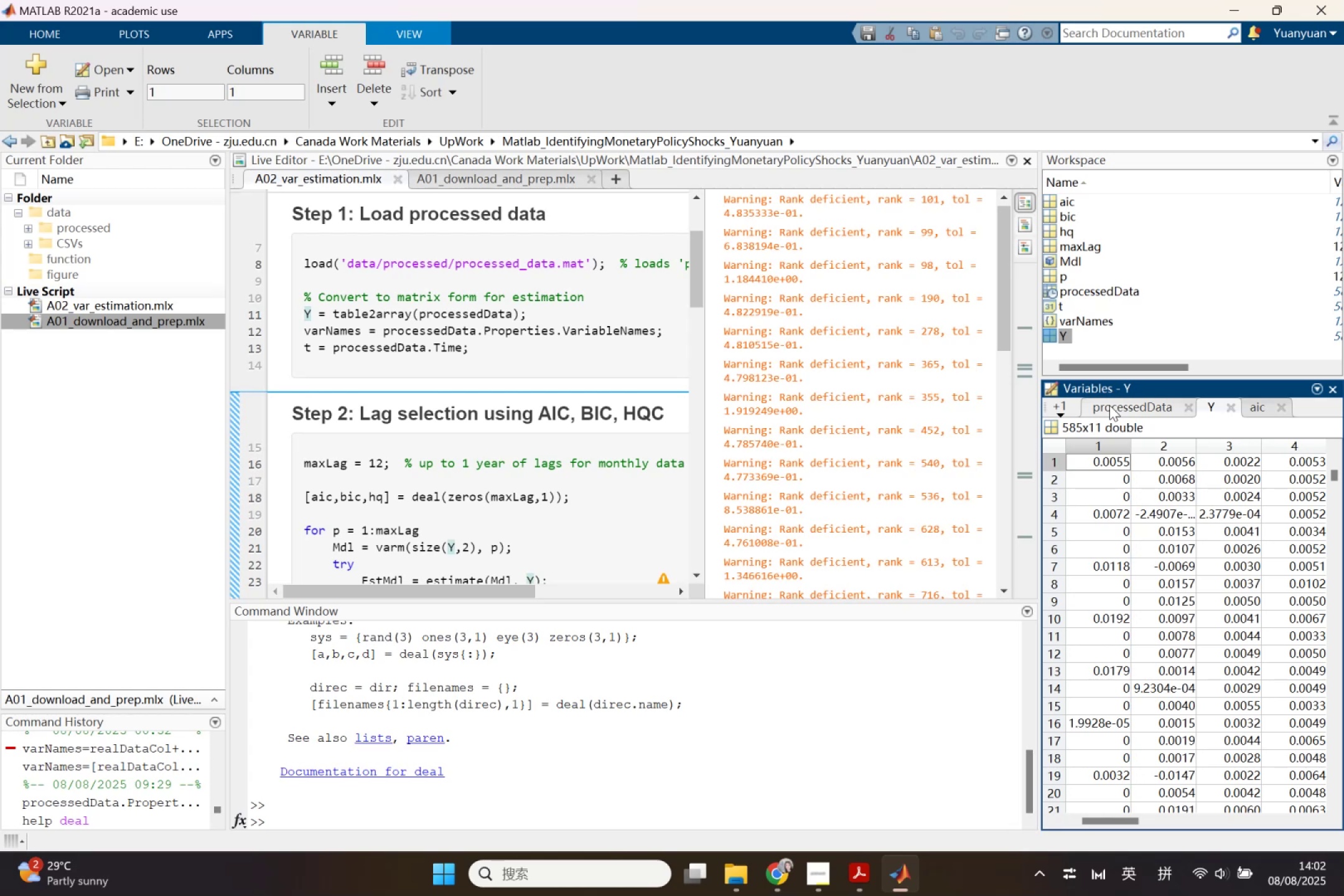 
left_click([704, 806])
 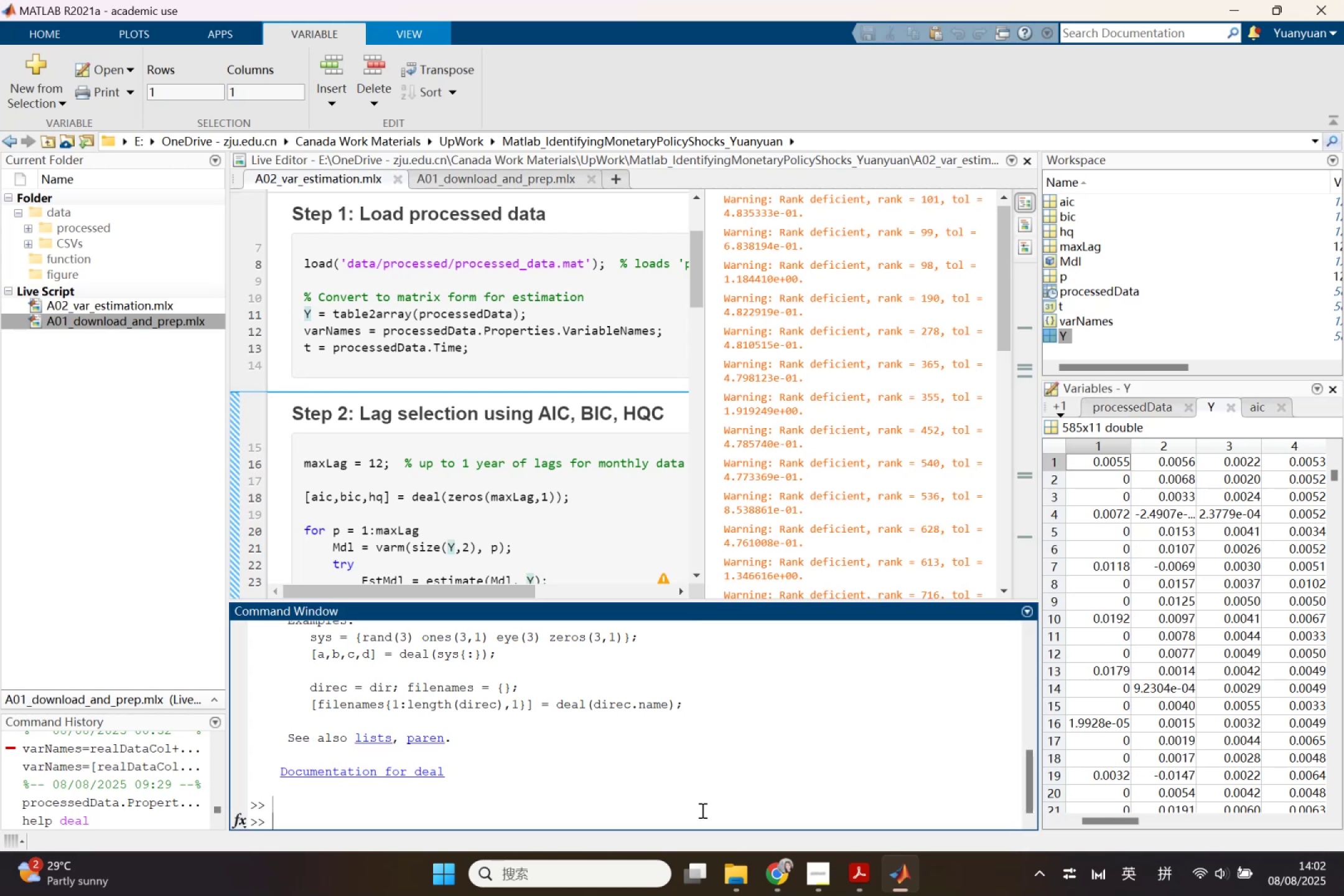 
type(size())
 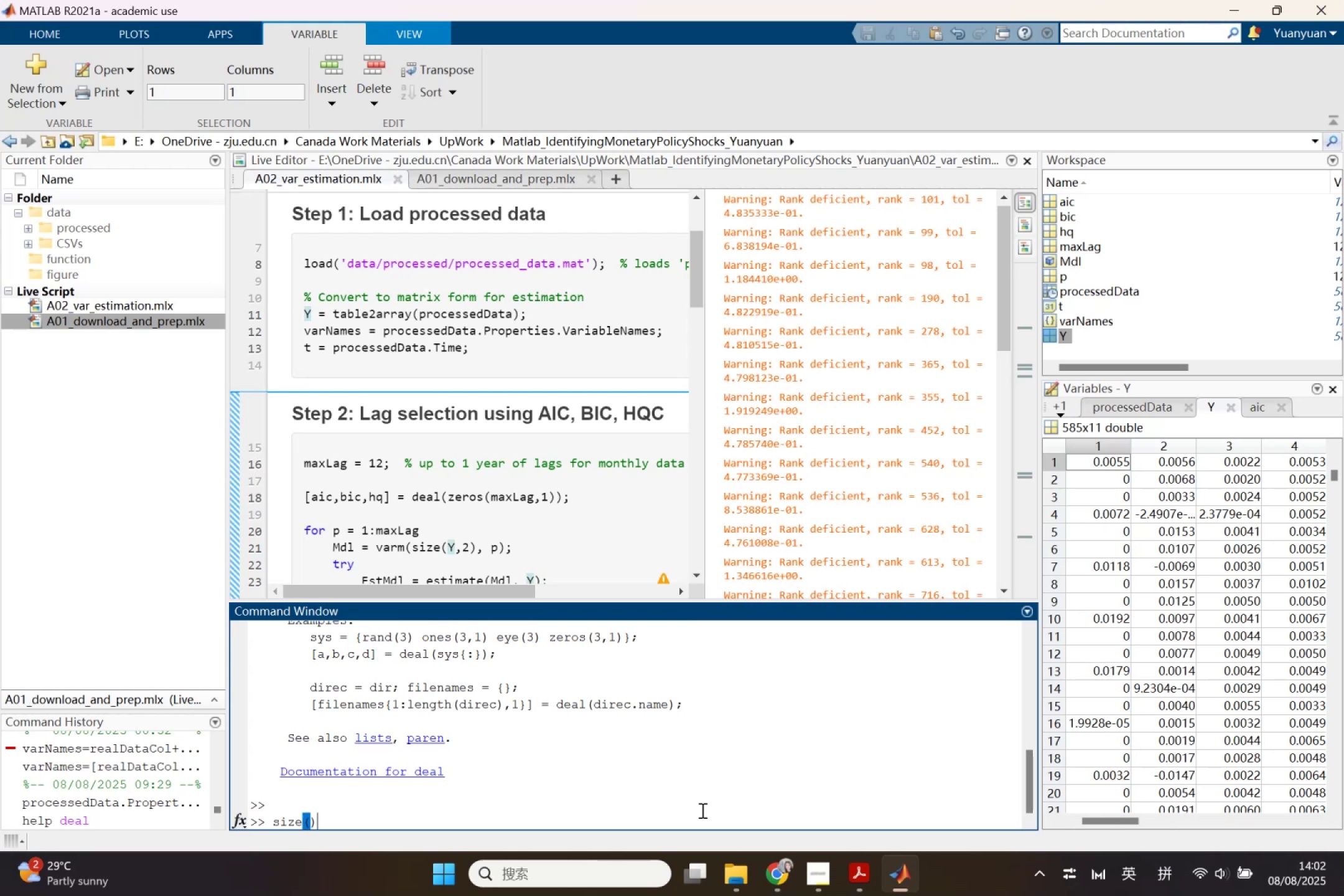 
key(ArrowLeft)
 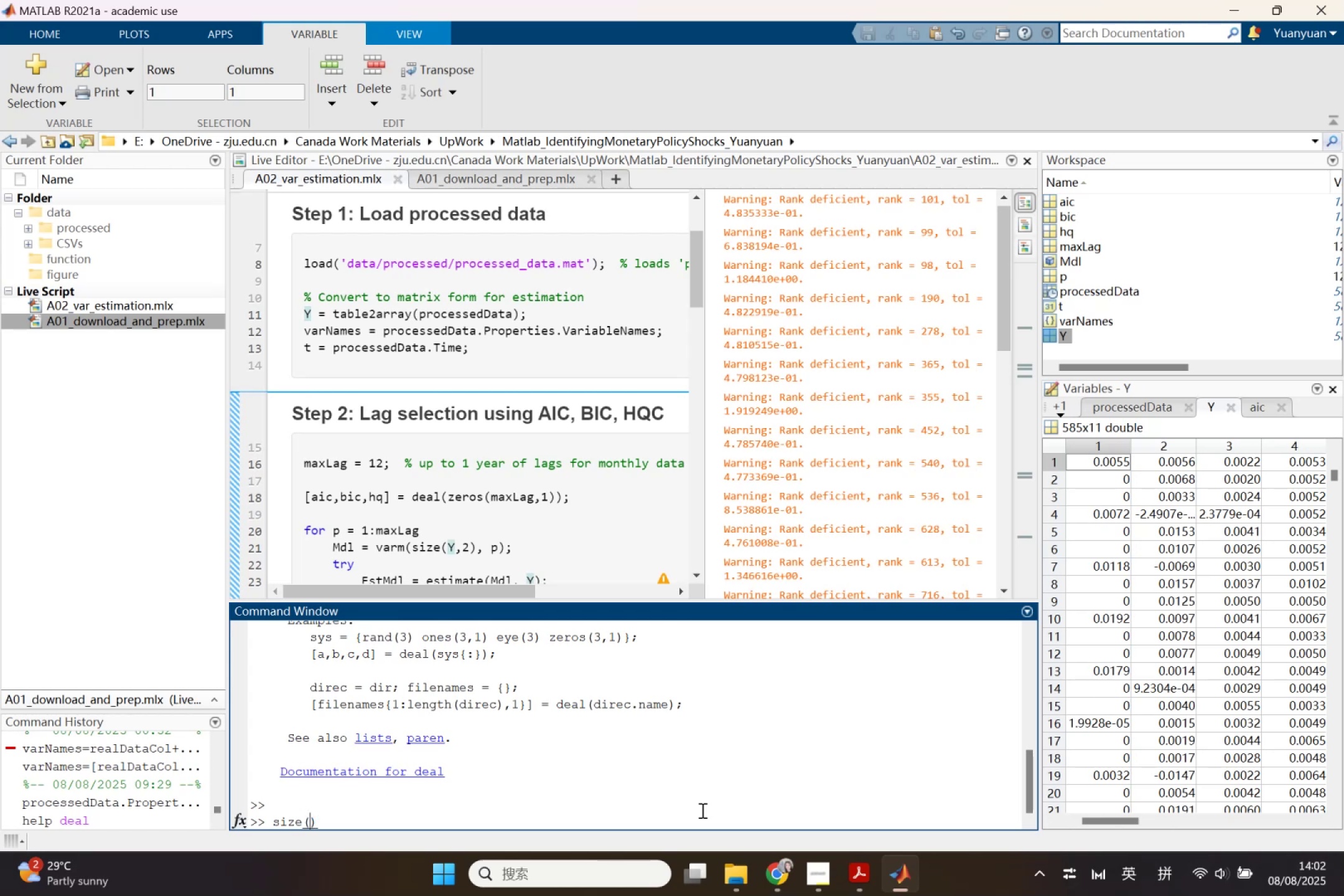 
key(Shift+Y)
 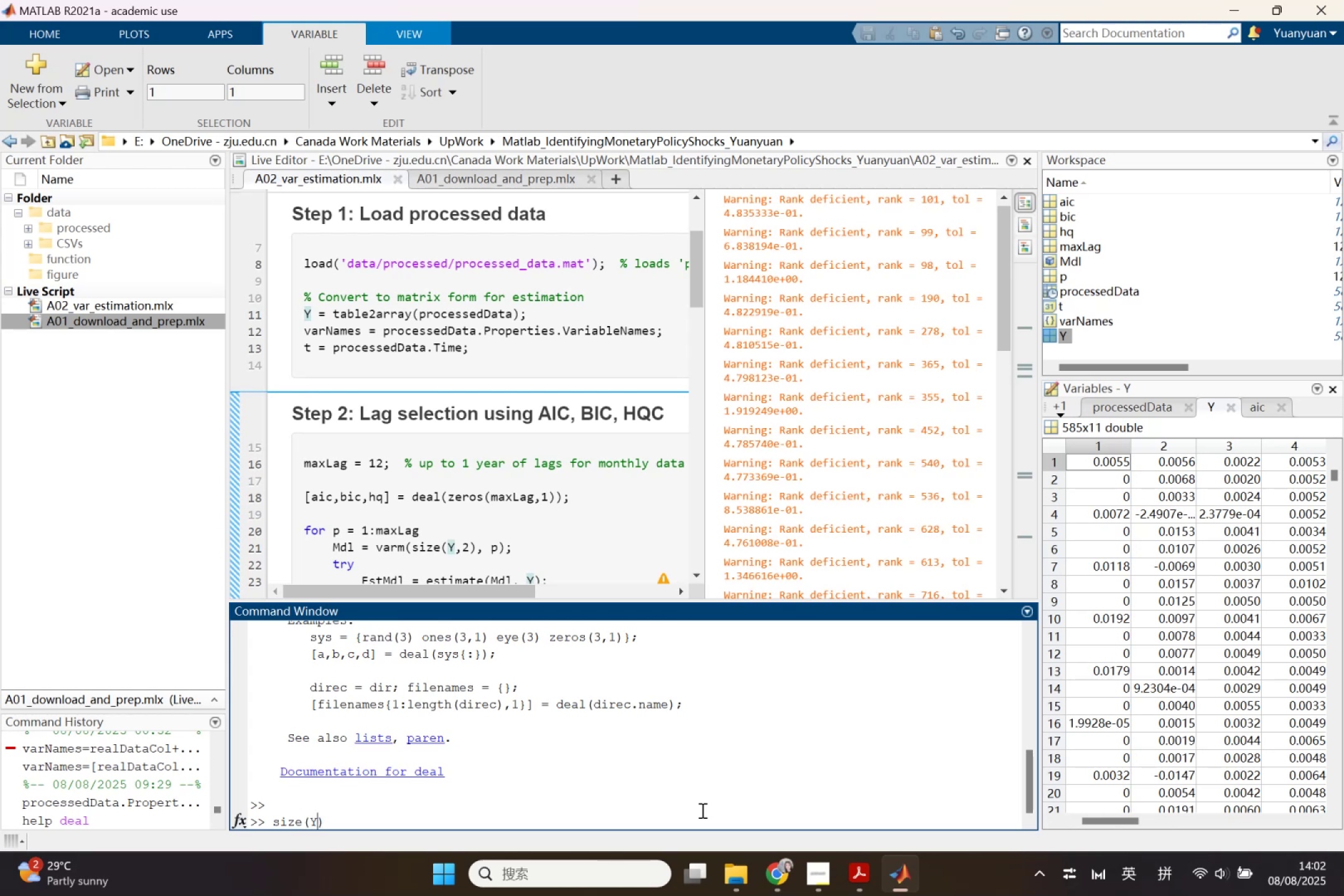 
key(ArrowRight)
 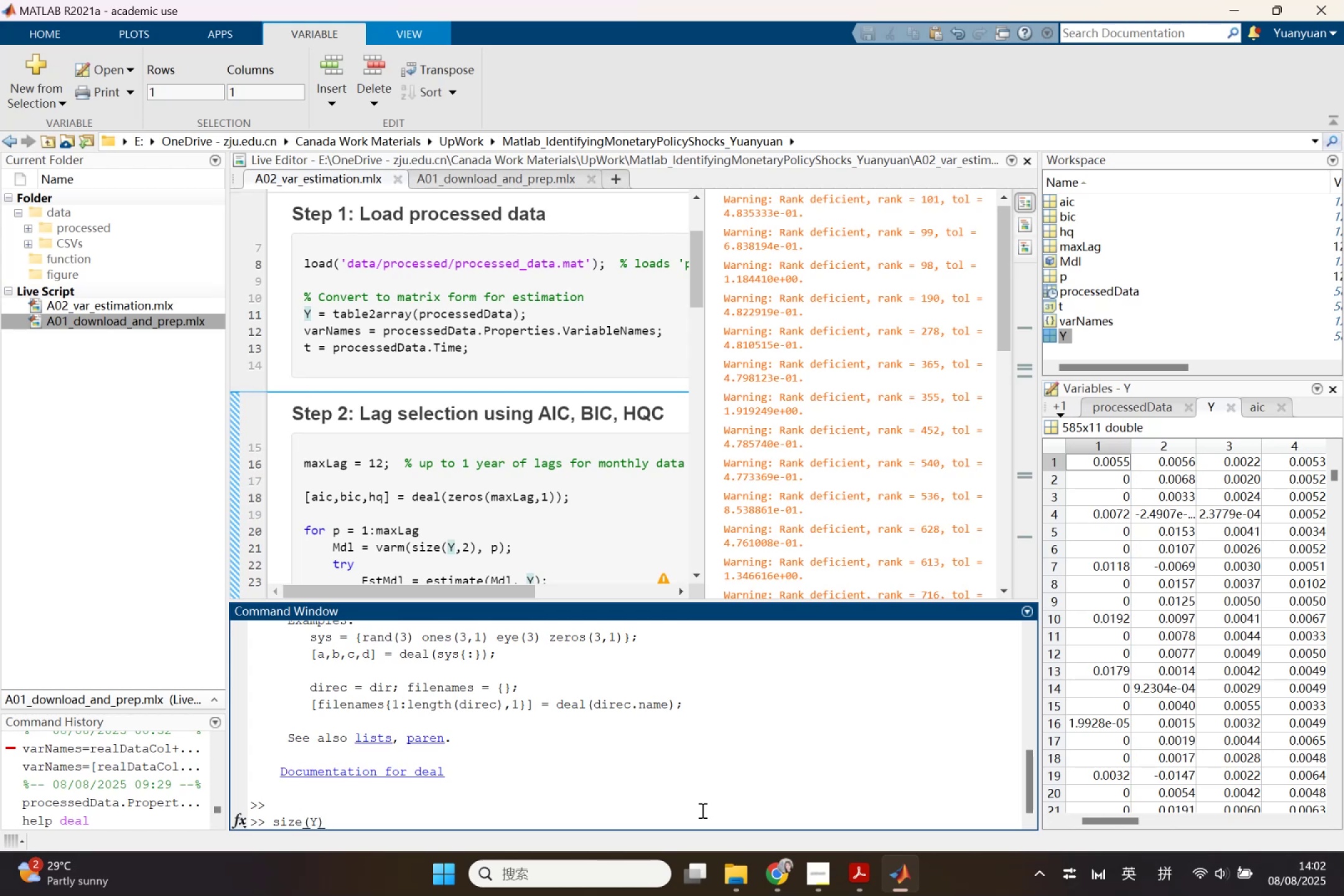 
key(Enter)
 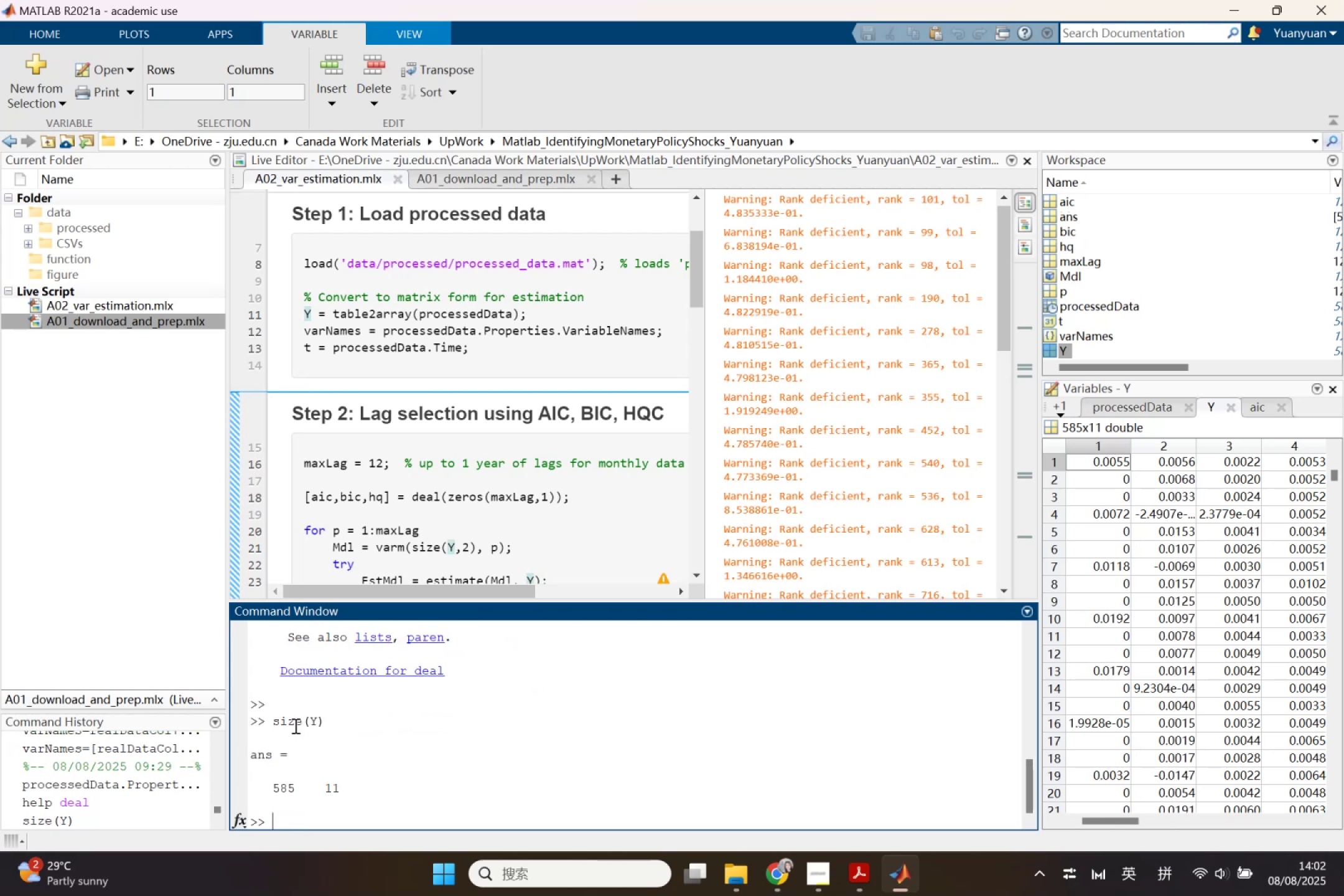 
left_click_drag(start_coordinate=[271, 722], to_coordinate=[365, 784])
 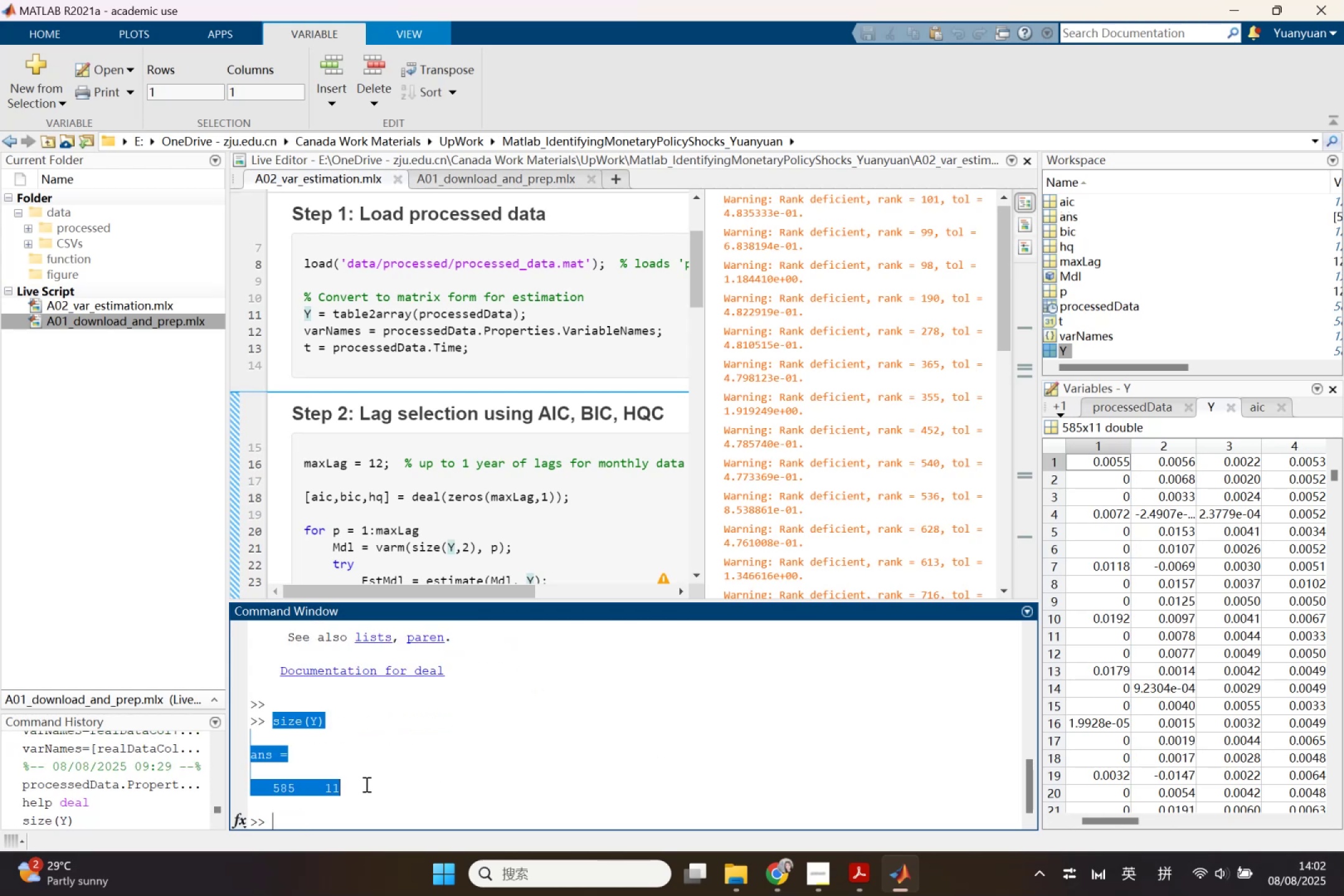 
key(Control+ControlLeft)
 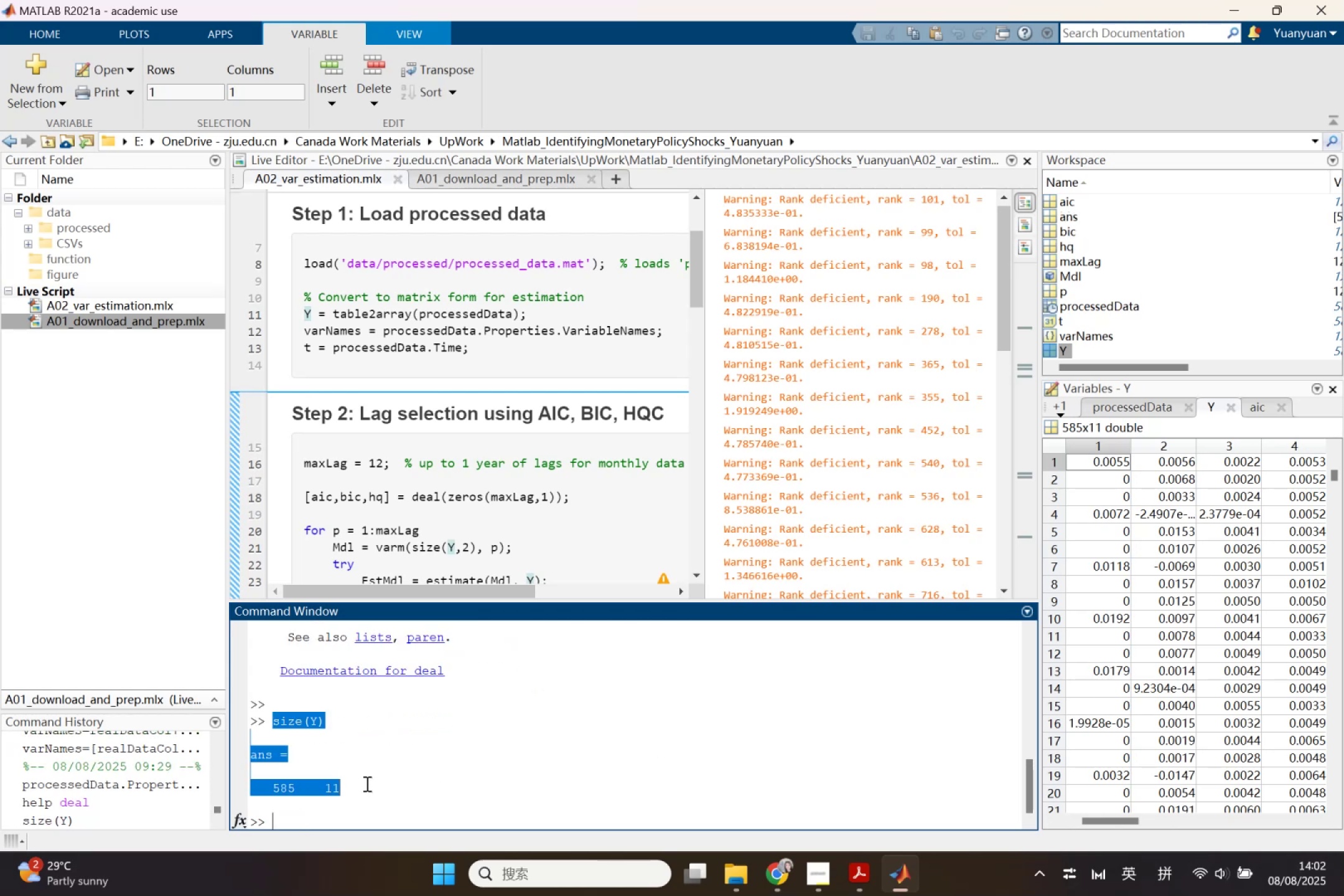 
key(Control+C)
 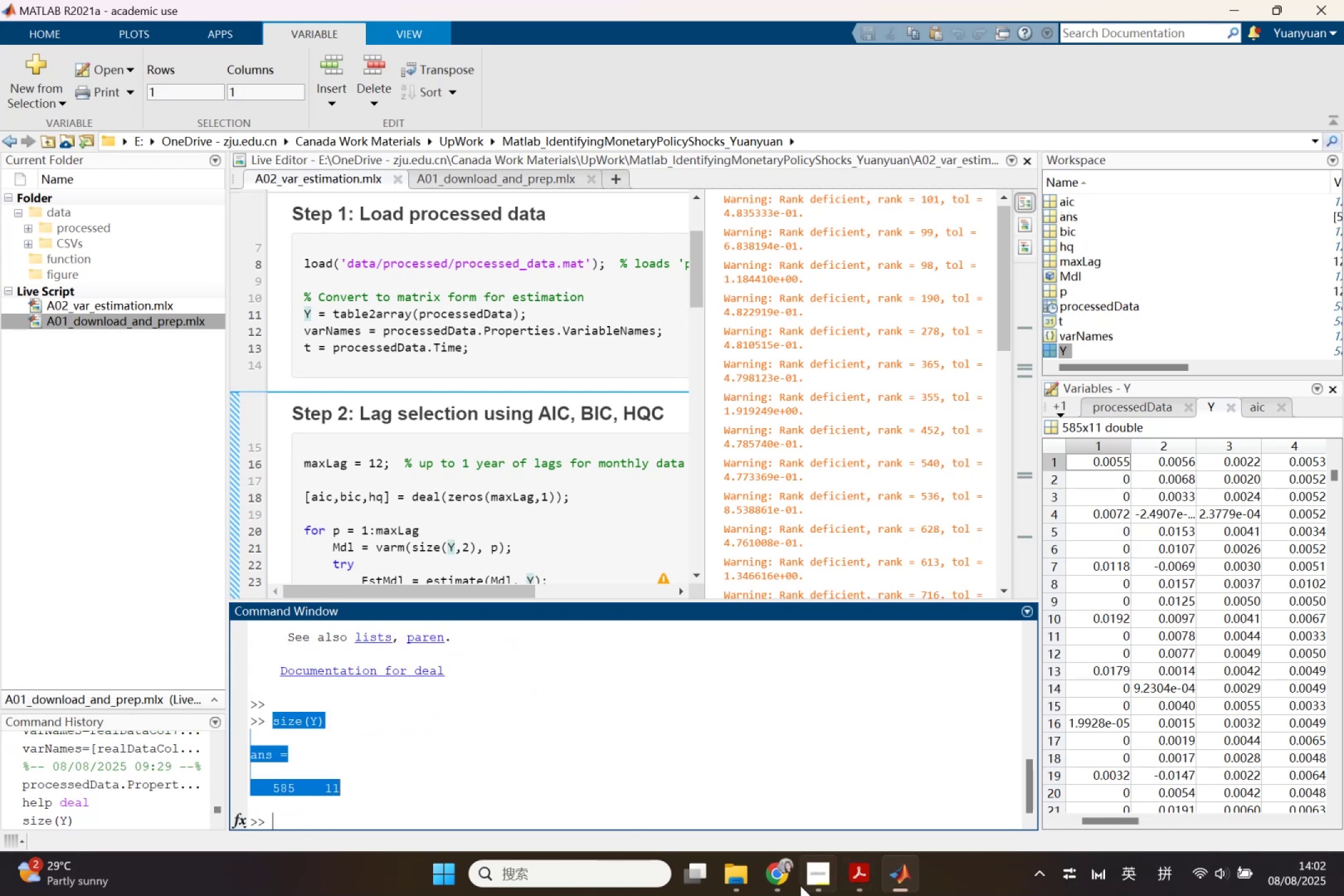 
left_click([781, 880])
 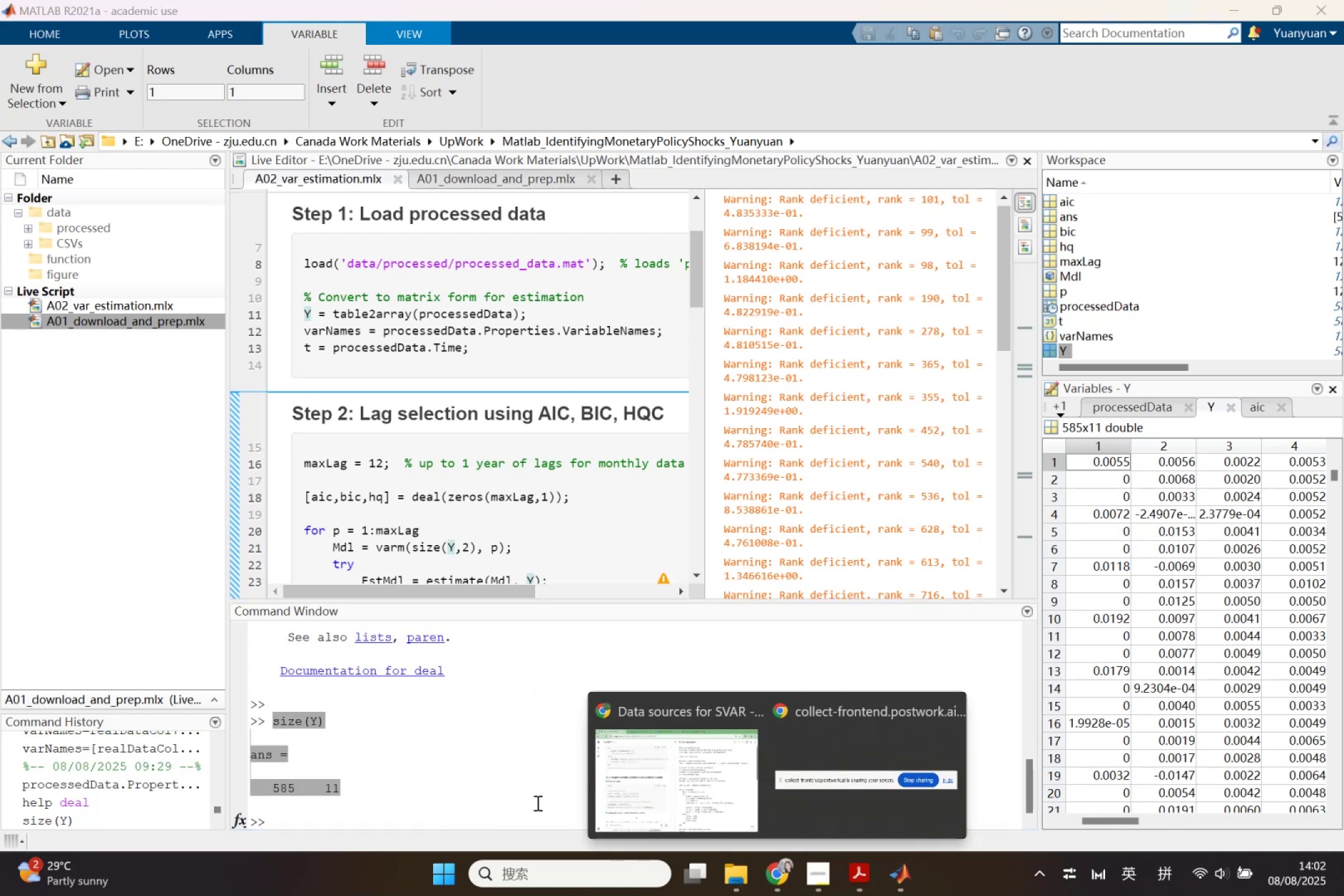 
left_click([592, 800])
 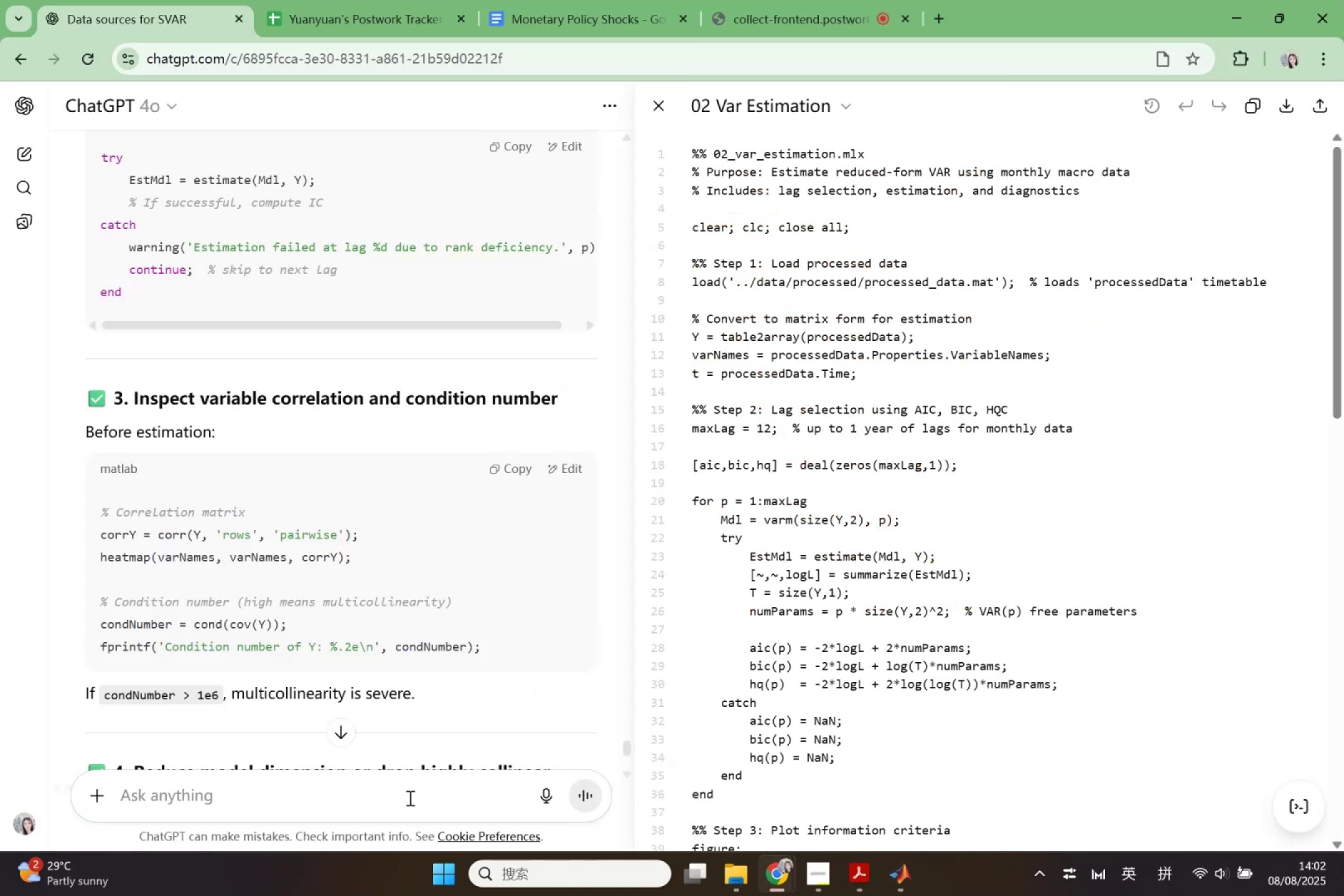 
left_click([419, 795])
 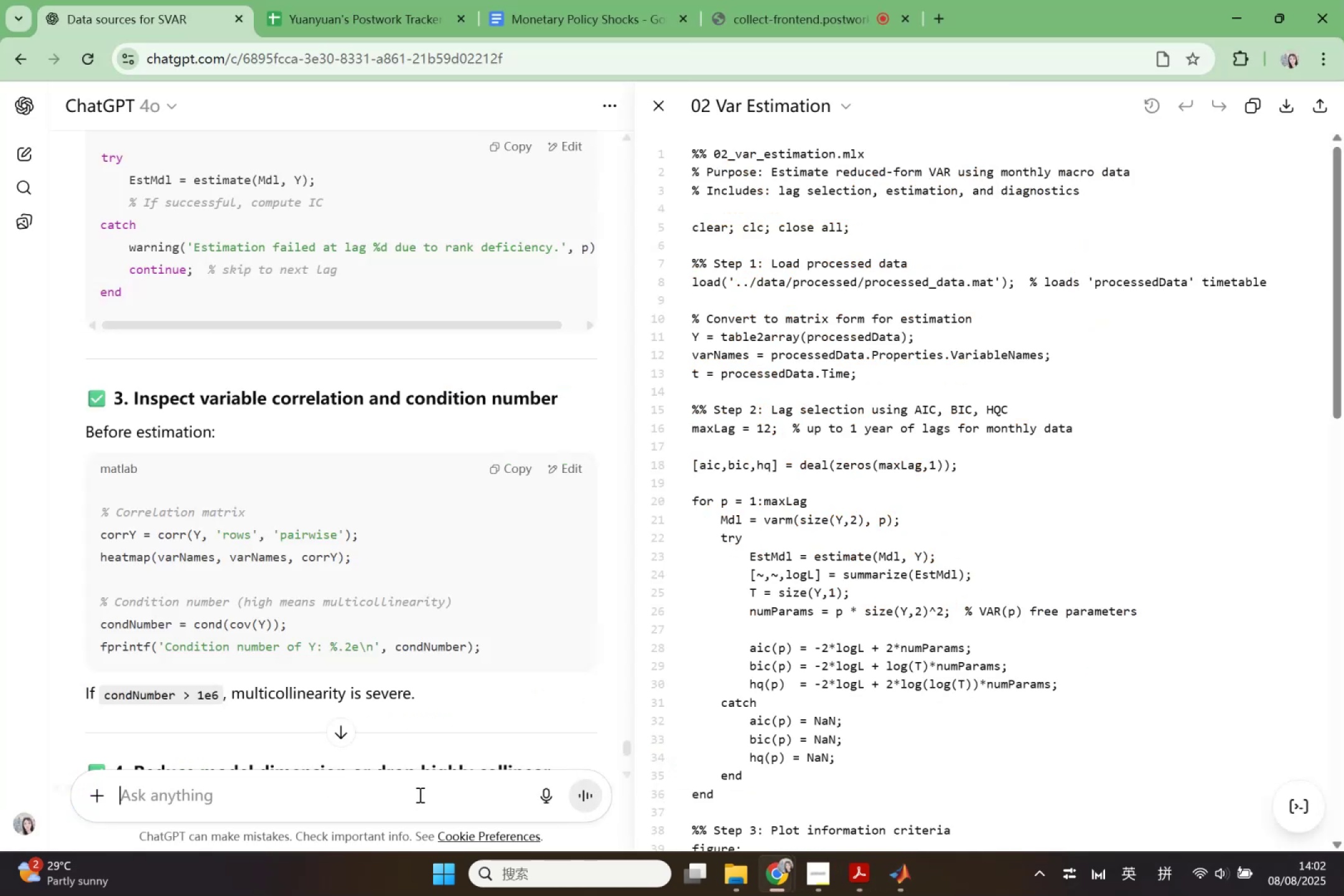 
key(Control+V)
 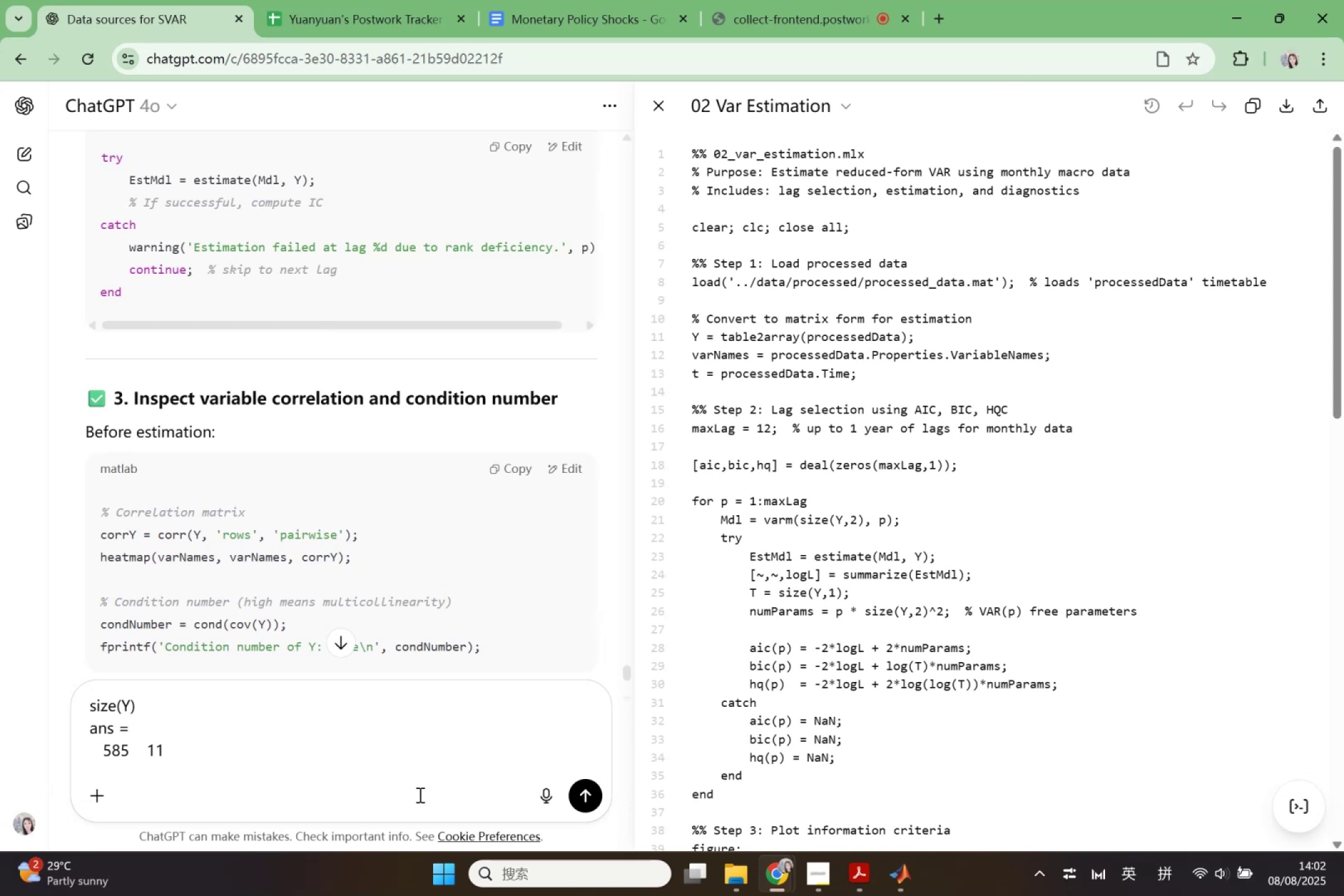 
key(Shift+Enter)
 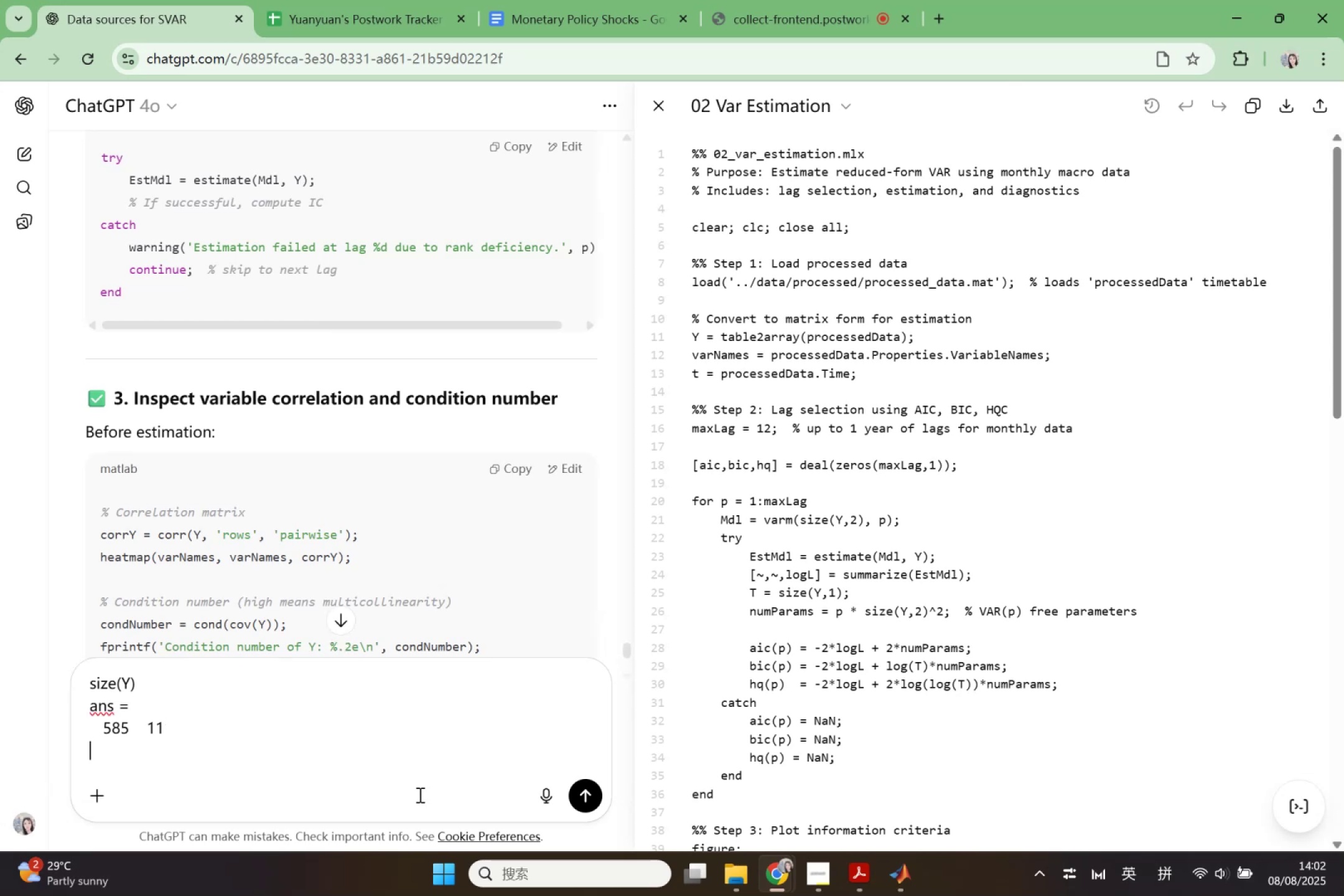 
key(Shift+Enter)
 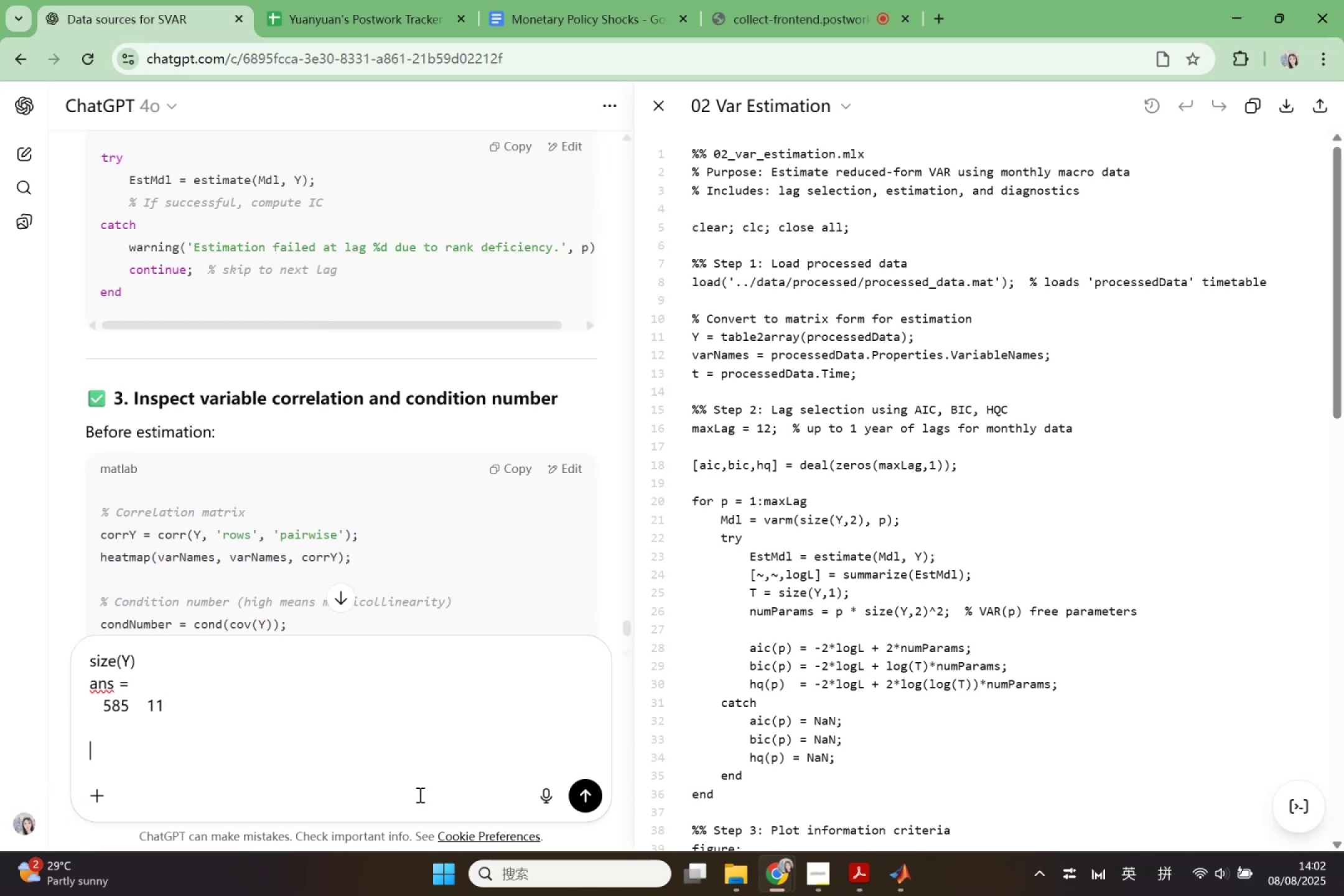 
type(all the )
 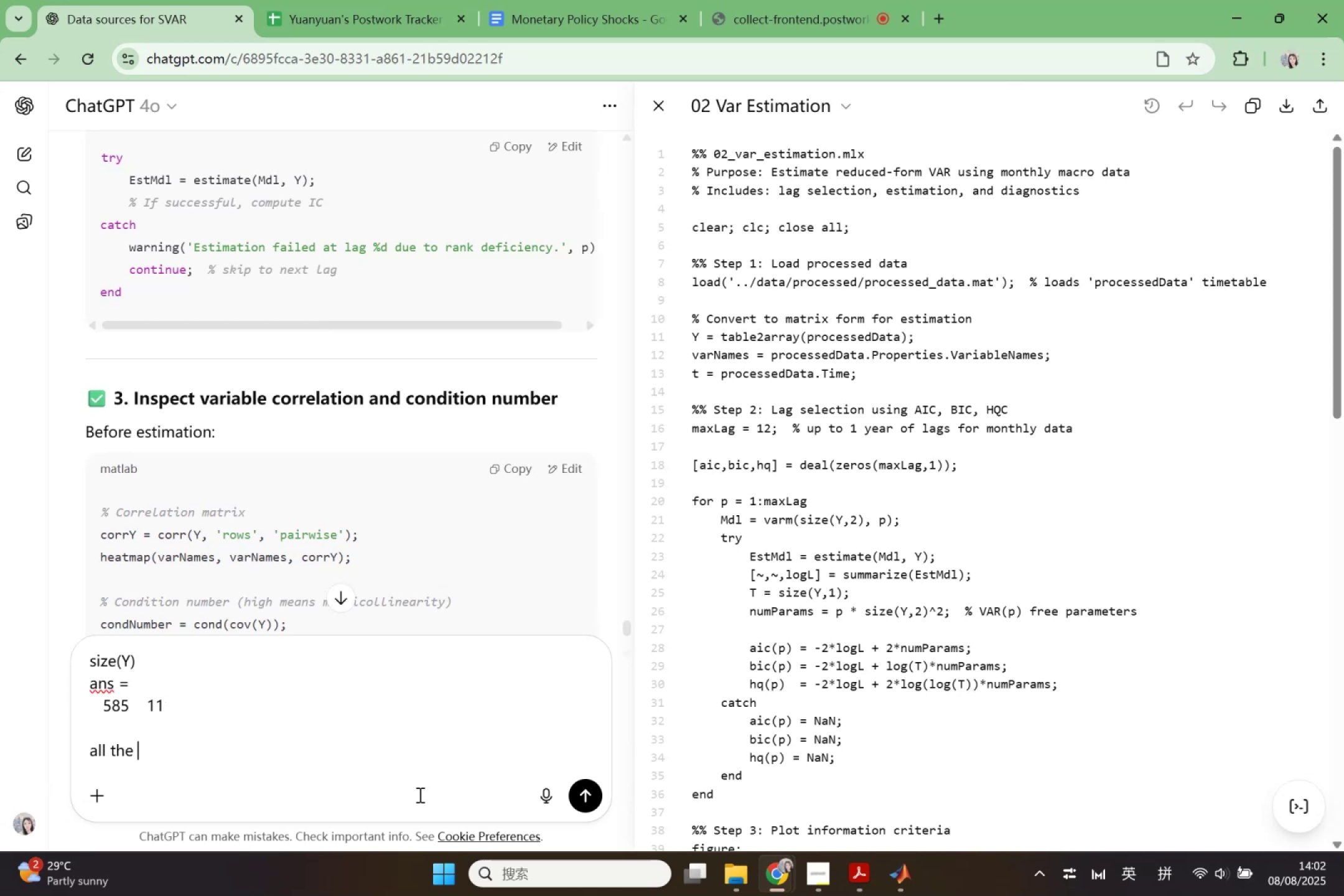 
type(aic bic hq is nan)
 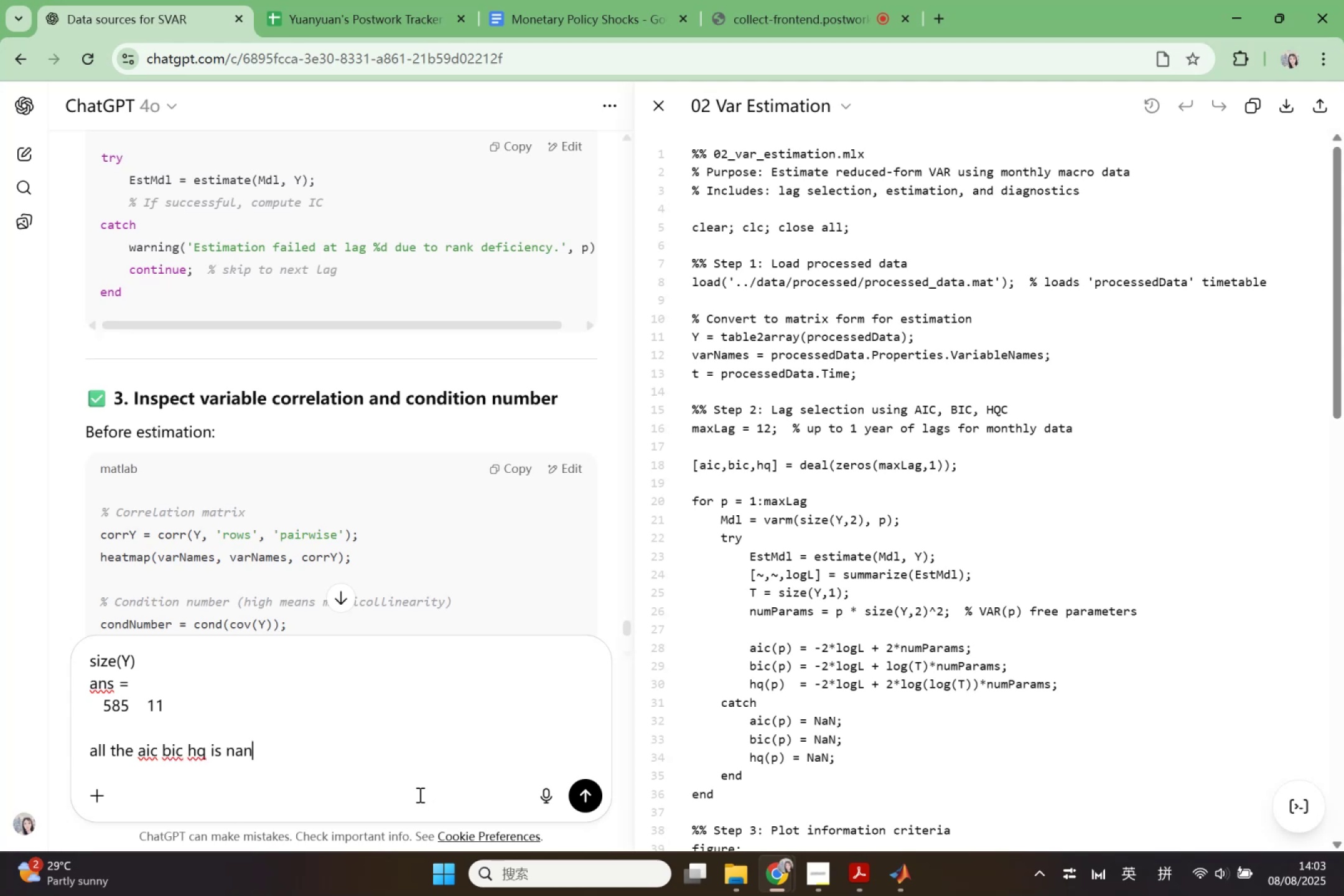 
key(Enter)
 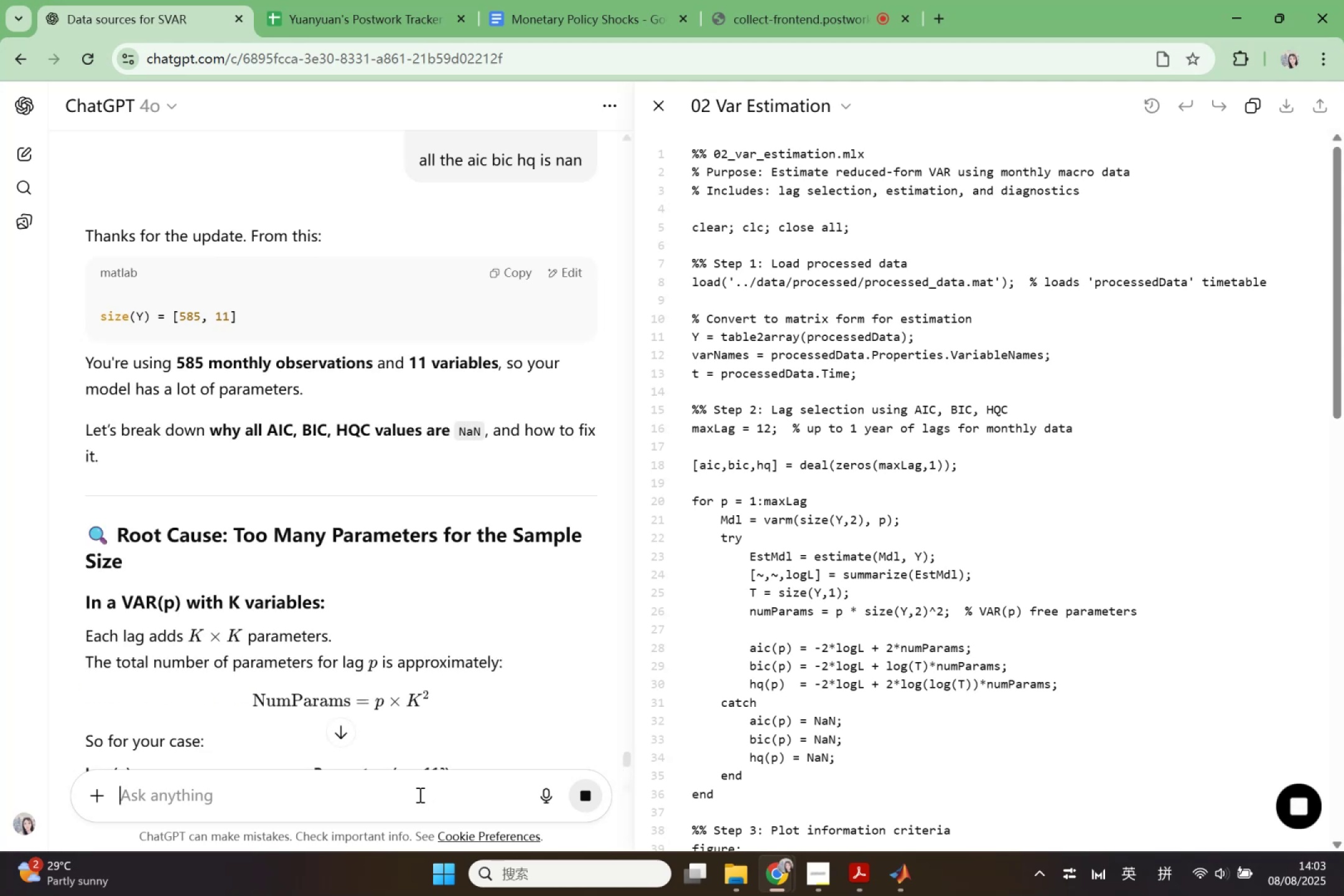 
wait(19.49)
 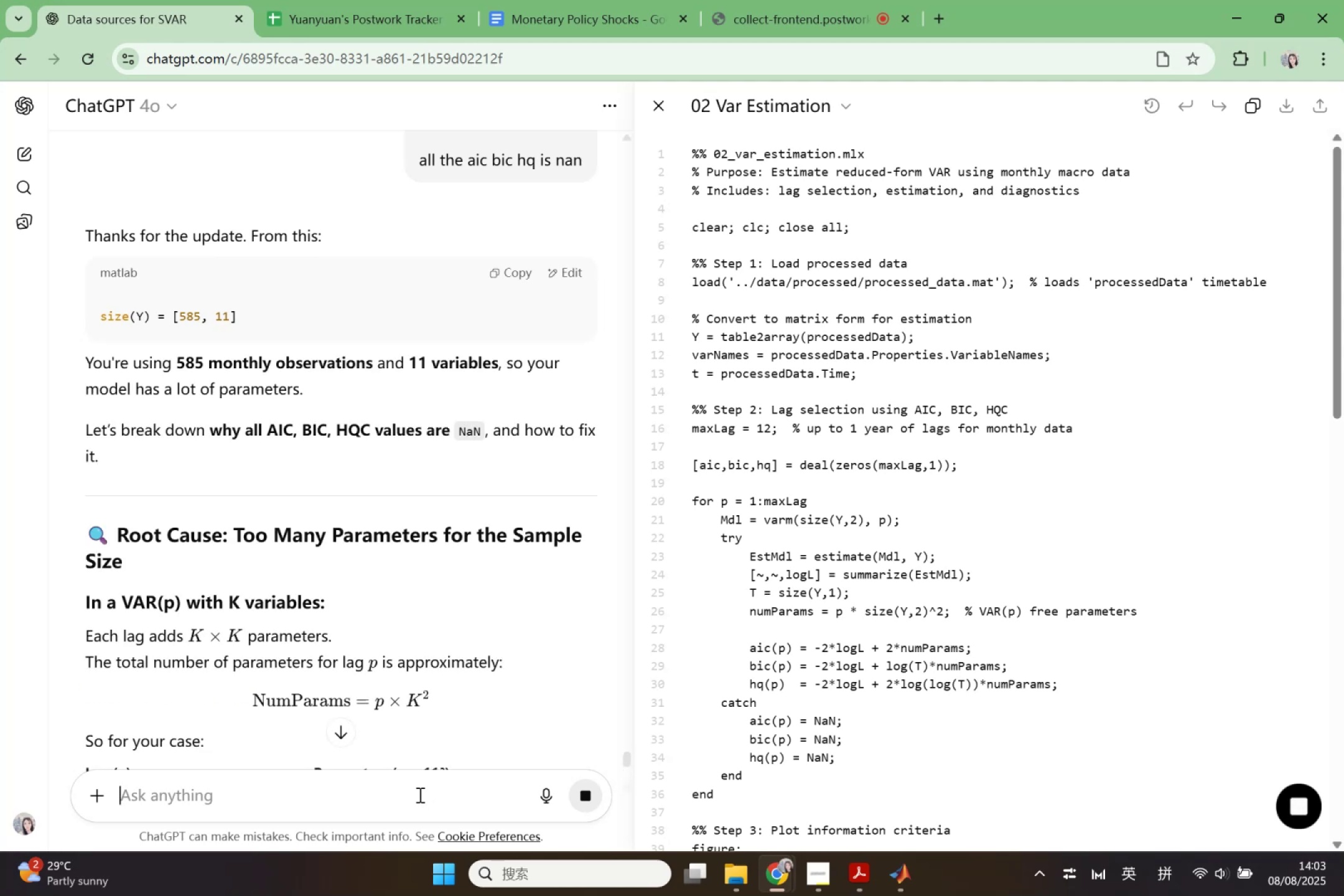 
scroll: coordinate [431, 699], scroll_direction: down, amount: 5.0
 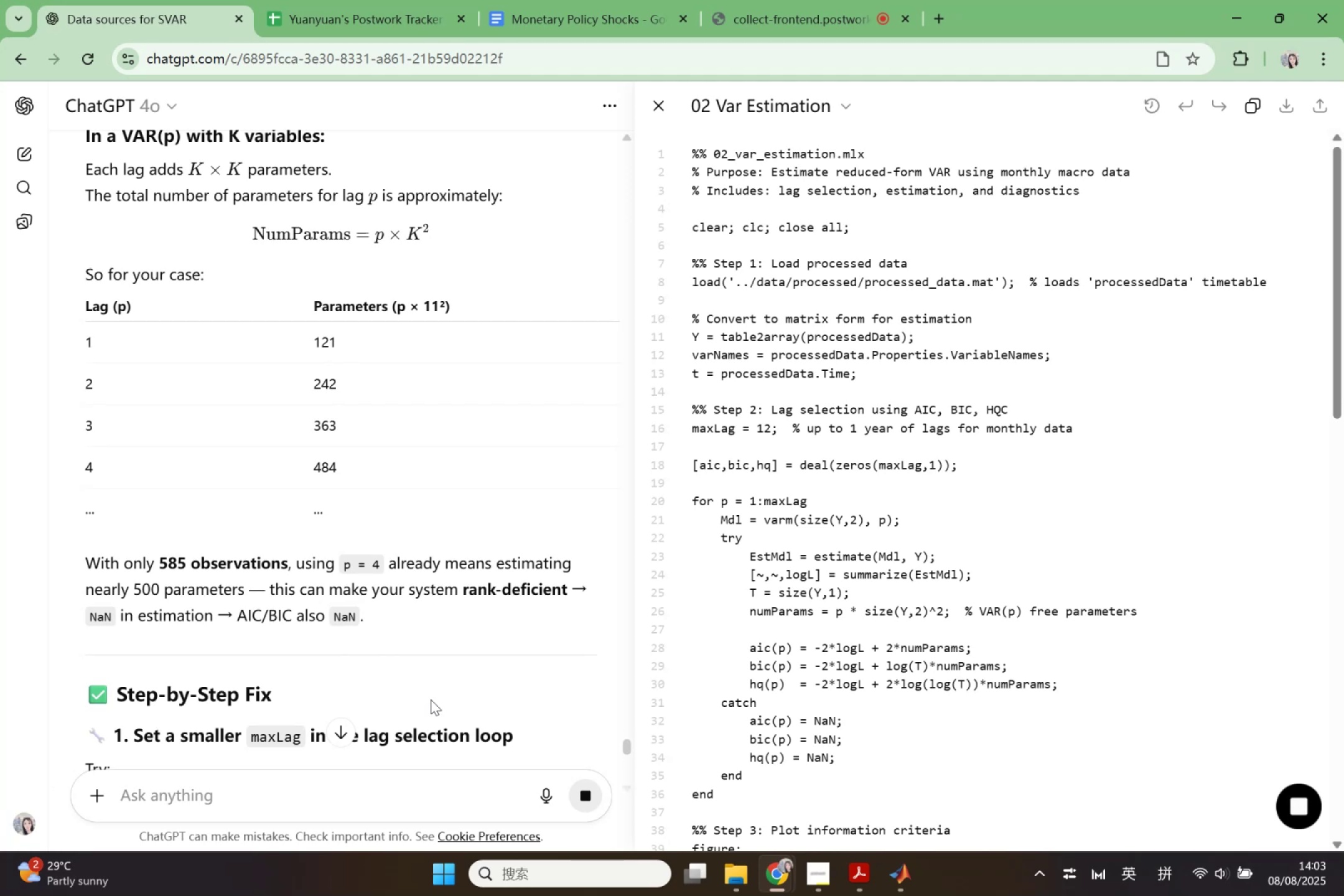 
wait(11.69)
 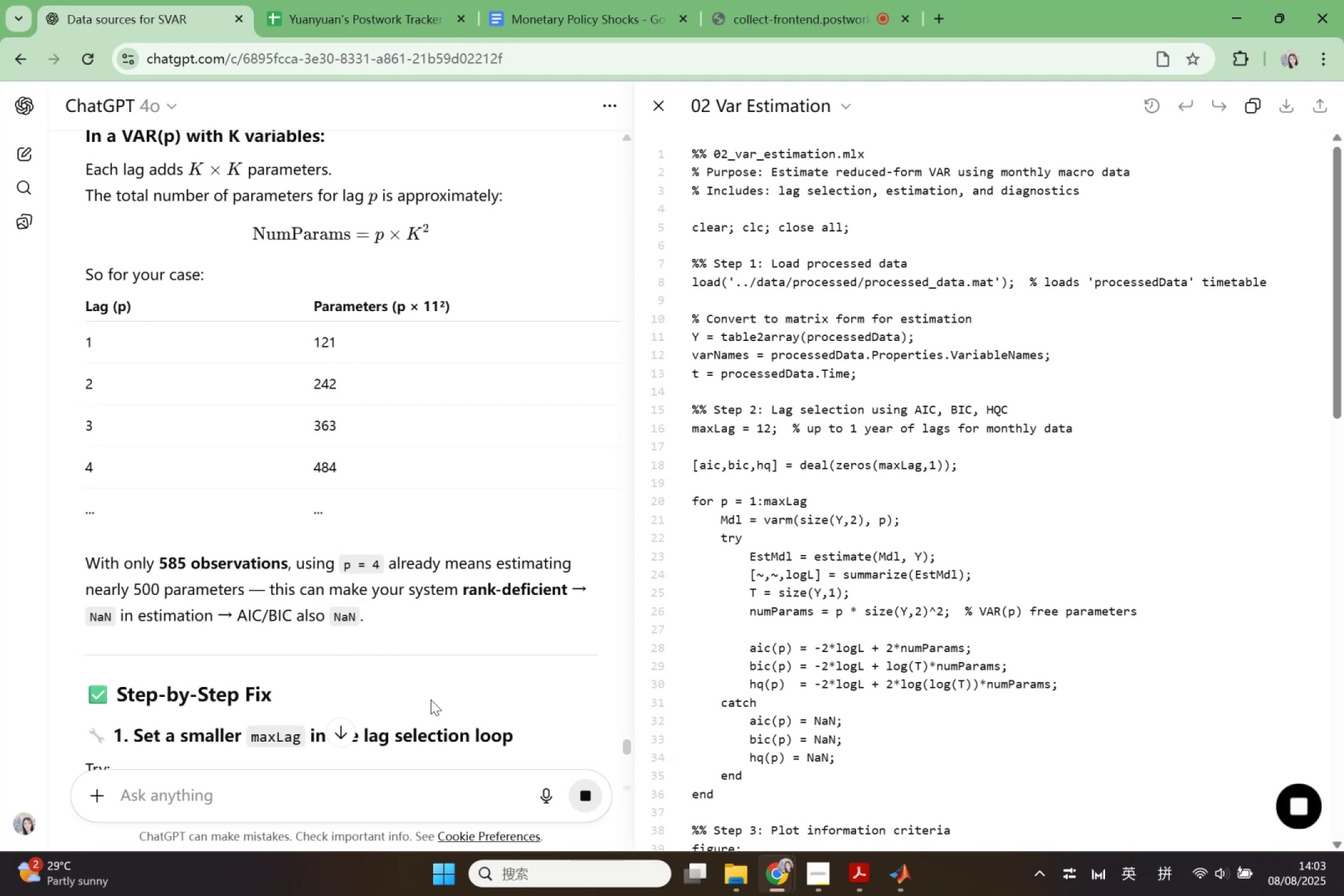 
scroll: coordinate [431, 699], scroll_direction: down, amount: 10.0
 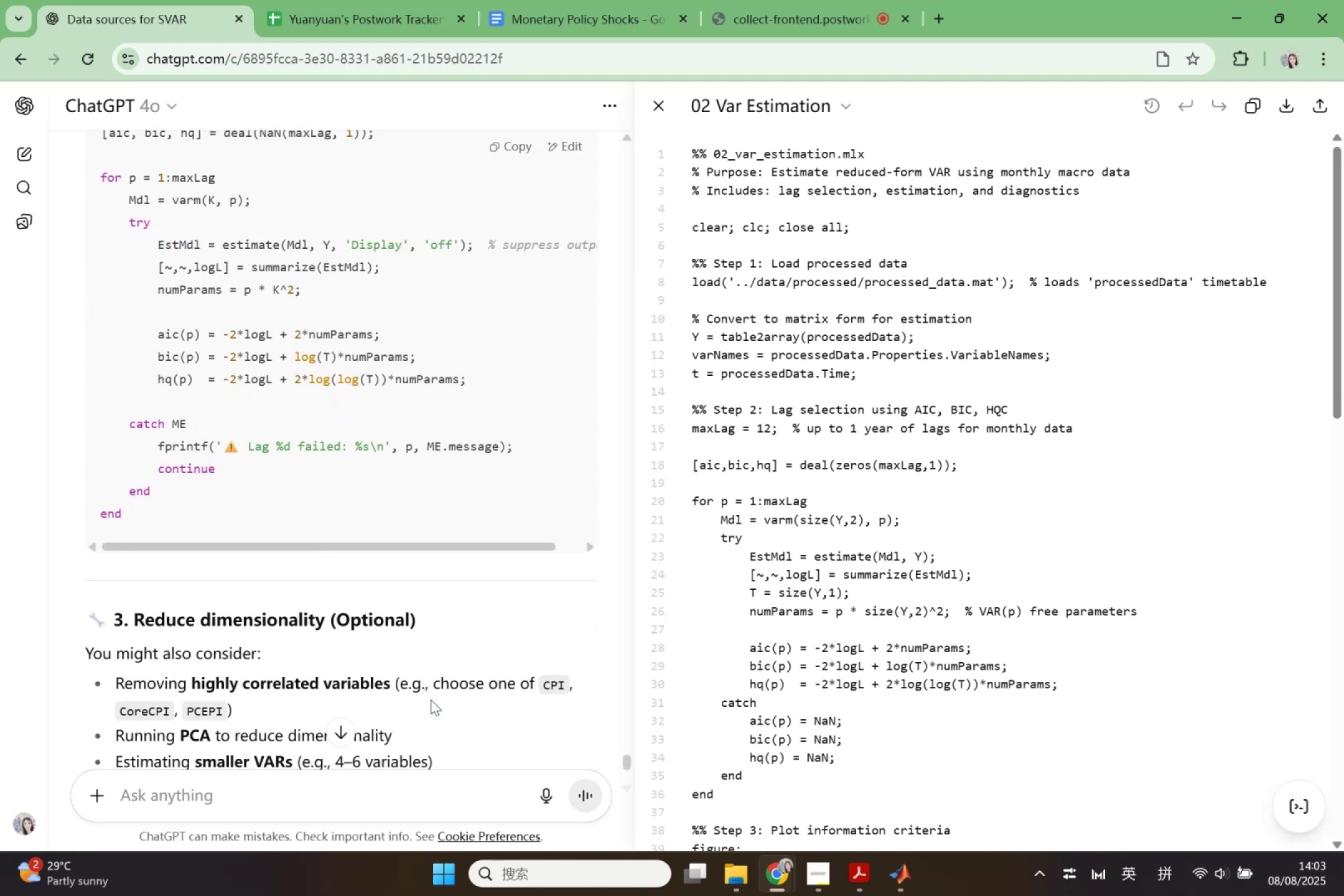 
scroll: coordinate [446, 684], scroll_direction: up, amount: 72.0
 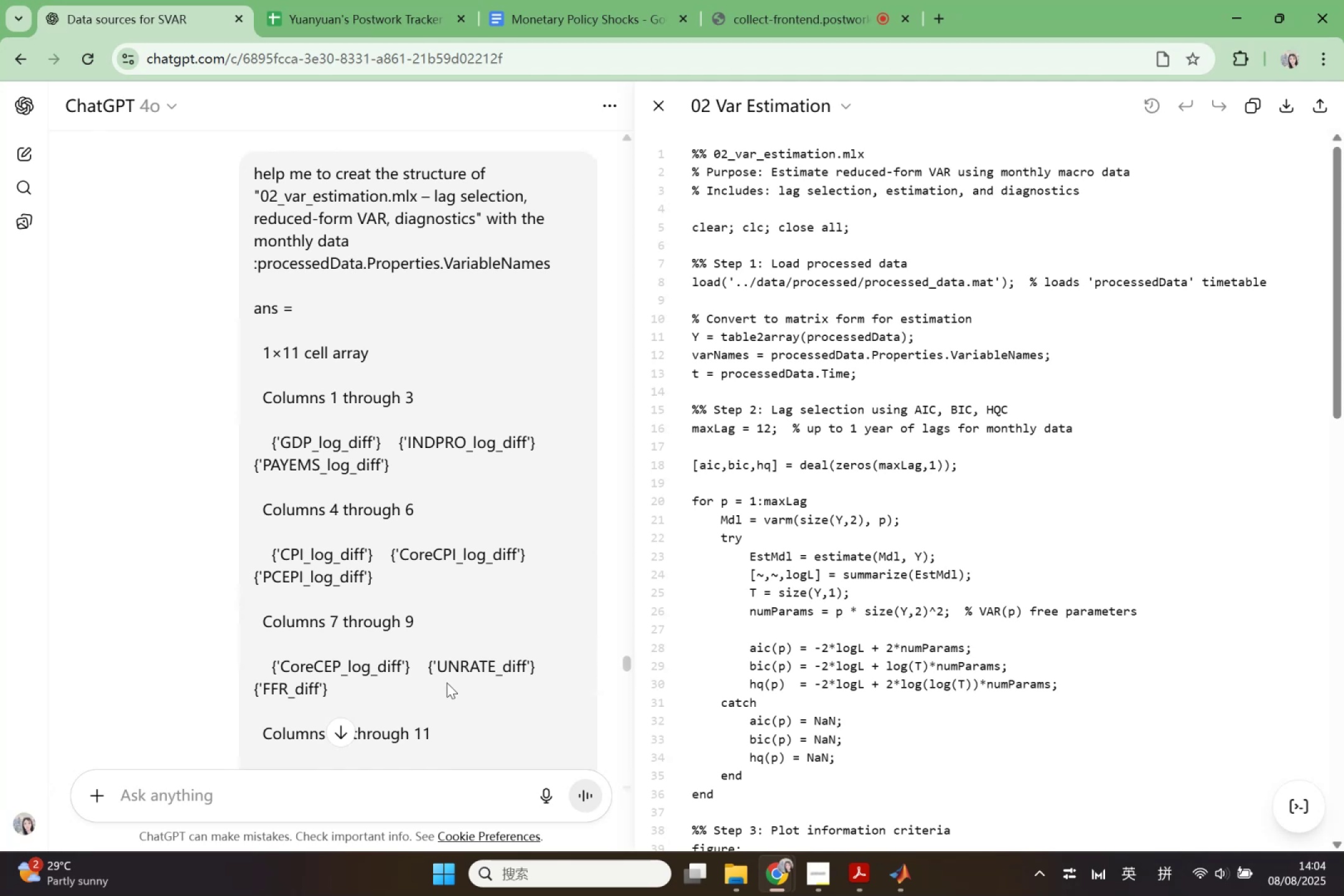 
scroll: coordinate [449, 679], scroll_direction: down, amount: 7.0
 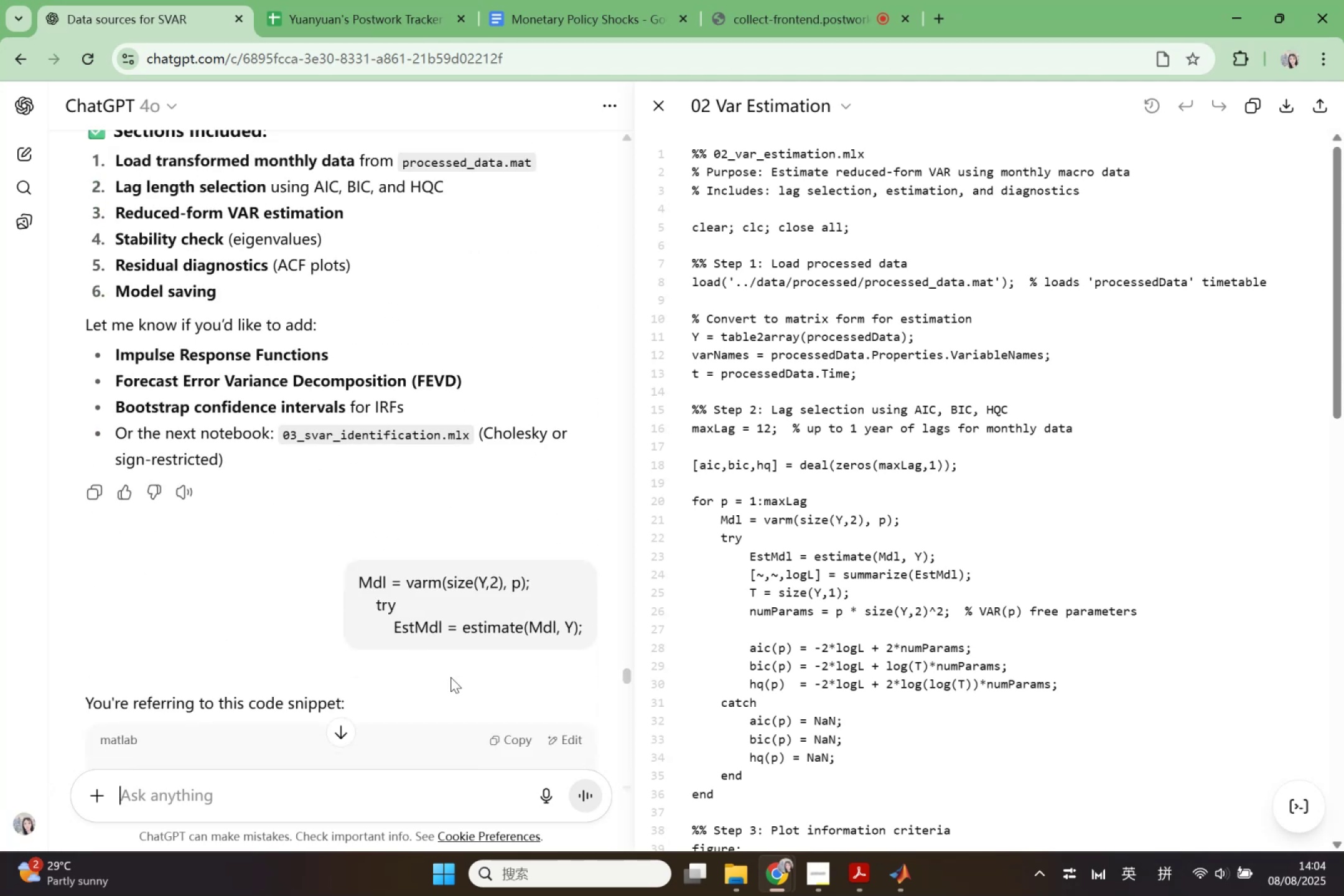 
scroll: coordinate [451, 674], scroll_direction: up, amount: 11.0
 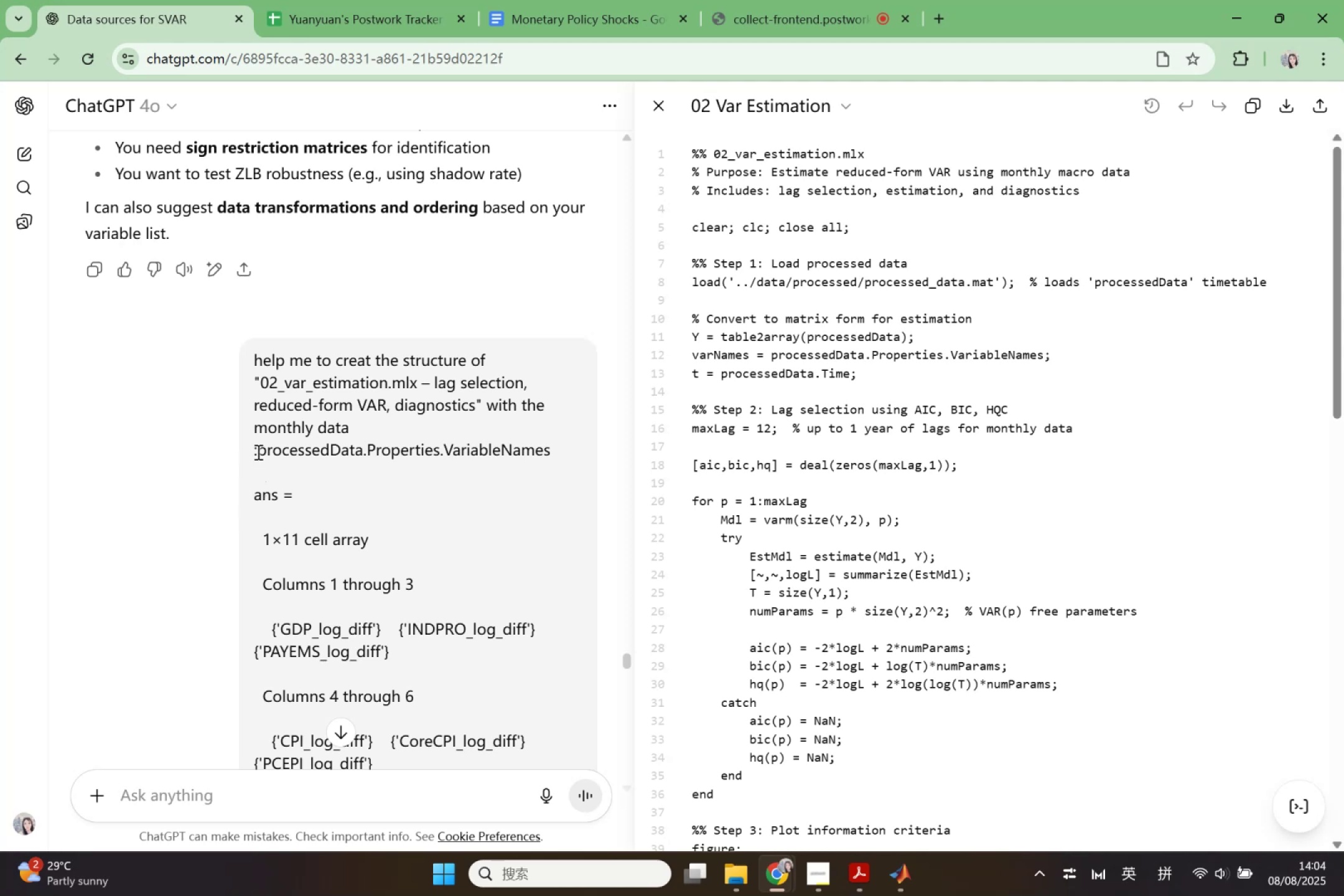 
left_click_drag(start_coordinate=[257, 455], to_coordinate=[469, 413])
 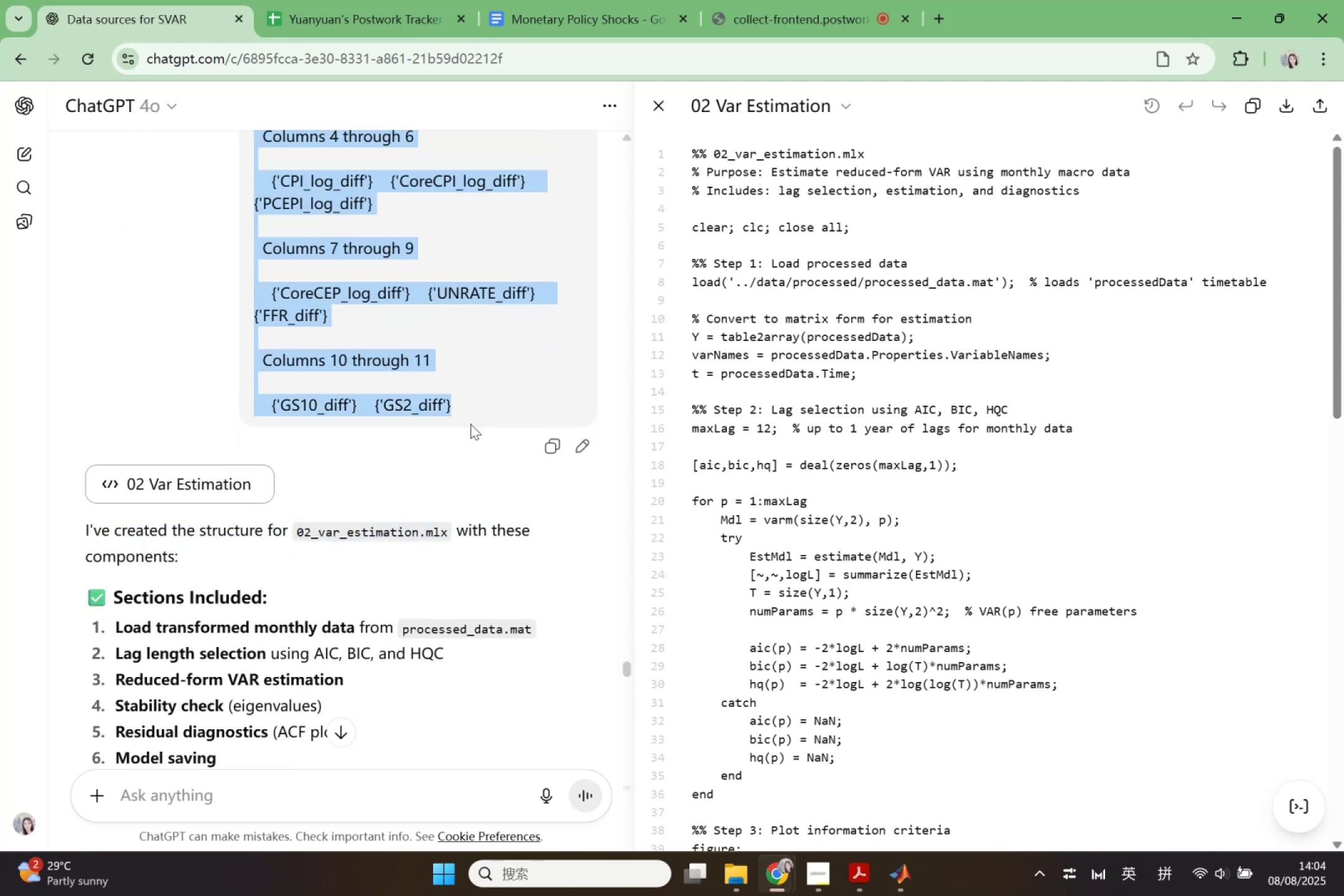 
scroll: coordinate [399, 544], scroll_direction: down, amount: 6.0
 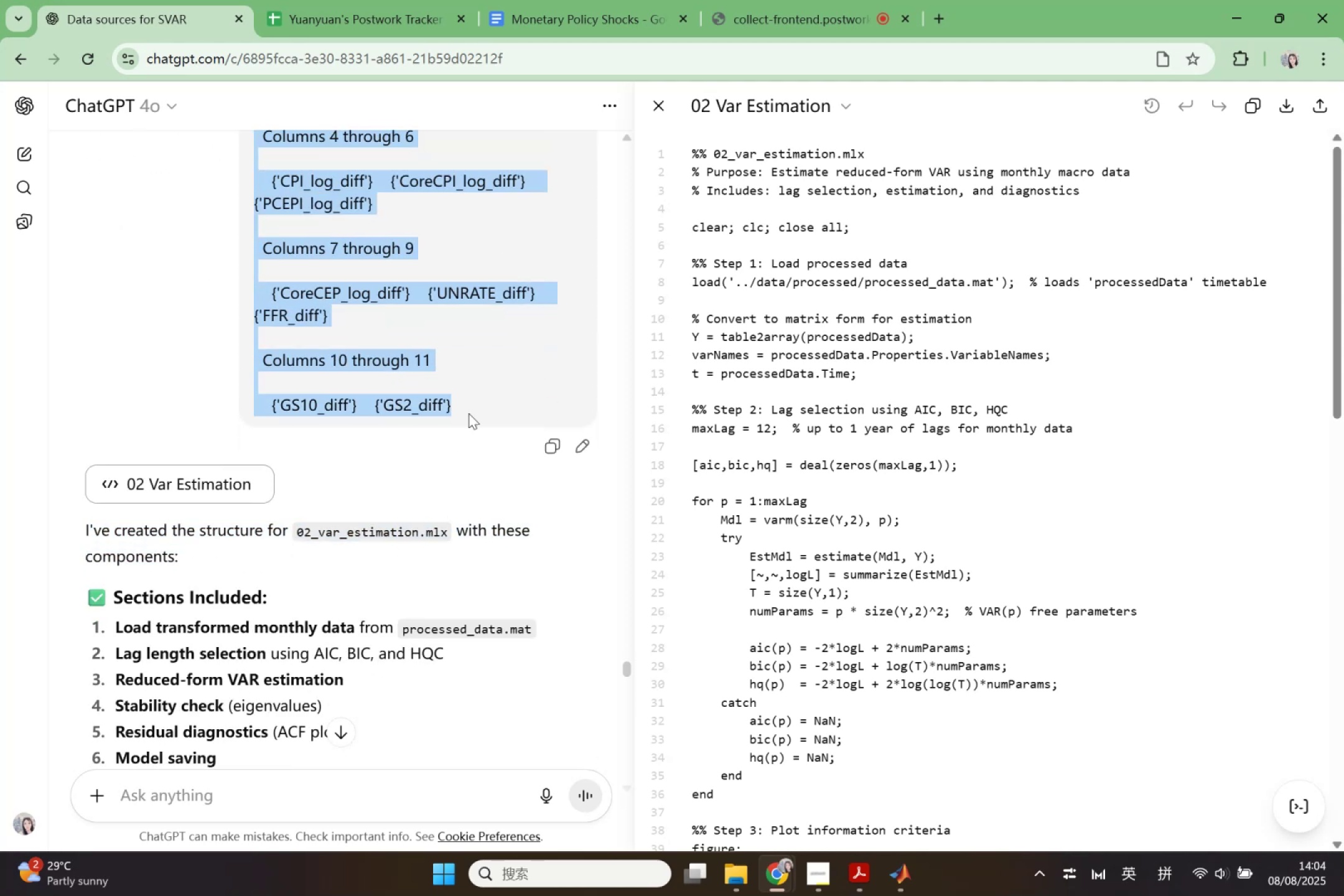 
key(Control+C)
 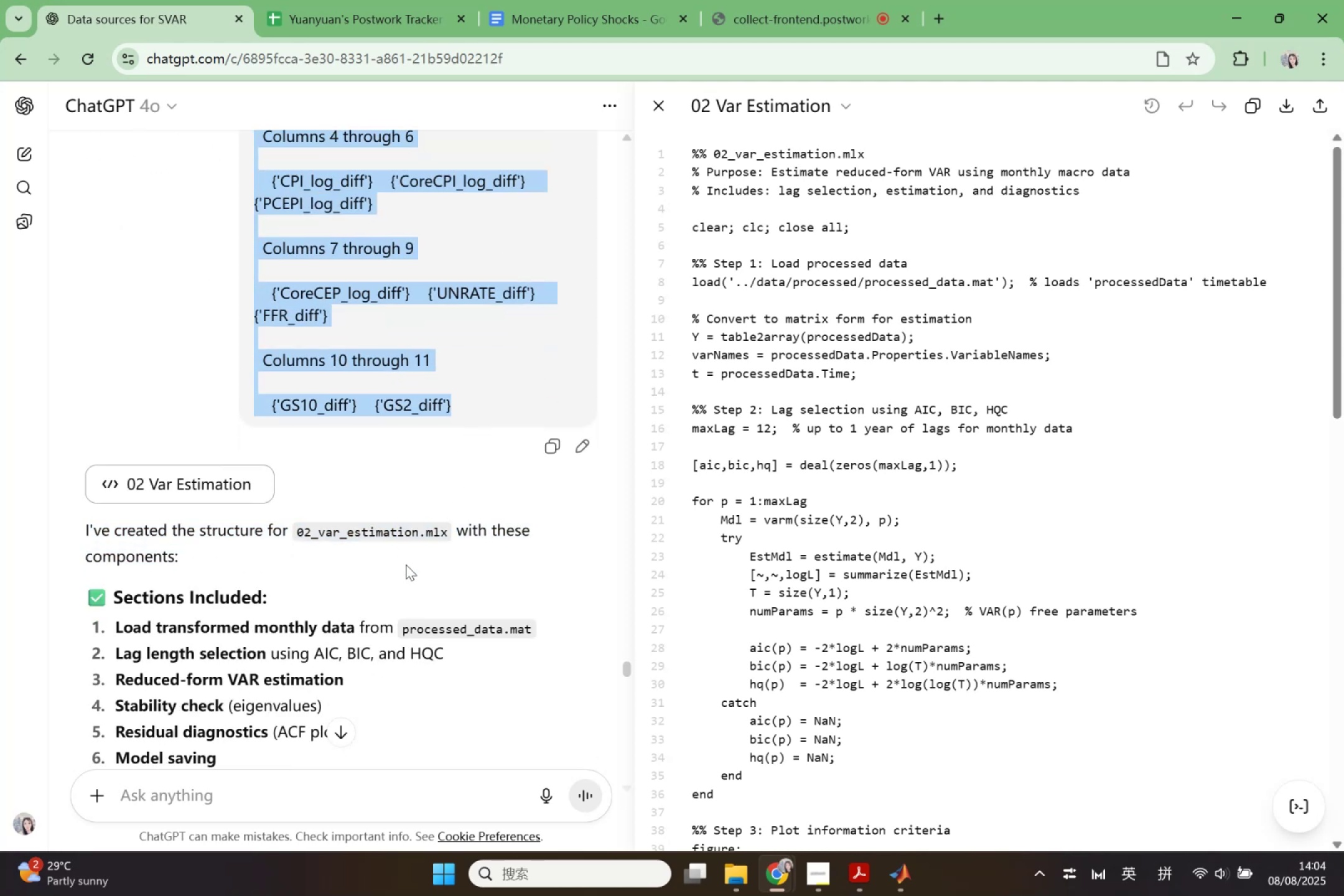 
scroll: coordinate [405, 565], scroll_direction: up, amount: 13.0
 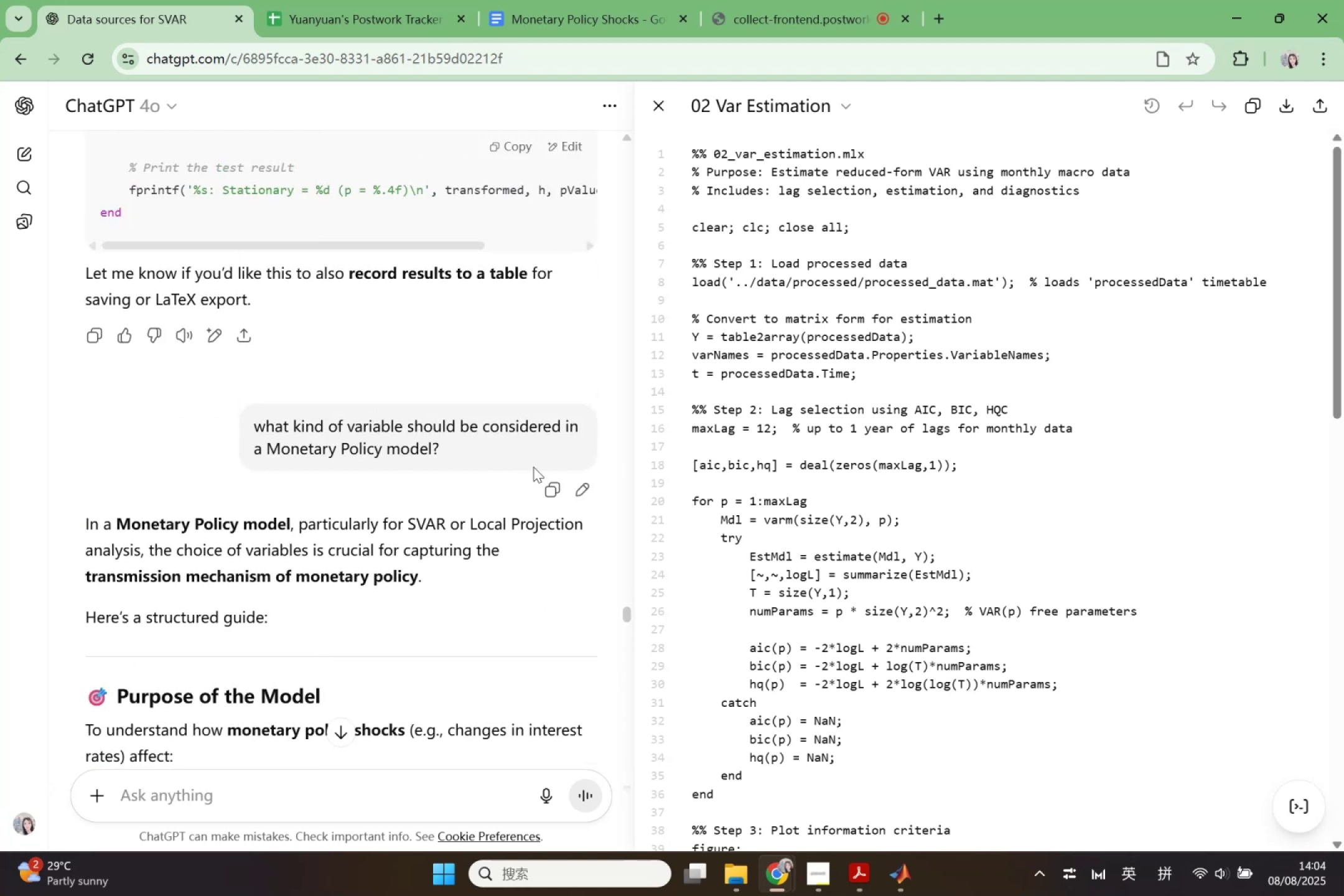 
left_click([586, 500])
 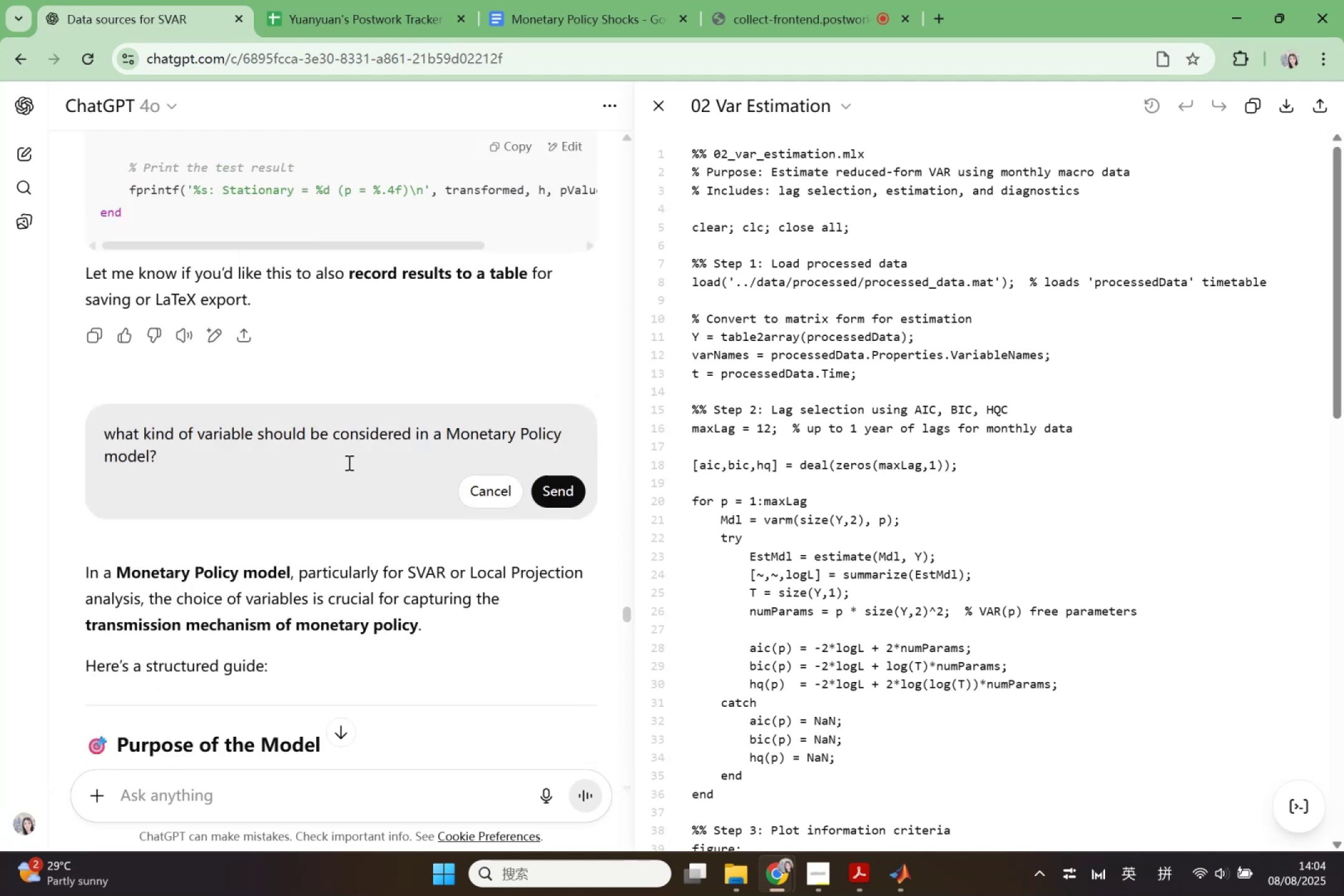 
key(Shift+Enter)
 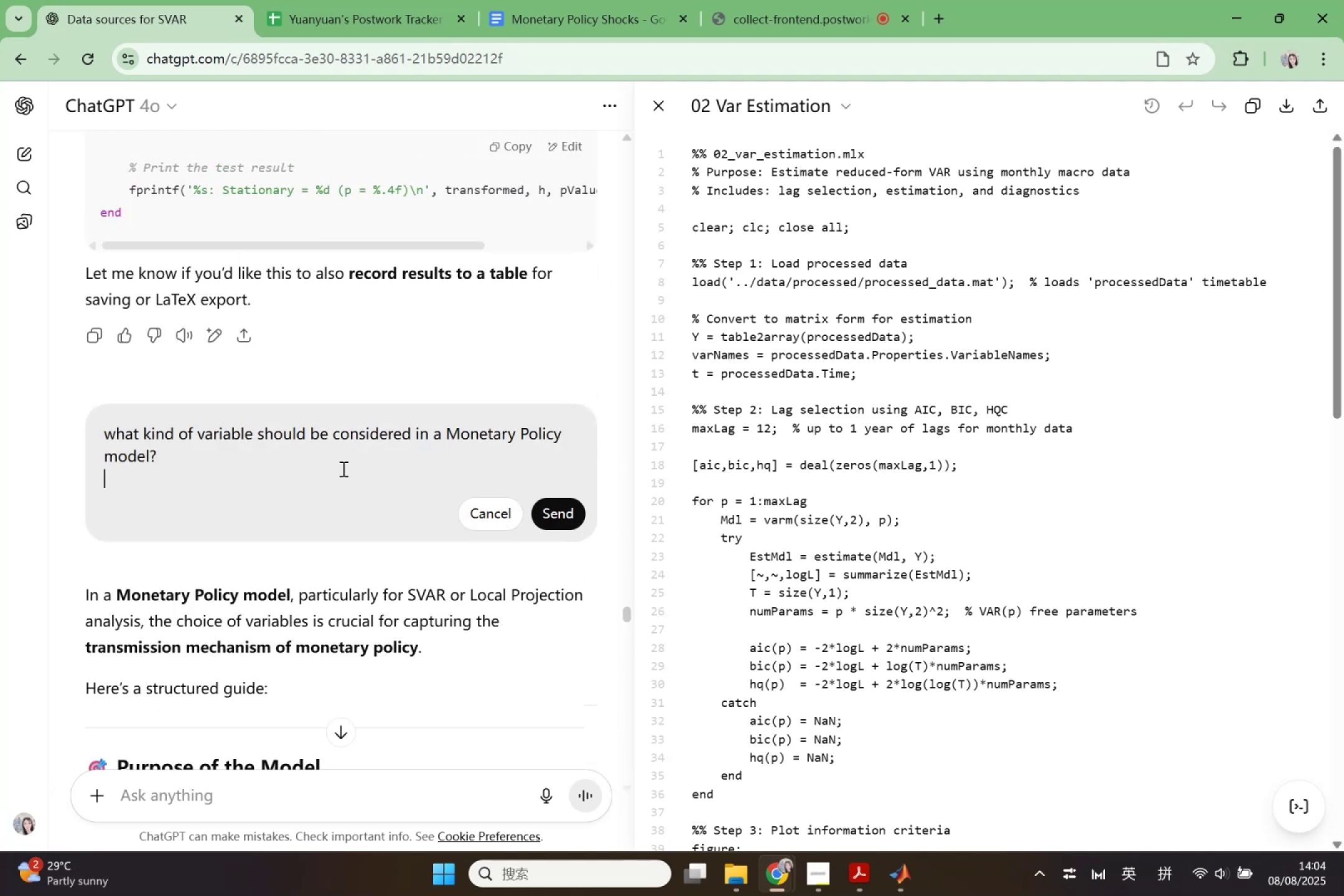 
key(Shift+Enter)
 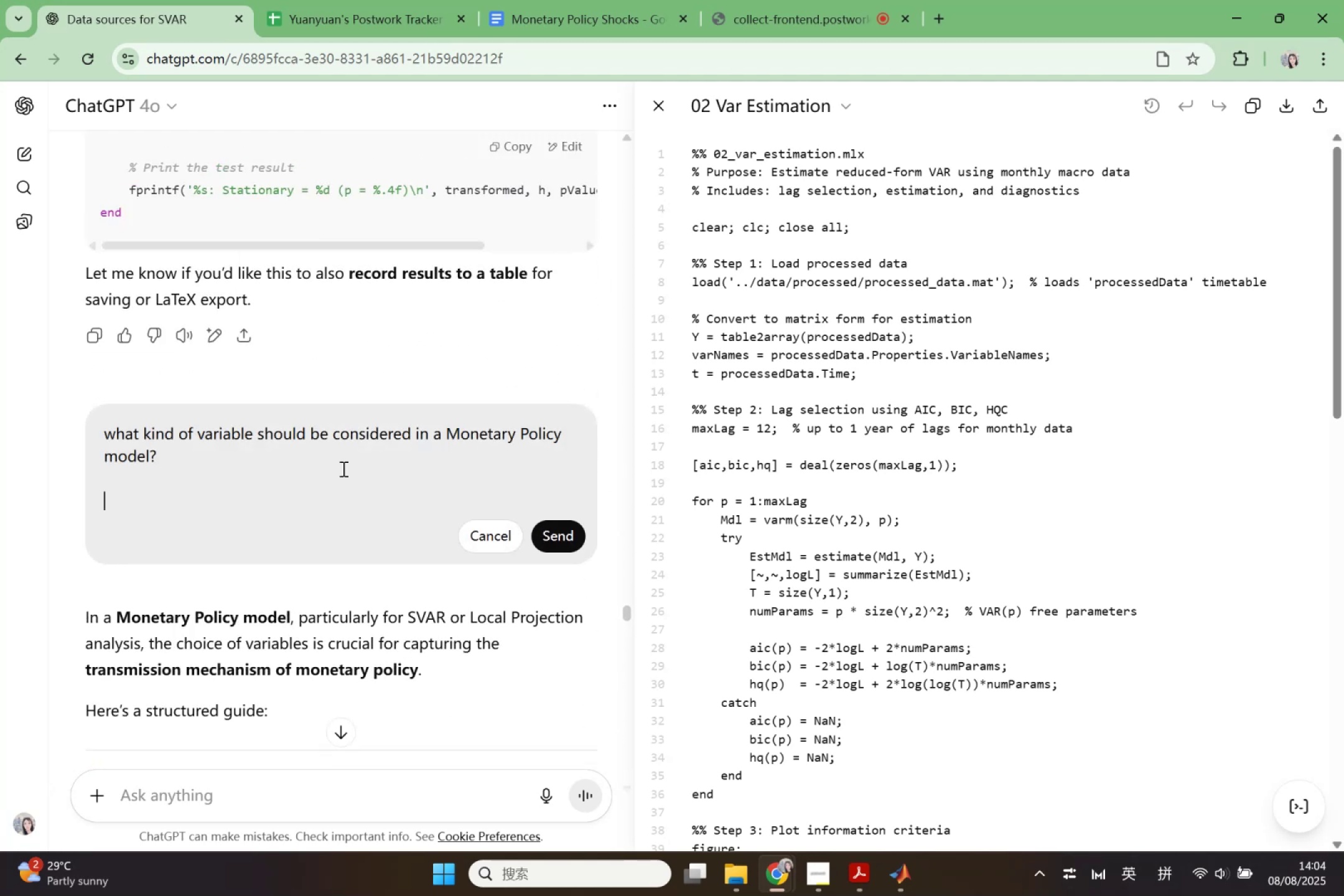 
key(Control+V)
 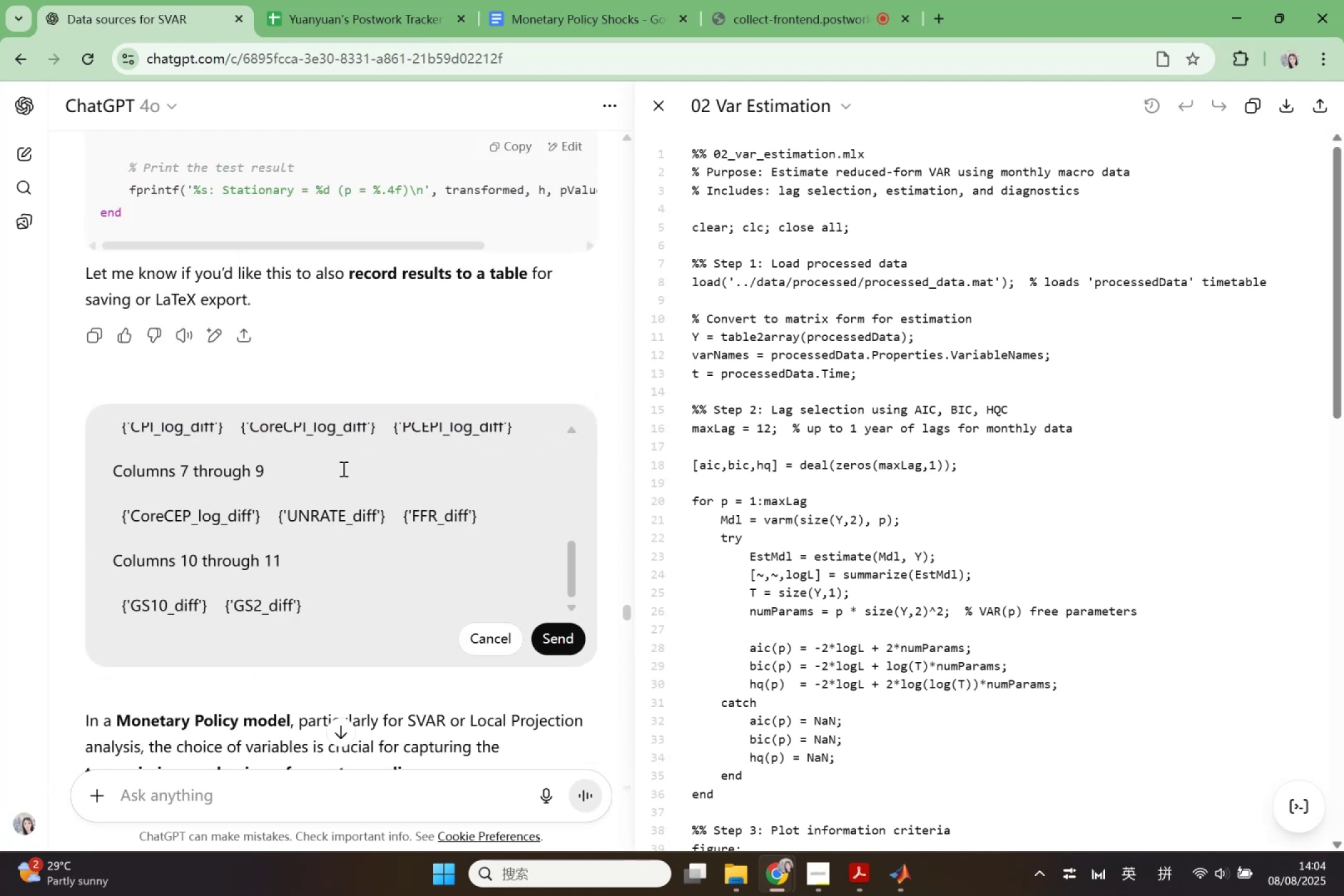 
scroll: coordinate [342, 469], scroll_direction: up, amount: 3.0
 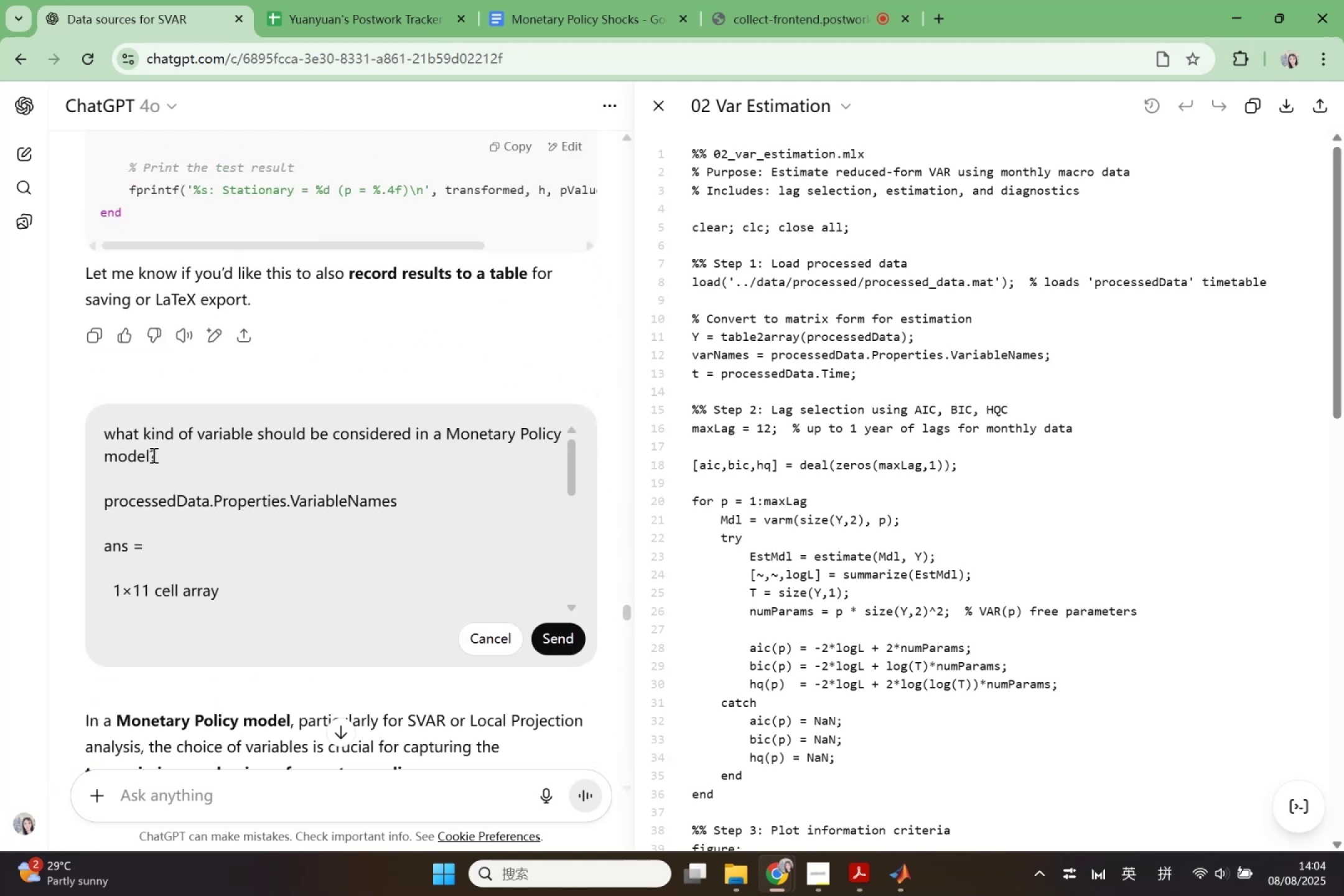 
type( ())
 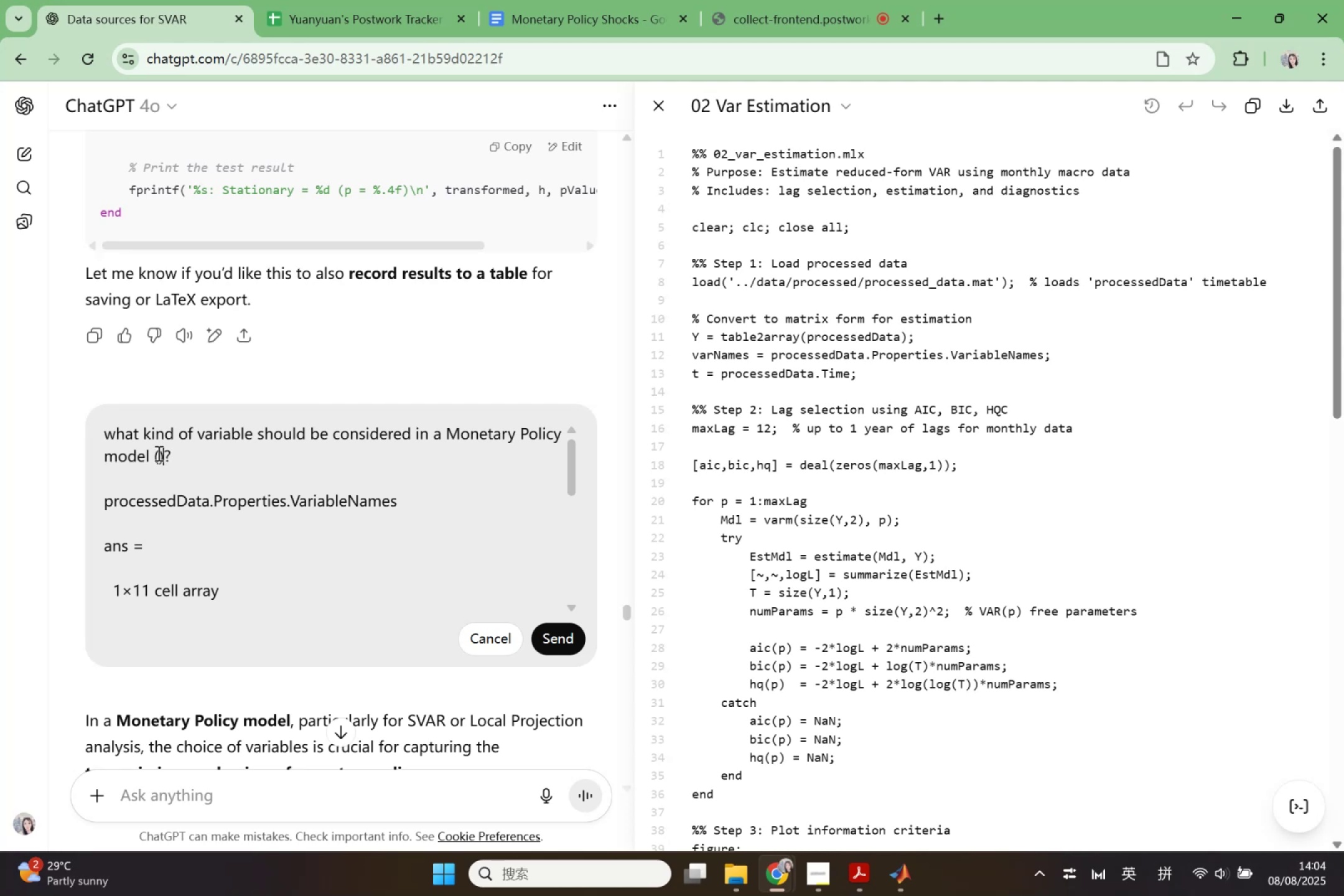 
key(Shift+ArrowLeft)
 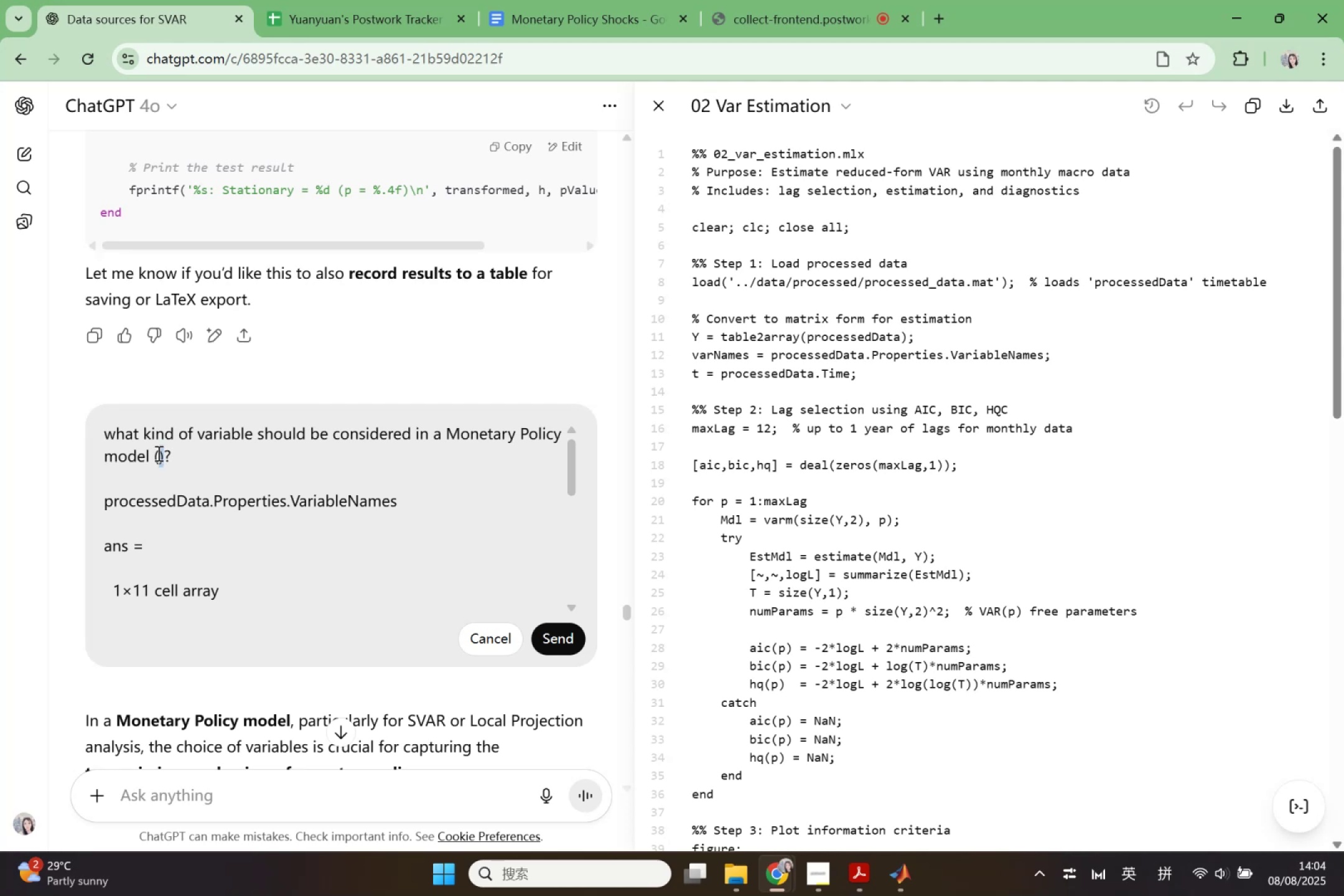 
type(VAR))
 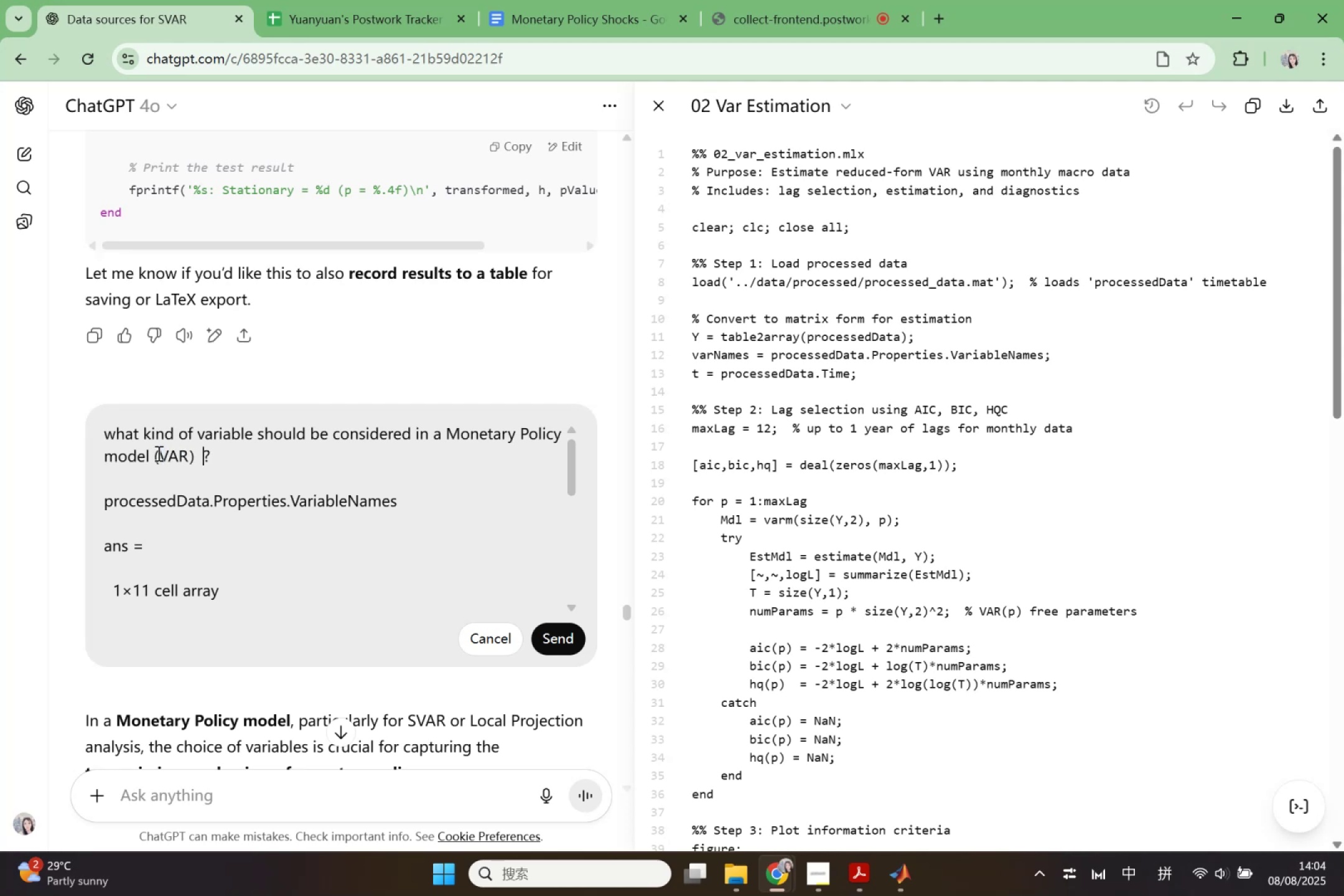 
key(ArrowUp)
 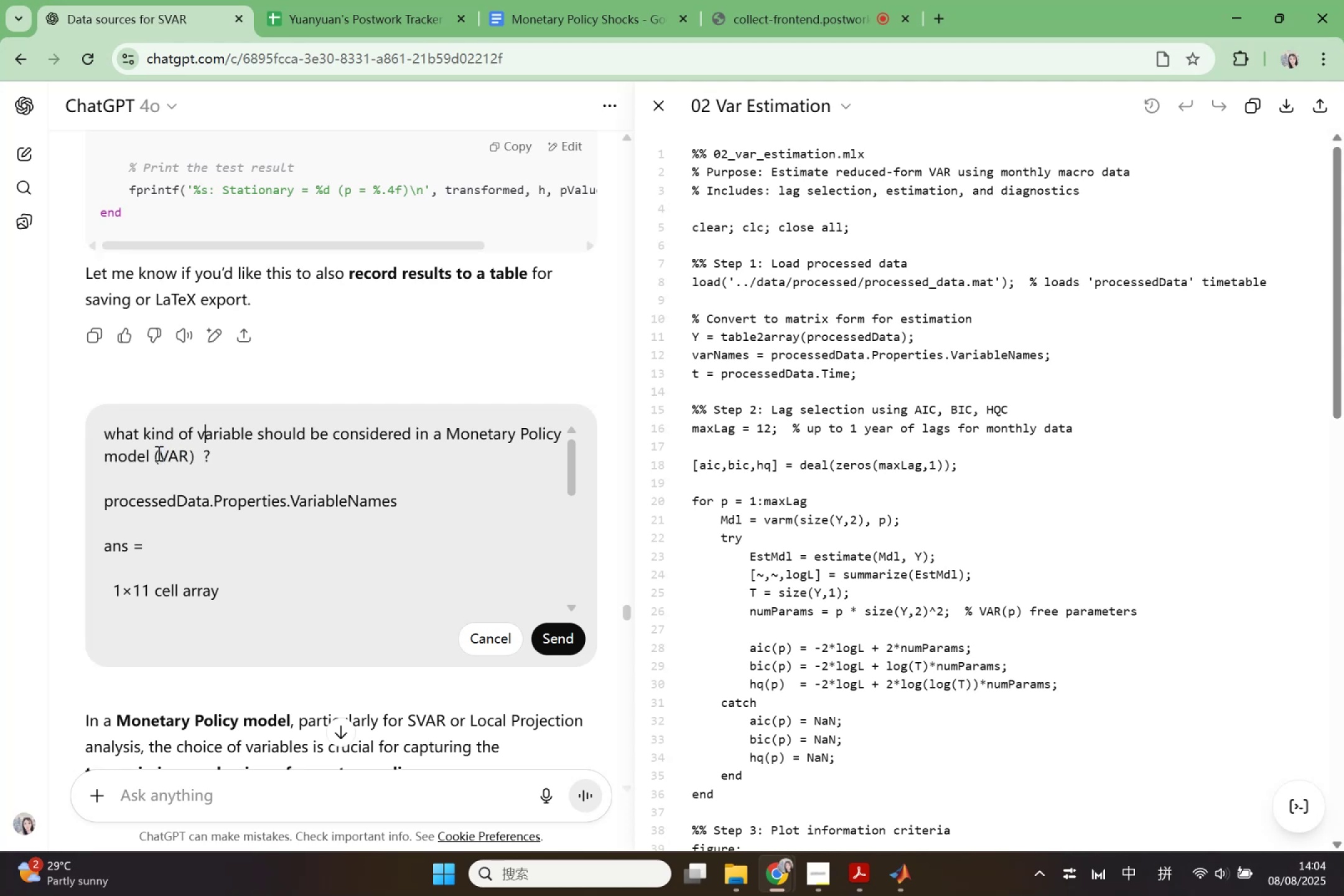 
key(ArrowDown)
 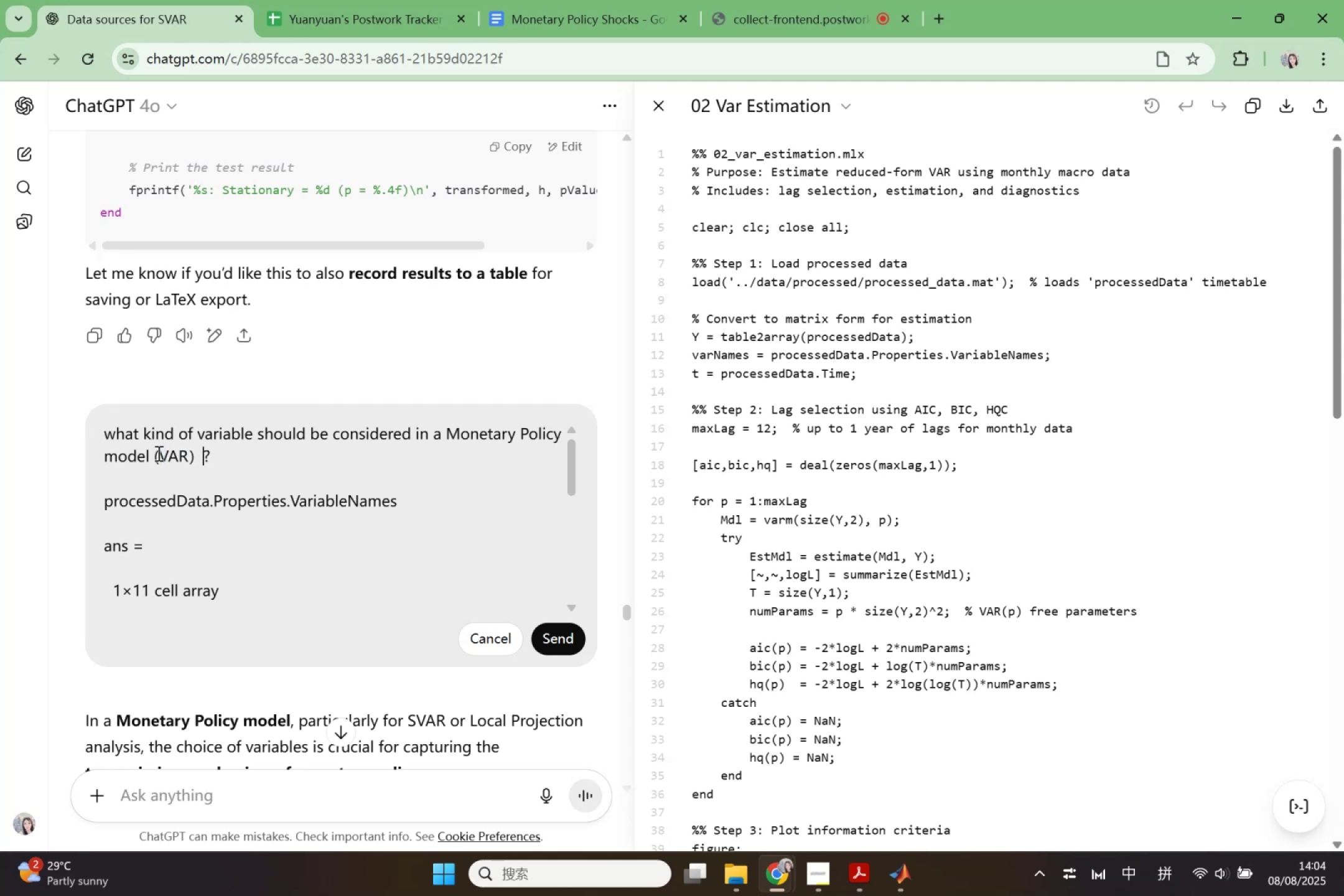 
key(ArrowDown)
 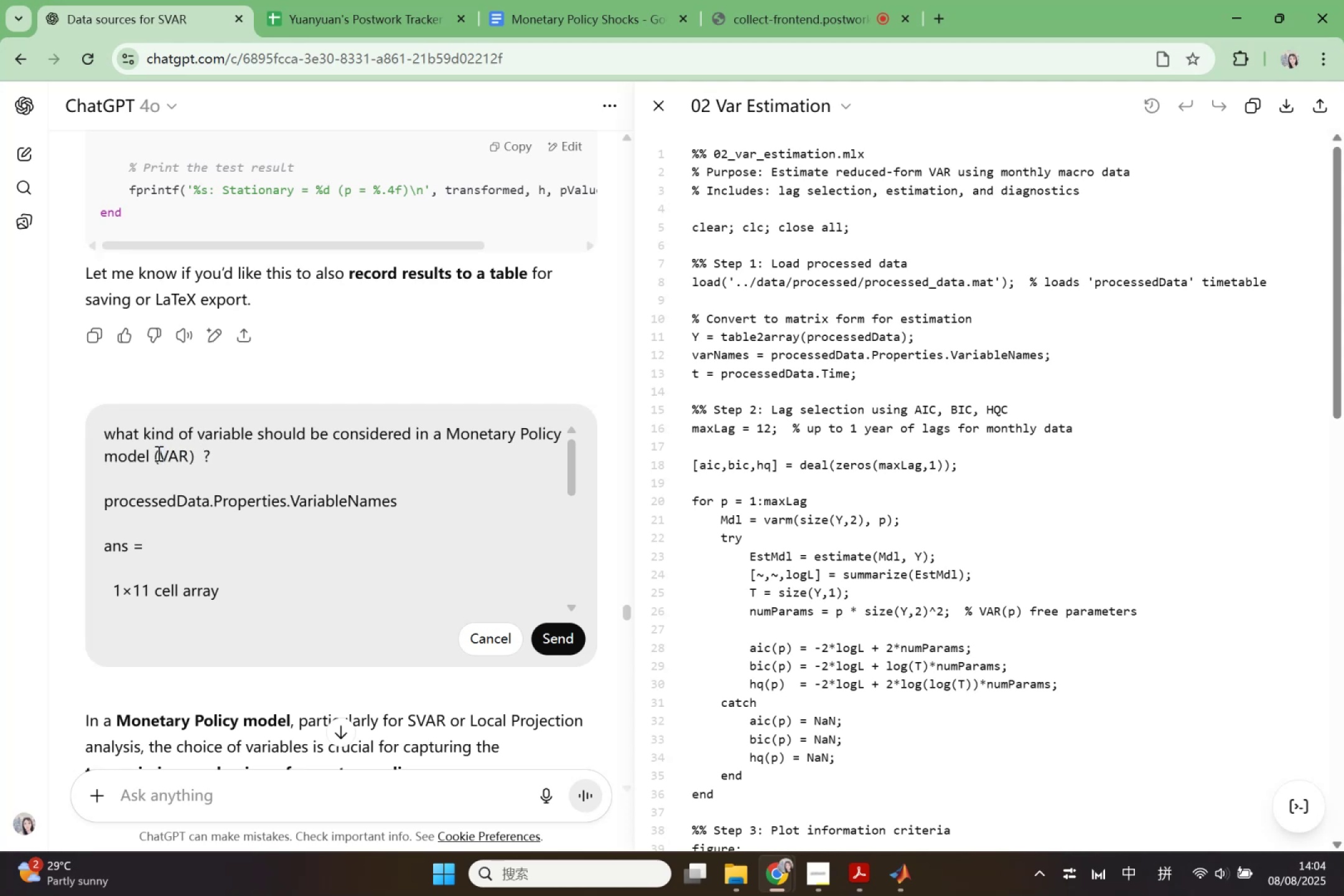 
key(Shift+Enter)
 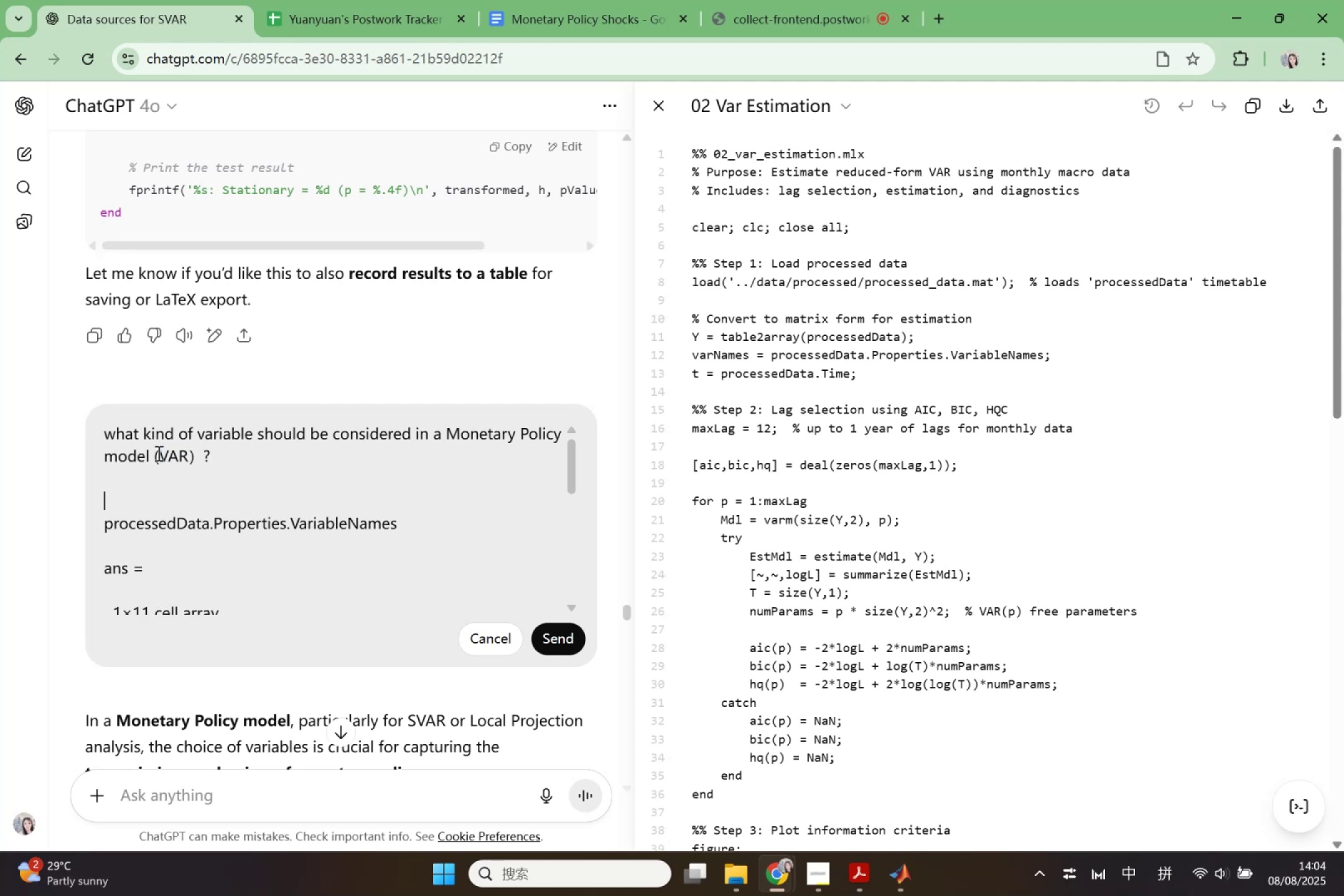 
key(Shift+Enter)
 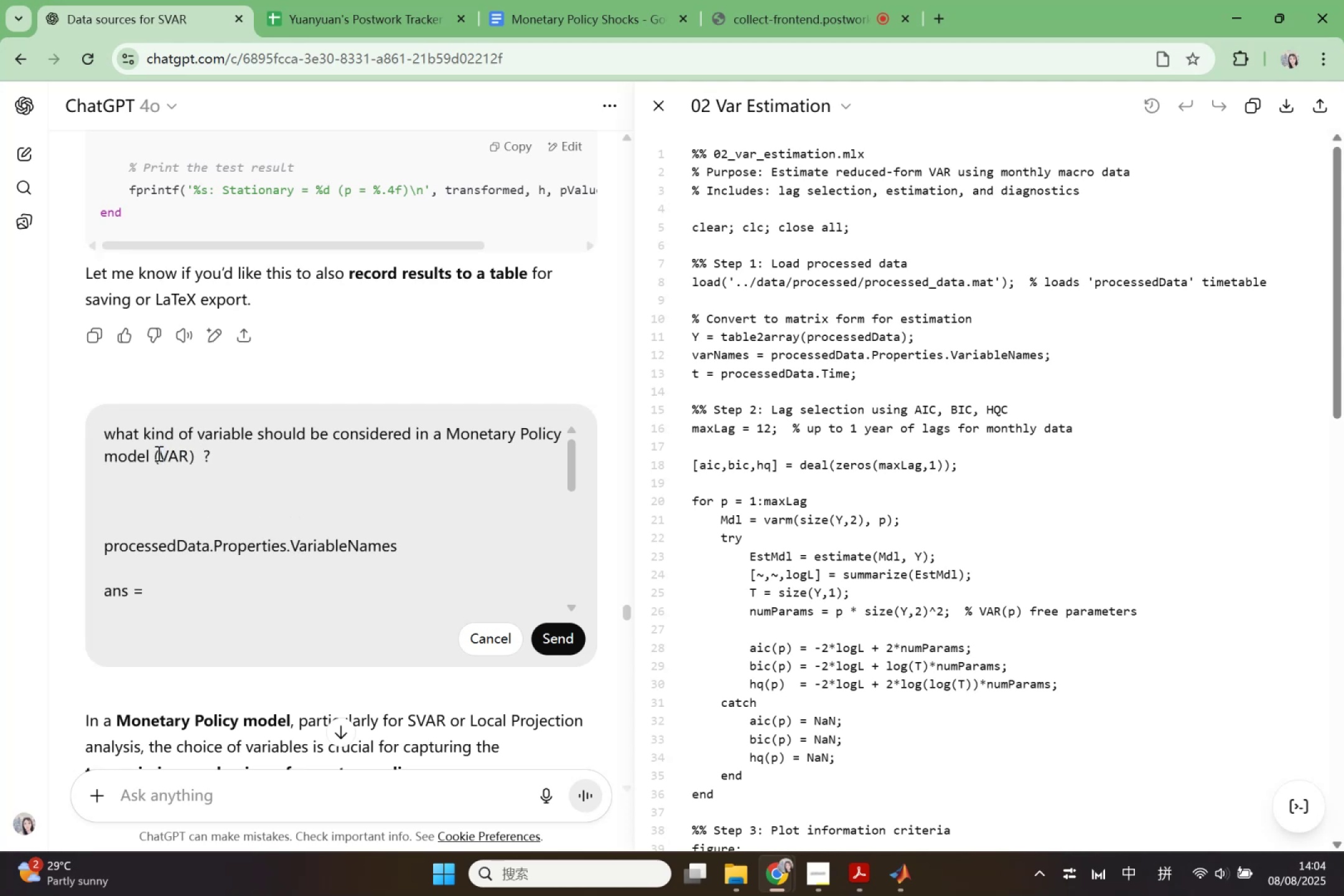 
type(the)
 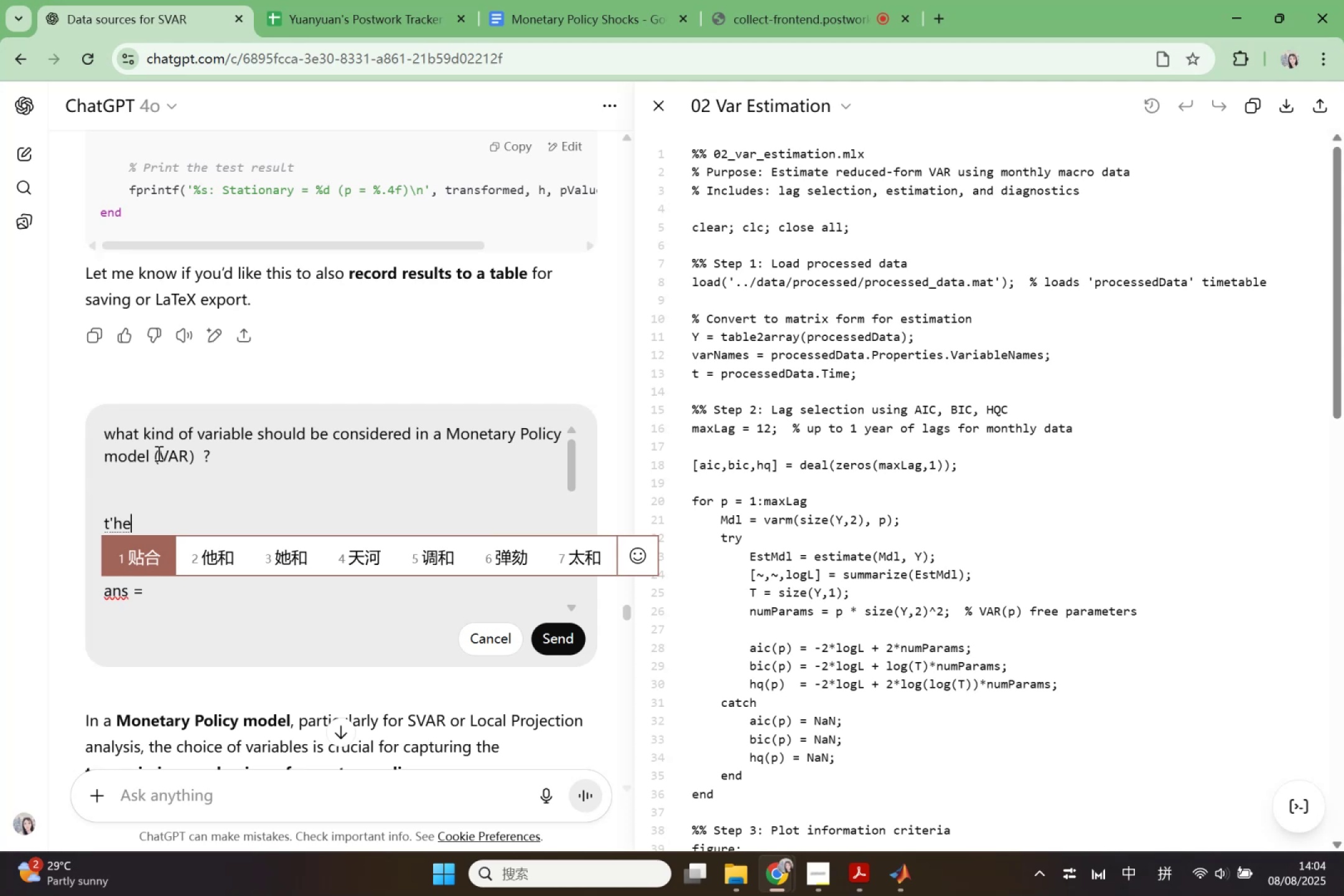 
key(Enter)
 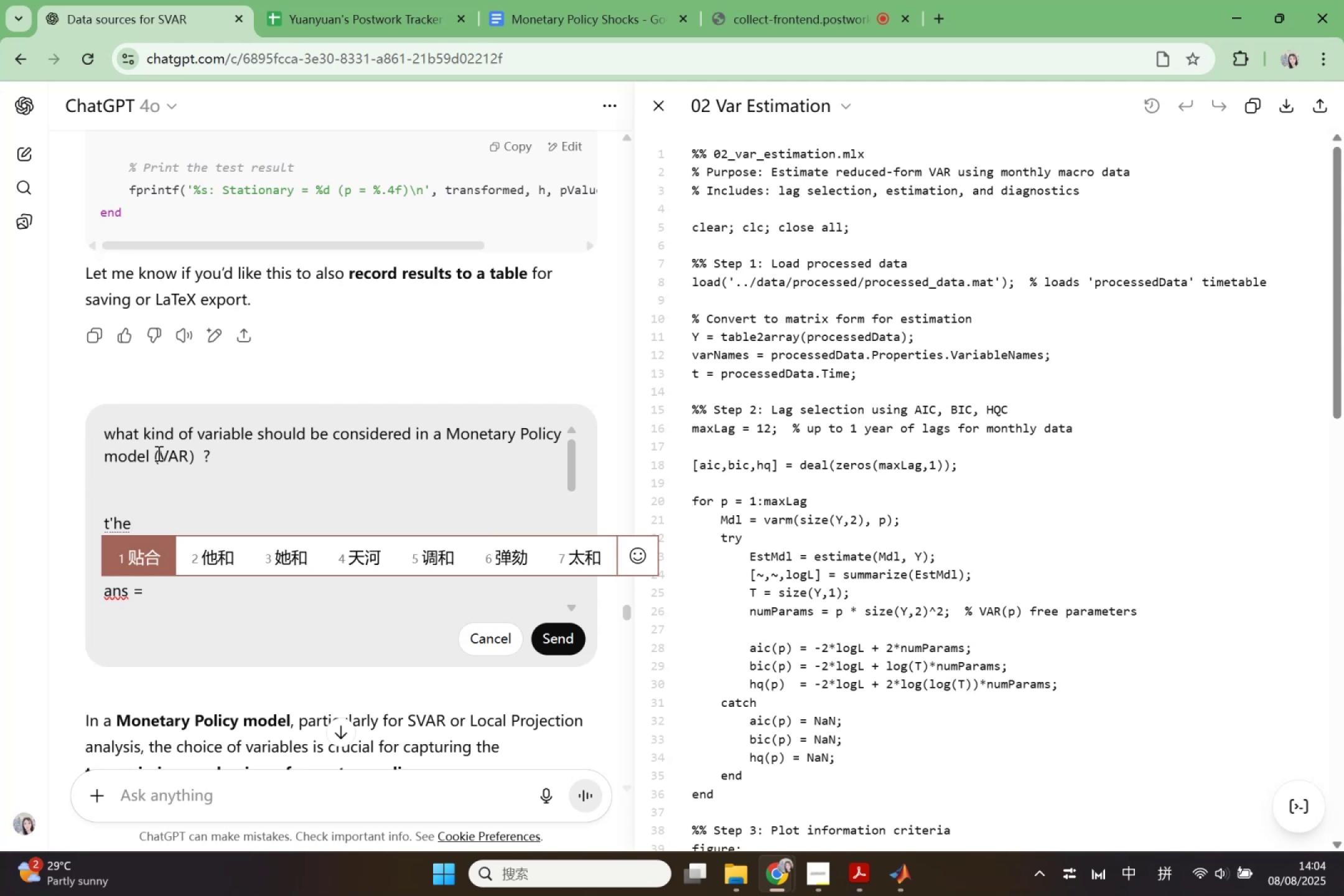 
type( featre)
key(Backspace)
type(u)
key(Backspace)
key(Backspace)
type(ure I  have:)
 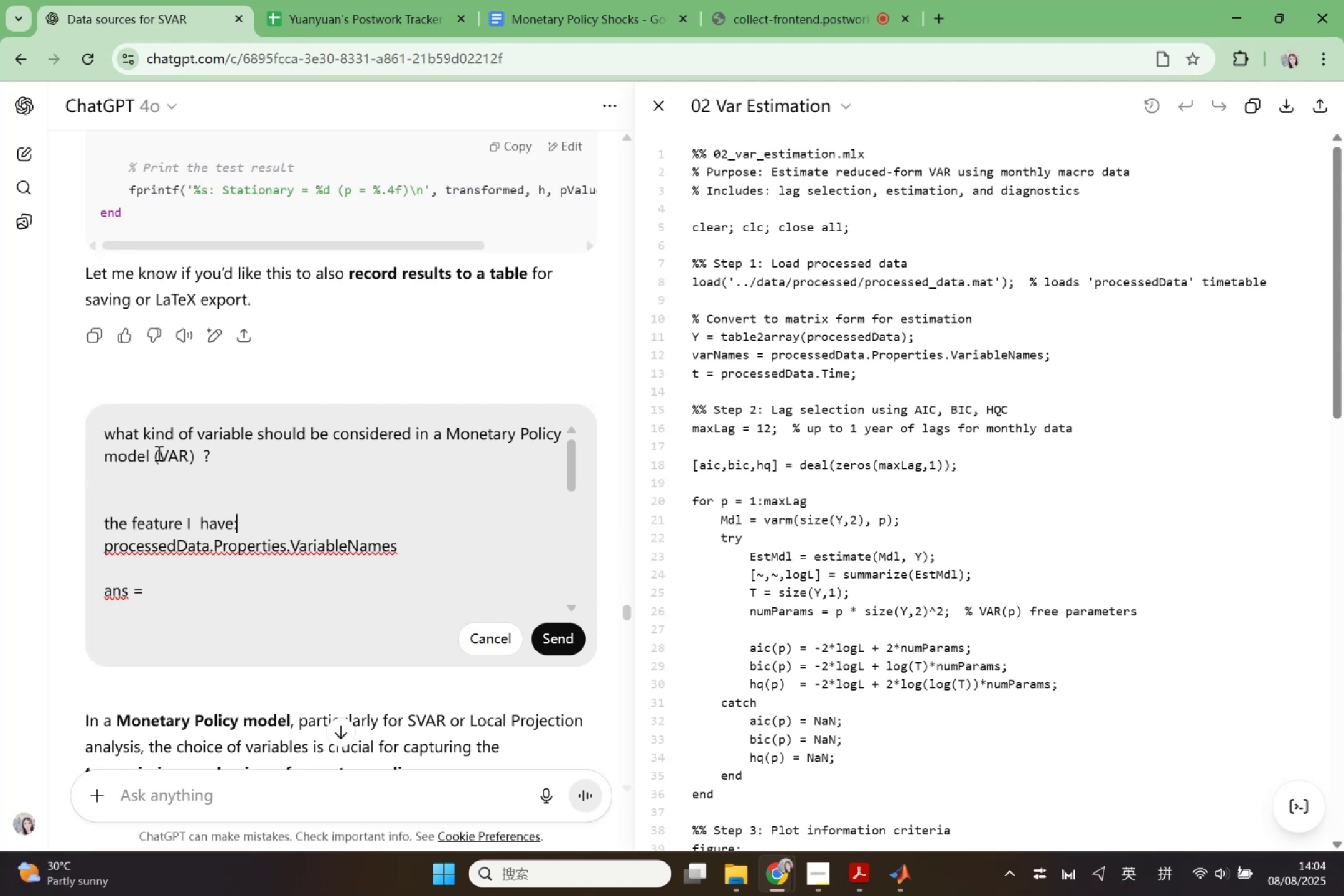 
wait(25.78)
 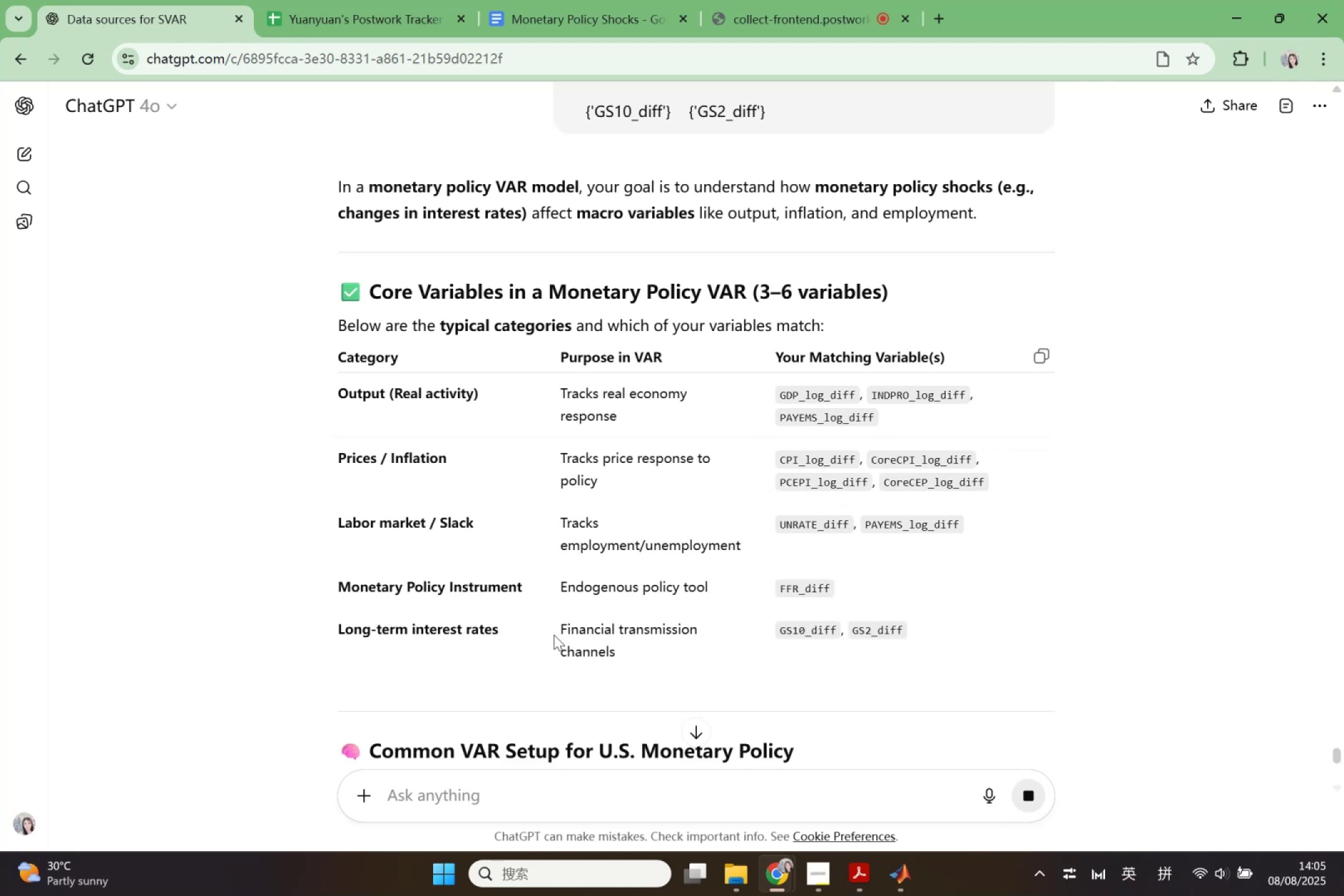 
scroll: coordinate [566, 490], scroll_direction: down, amount: 11.0
 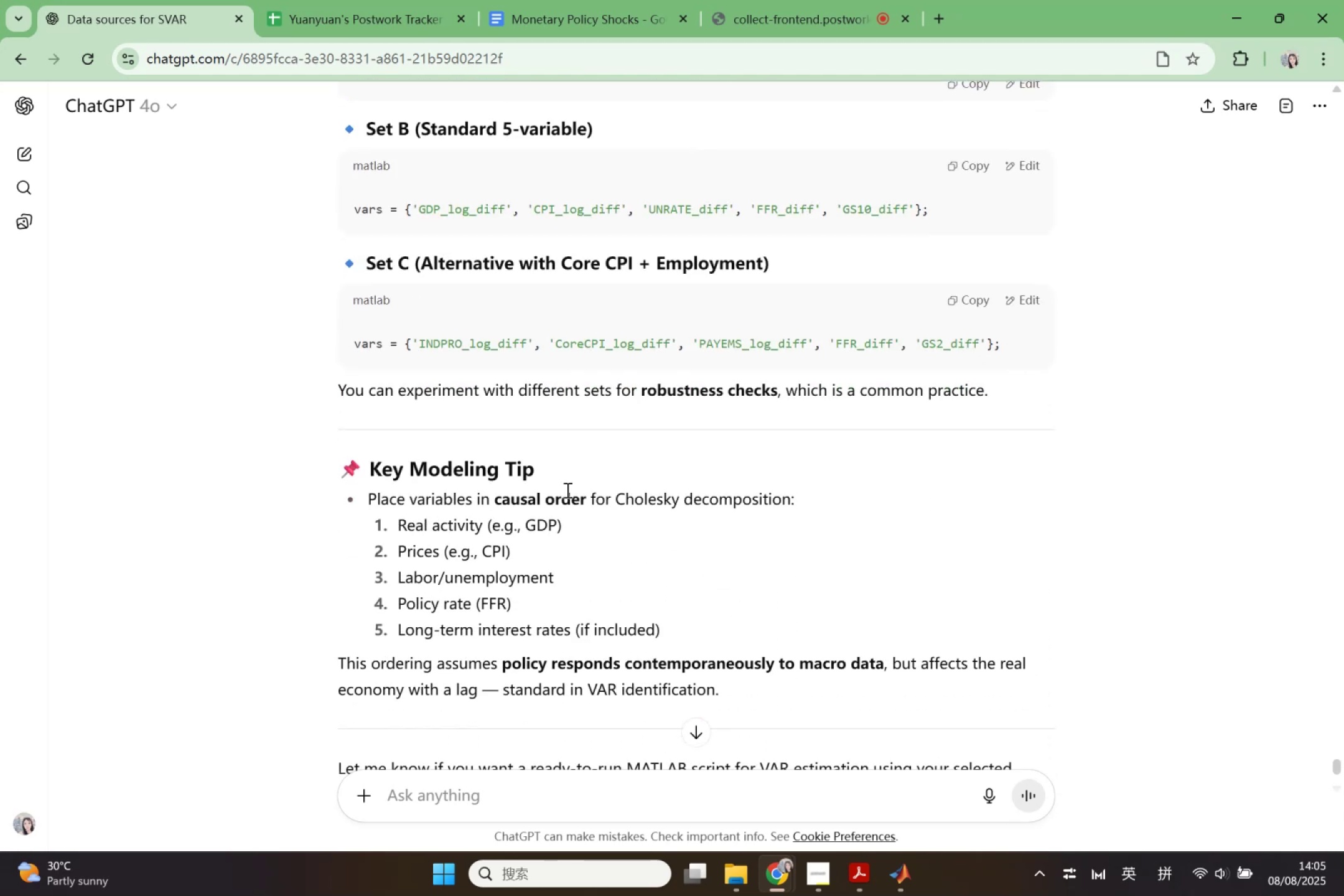 
scroll: coordinate [566, 490], scroll_direction: up, amount: 2.0
 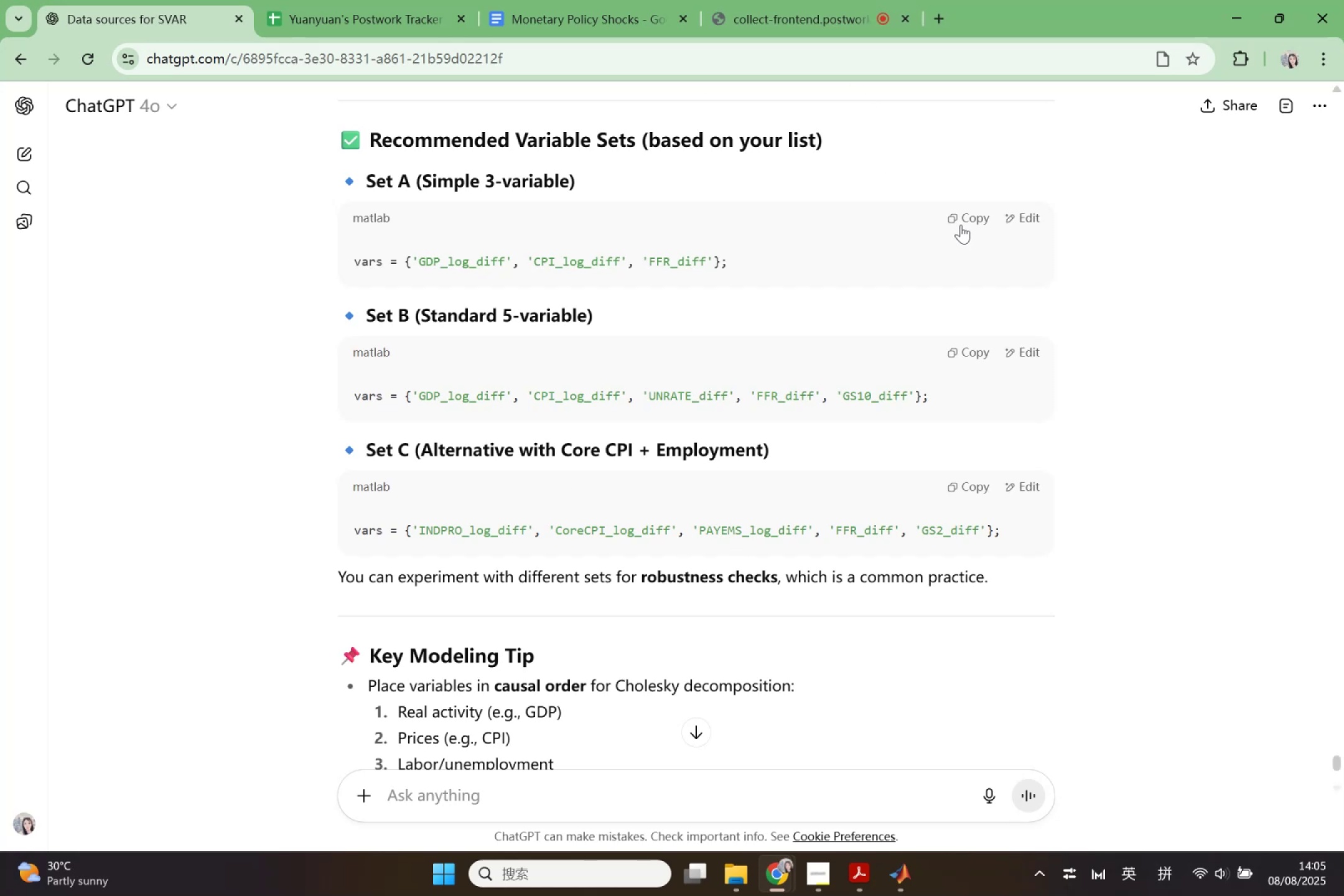 
left_click_drag(start_coordinate=[790, 268], to_coordinate=[354, 278])
 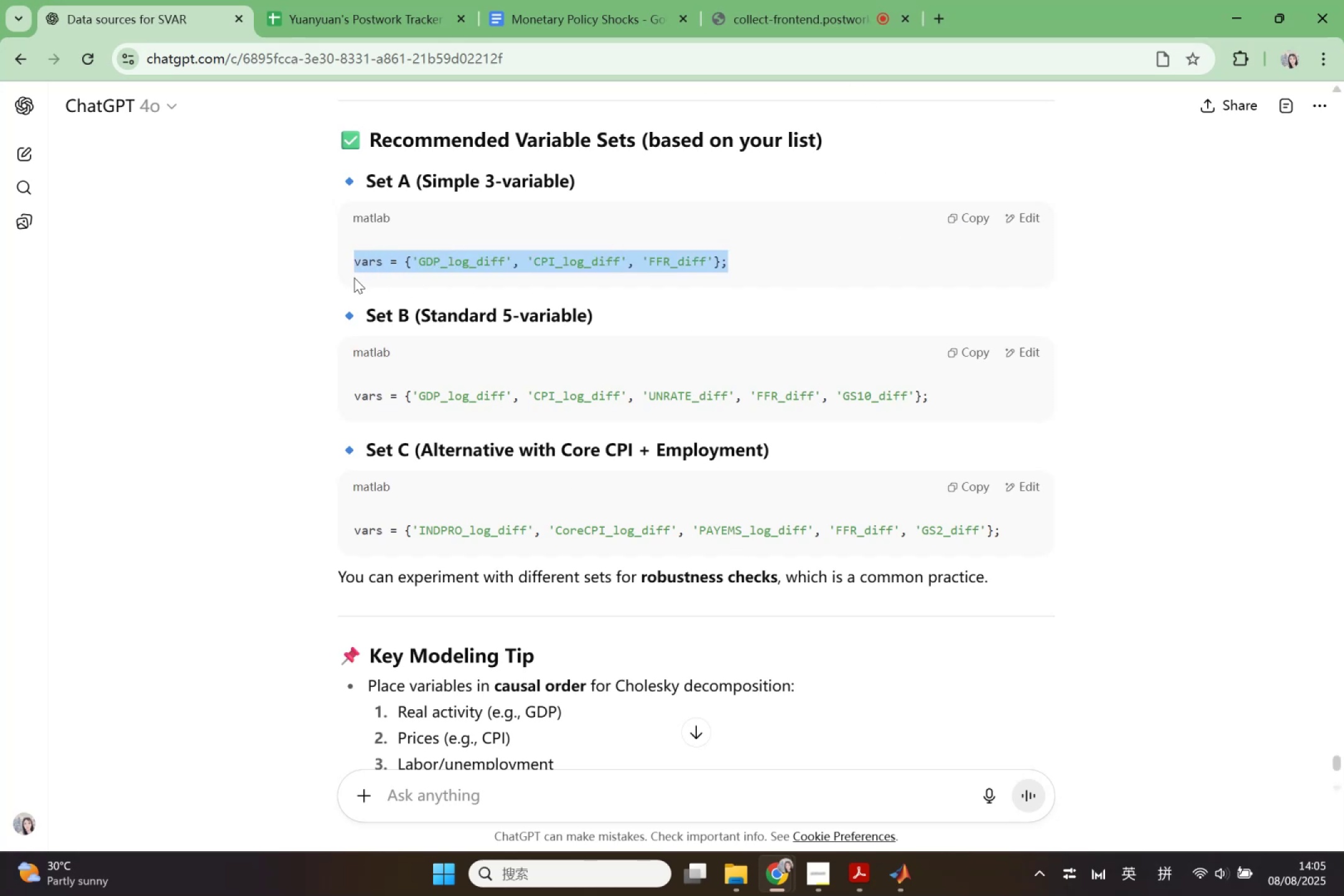 
key(Control+C)
 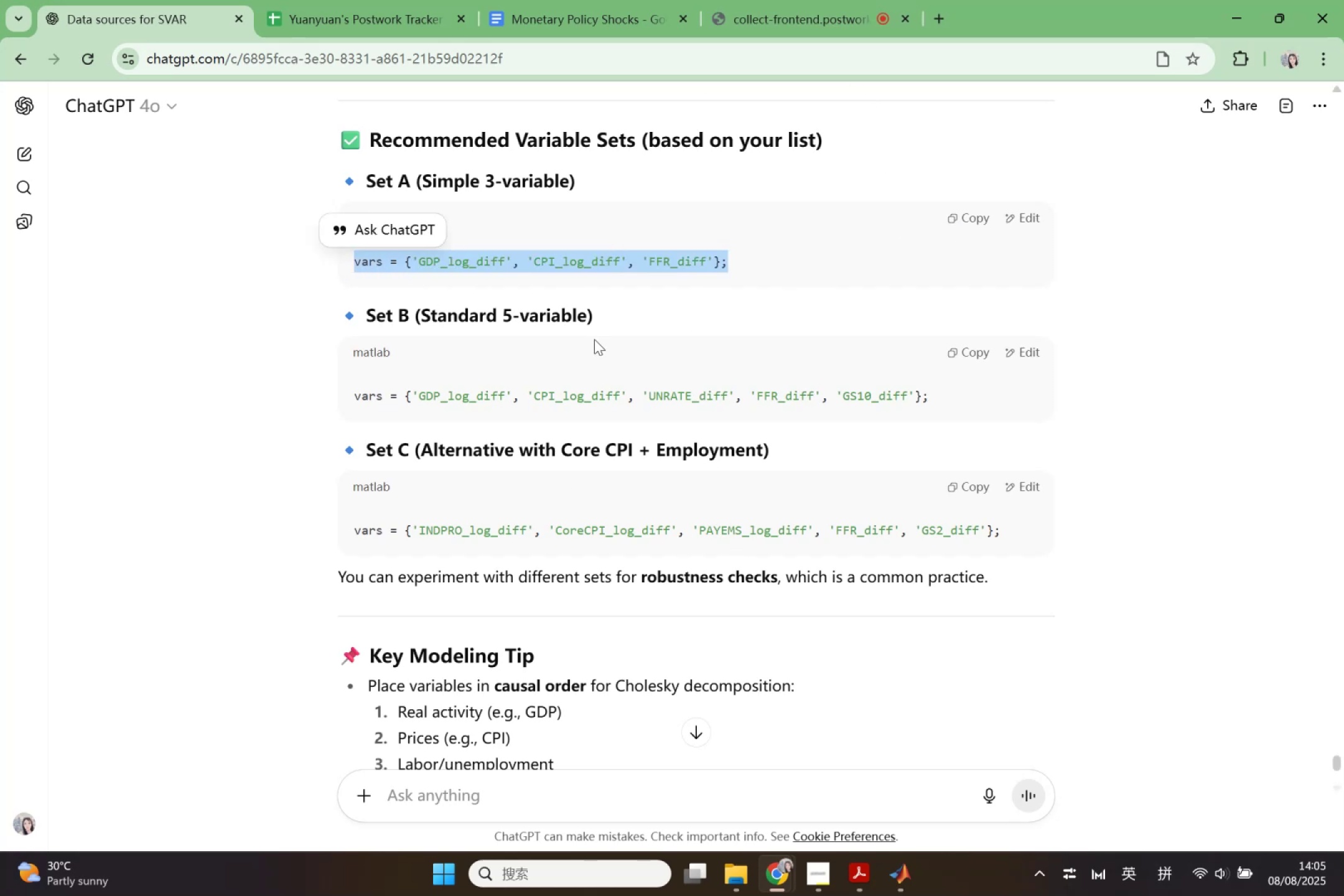 
left_click([599, 340])
 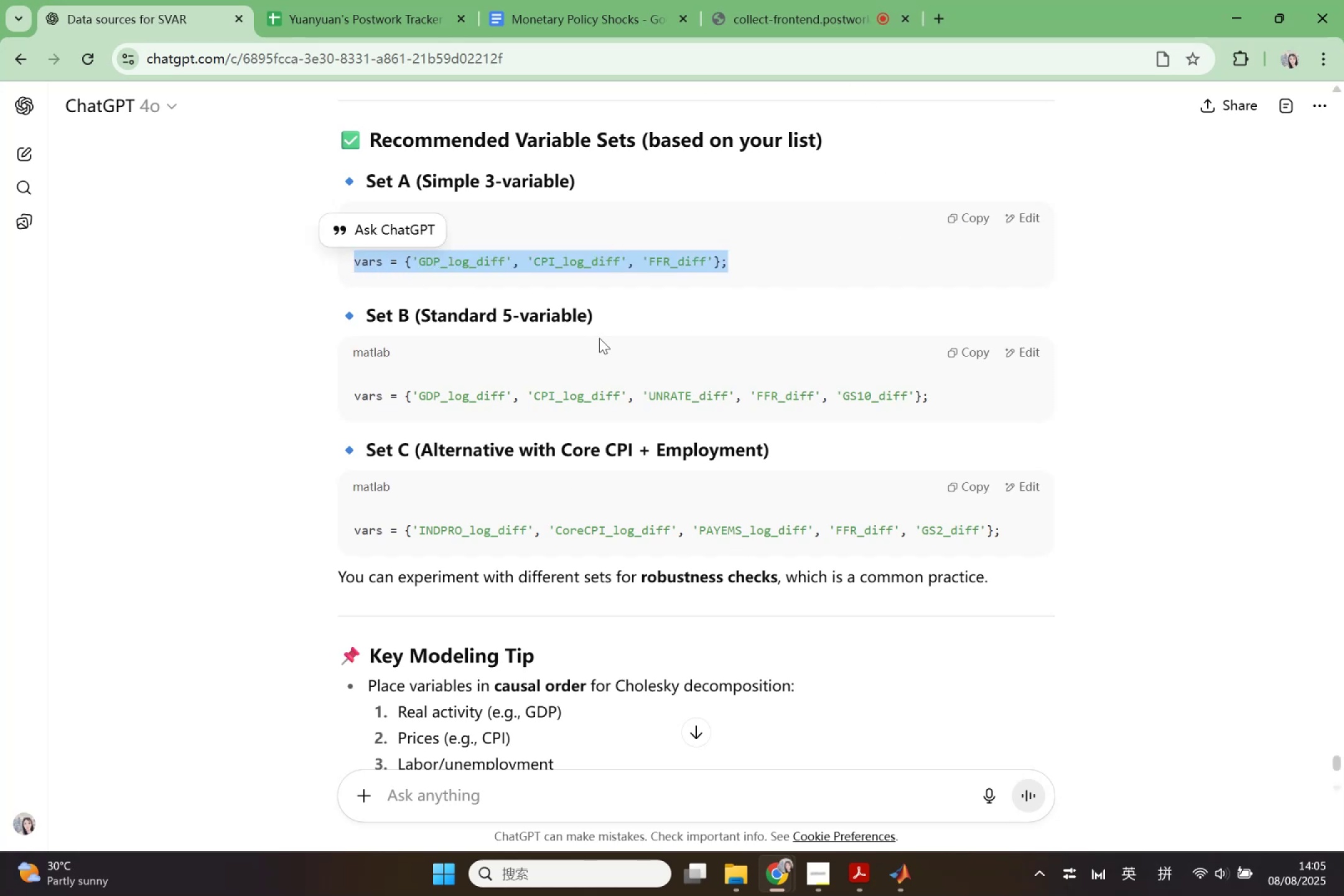 
left_click([599, 337])
 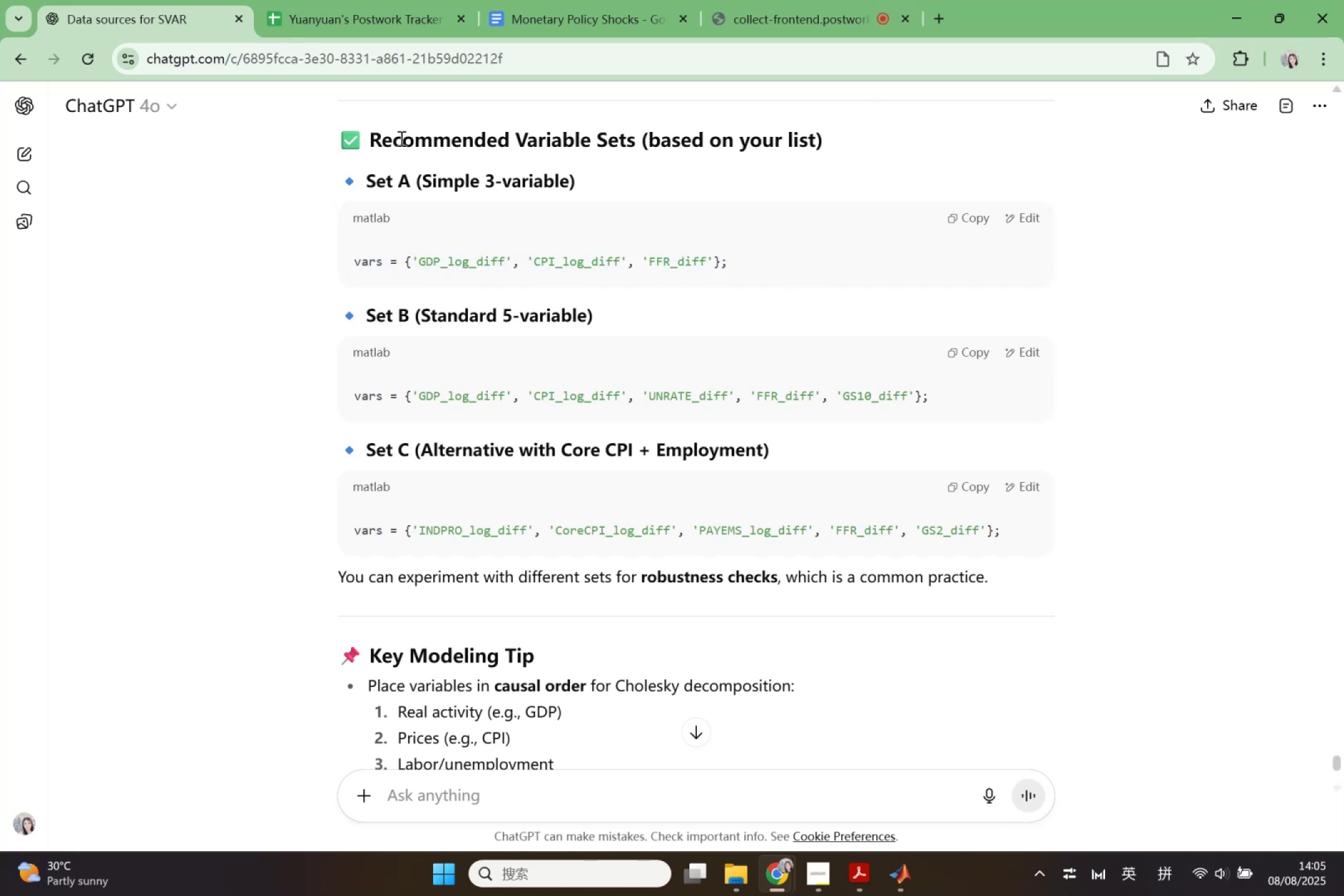 
left_click_drag(start_coordinate=[371, 141], to_coordinate=[620, 149])
 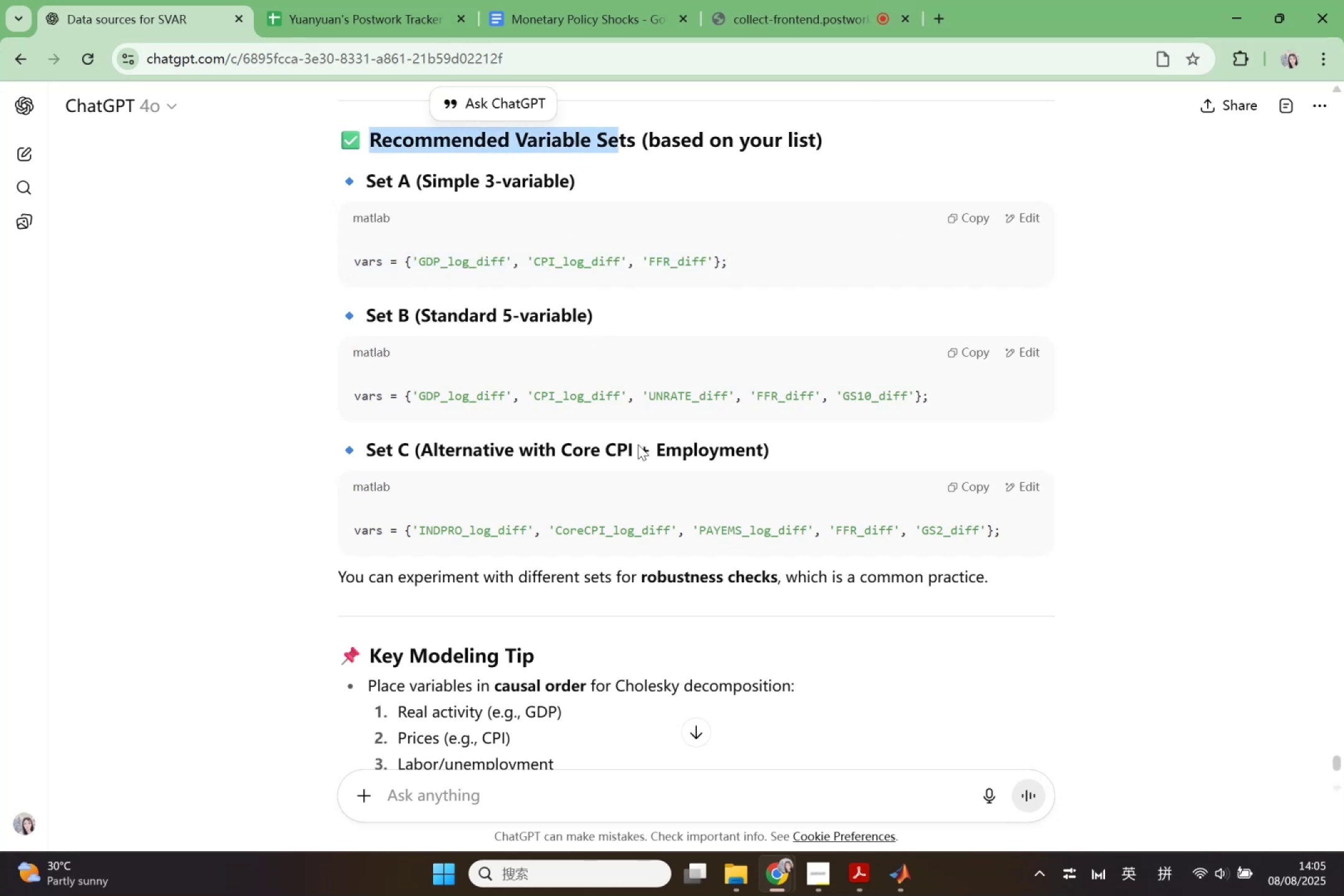 
scroll: coordinate [640, 471], scroll_direction: down, amount: 2.0
 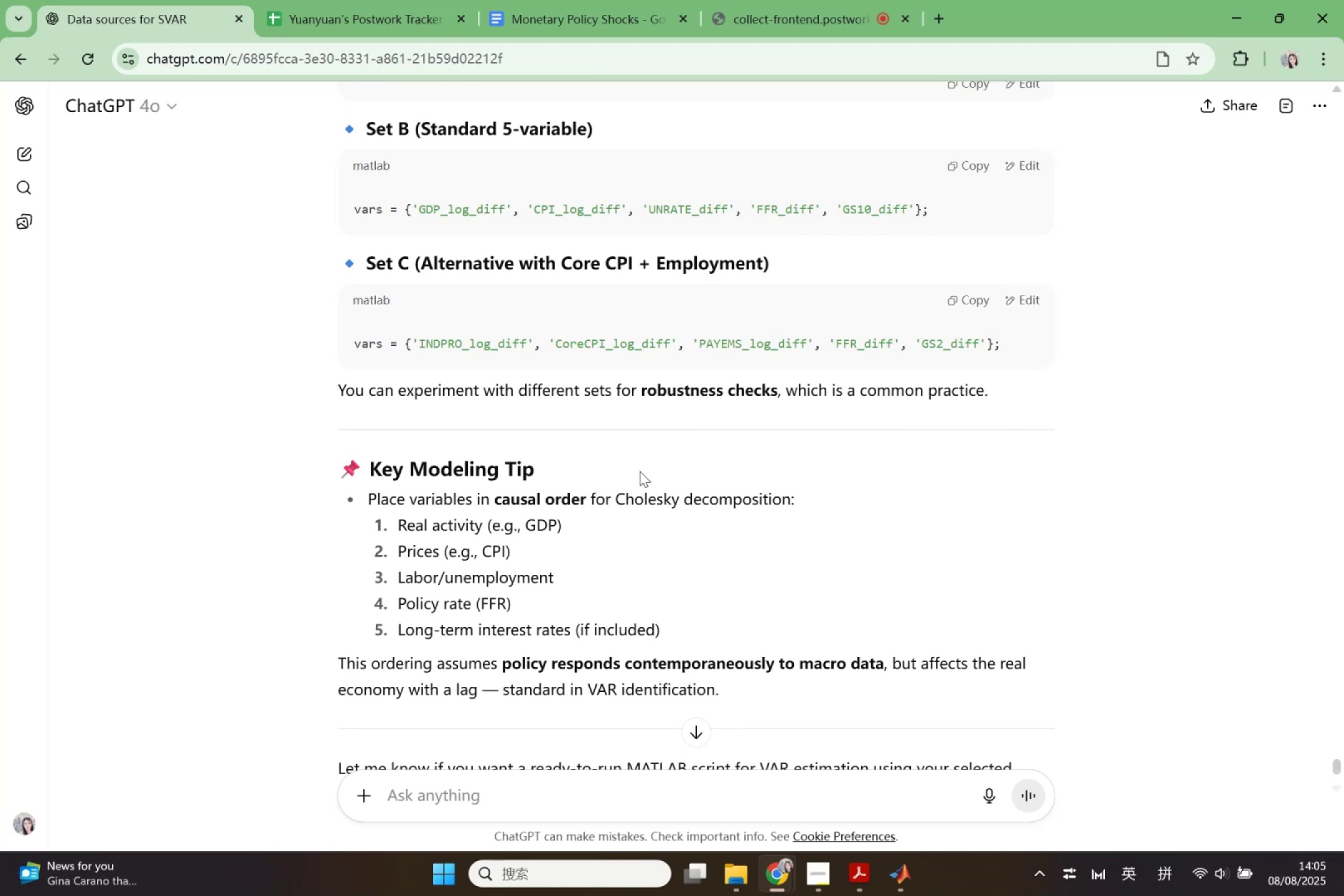 
wait(20.62)
 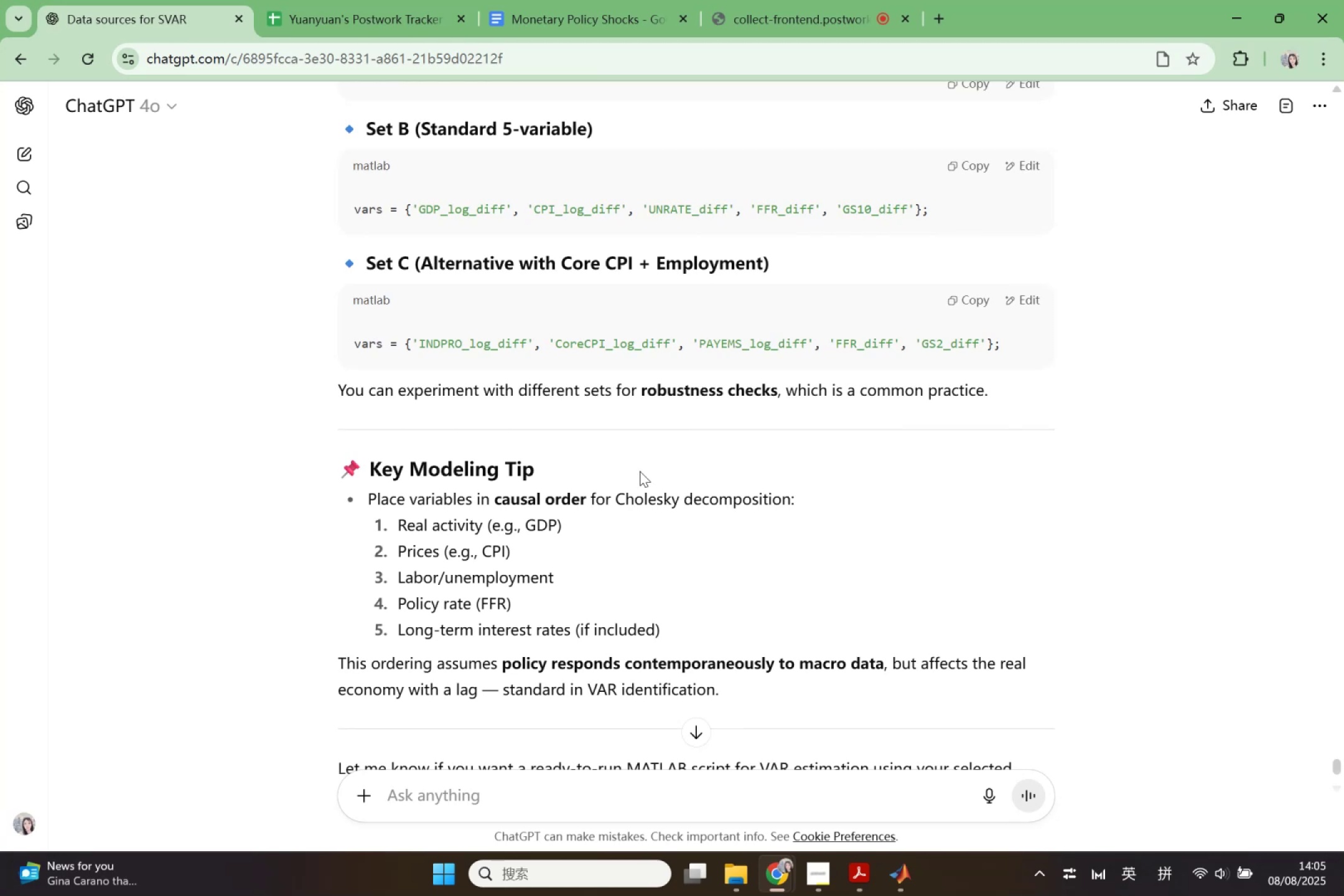 
scroll: coordinate [640, 471], scroll_direction: up, amount: 3.0
 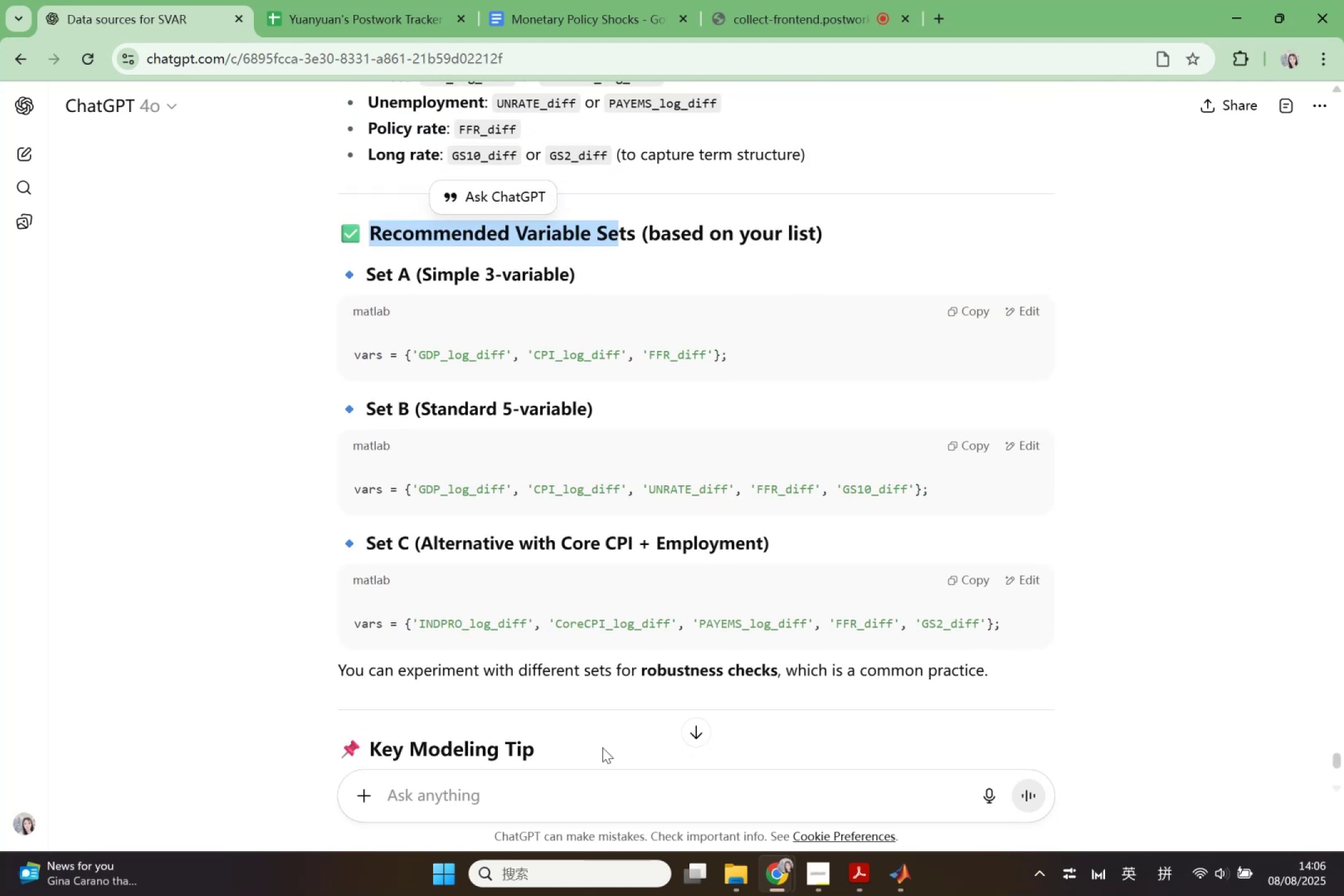 
left_click([589, 783])
 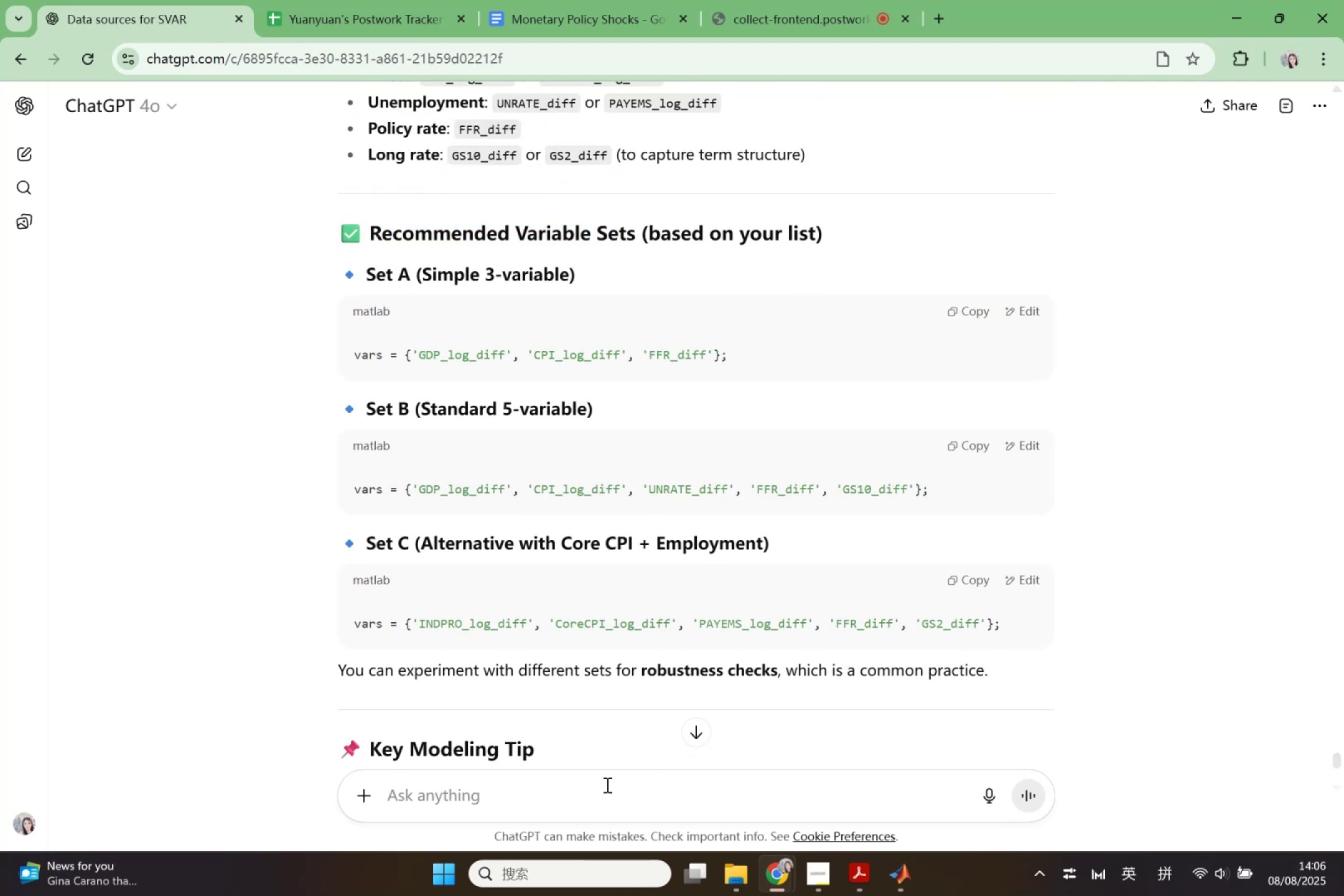 
type(I could I n)
key(Backspace)
type(kn)
key(Backspace)
type(how could I know which set is beete)
key(Backspace)
key(Backspace)
key(Backspace)
type(te)
key(Backspace)
type(ter?)
 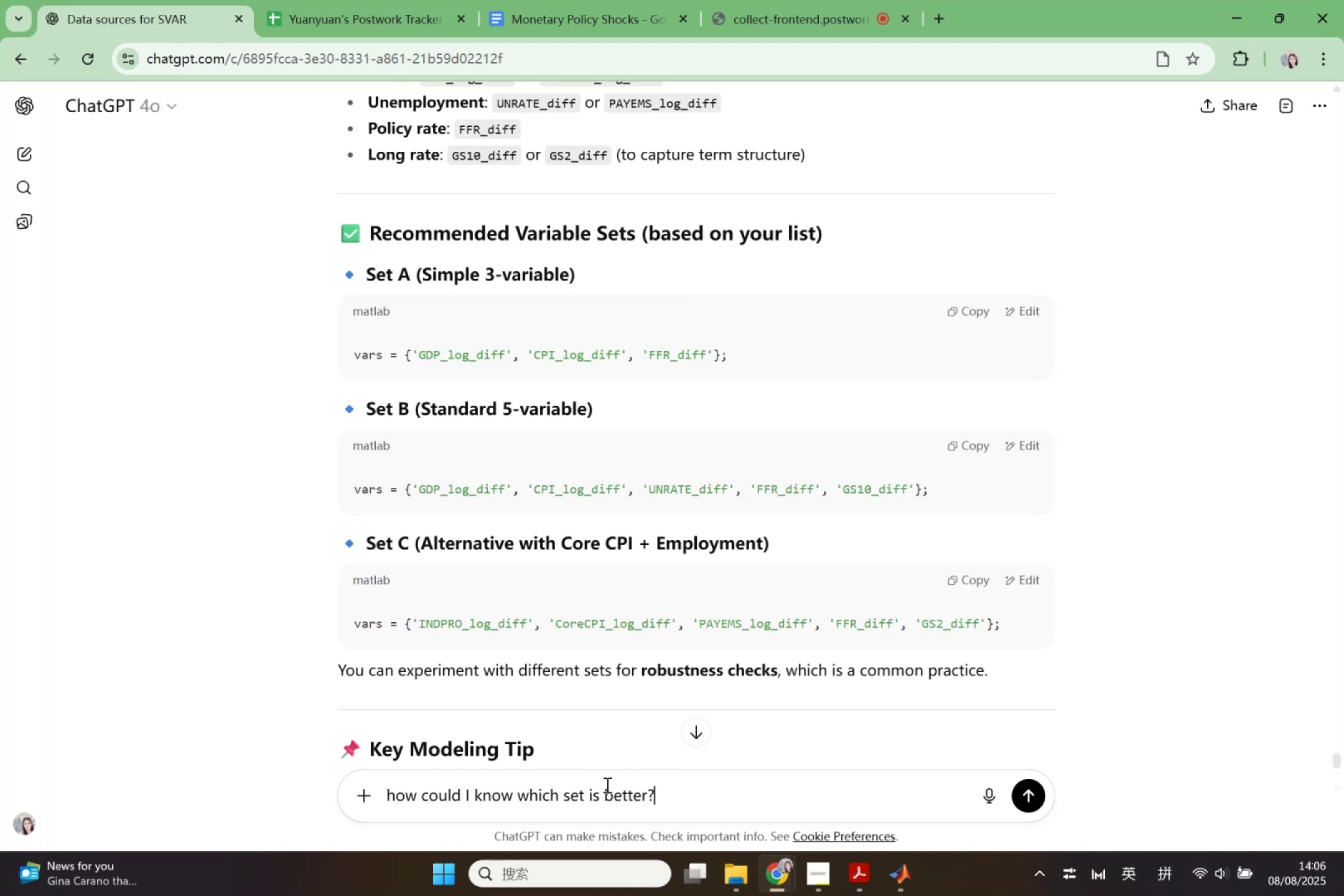 
key(Enter)
 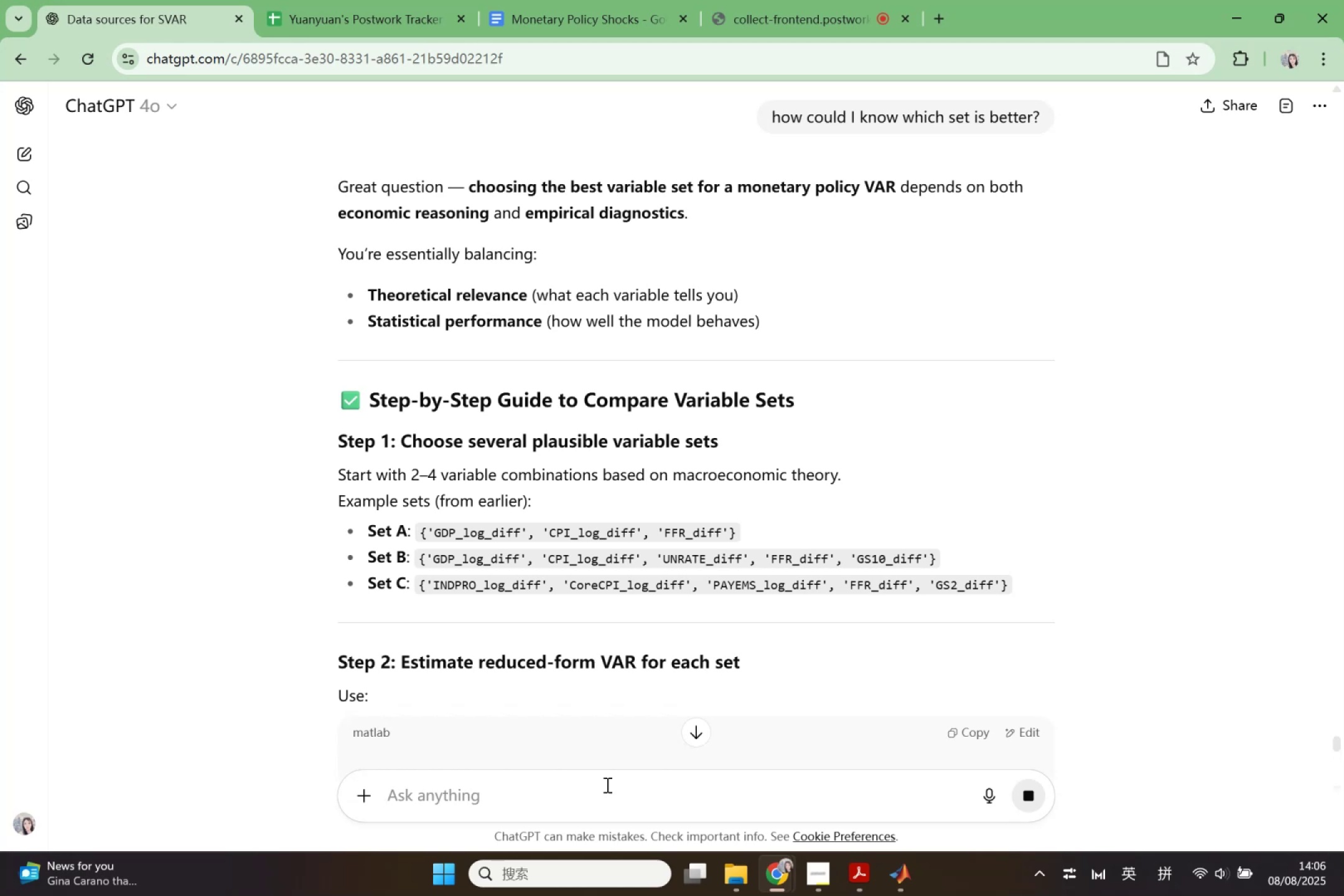 
wait(28.77)
 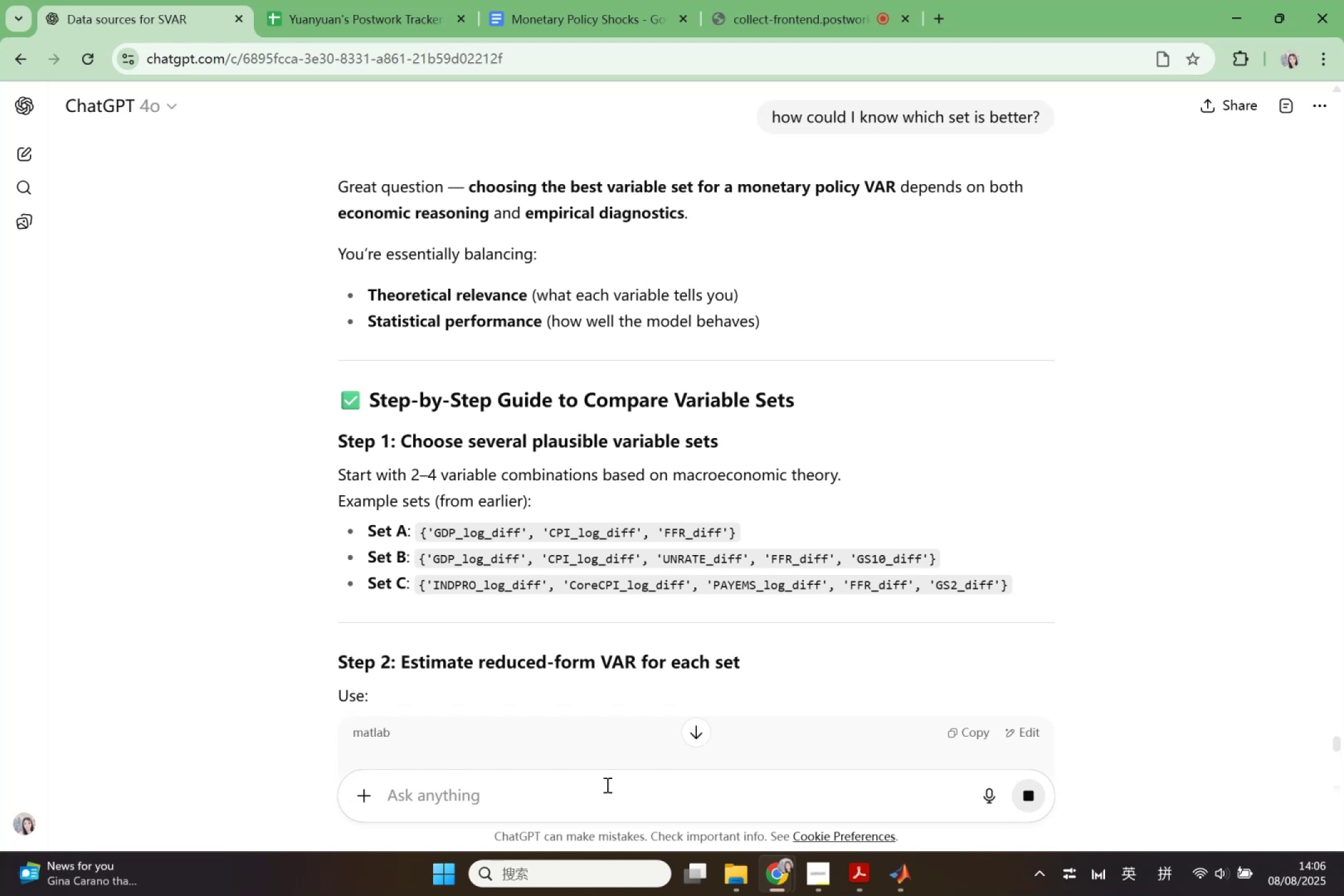 
scroll: coordinate [619, 607], scroll_direction: down, amount: 9.0
 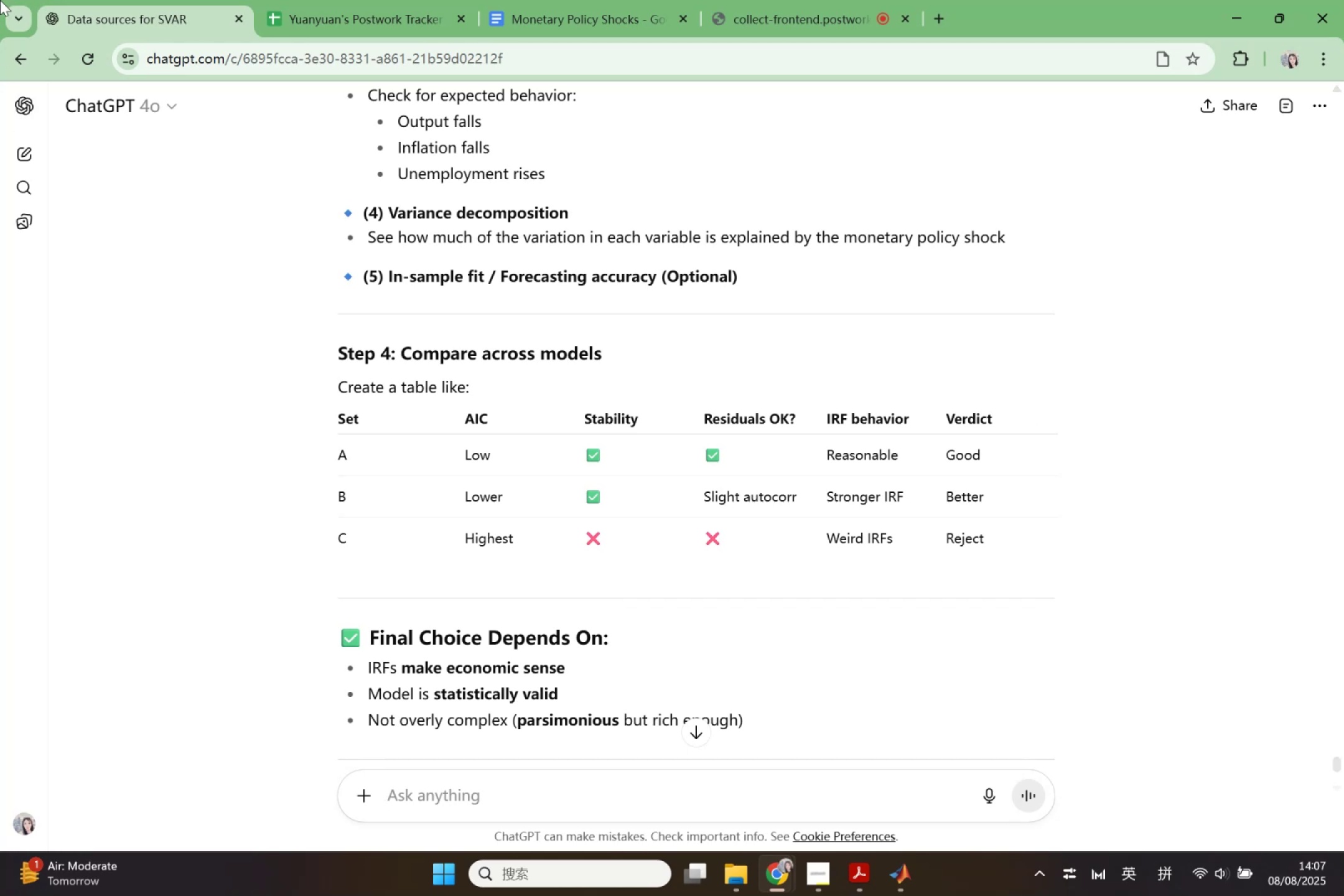 
wait(23.29)
 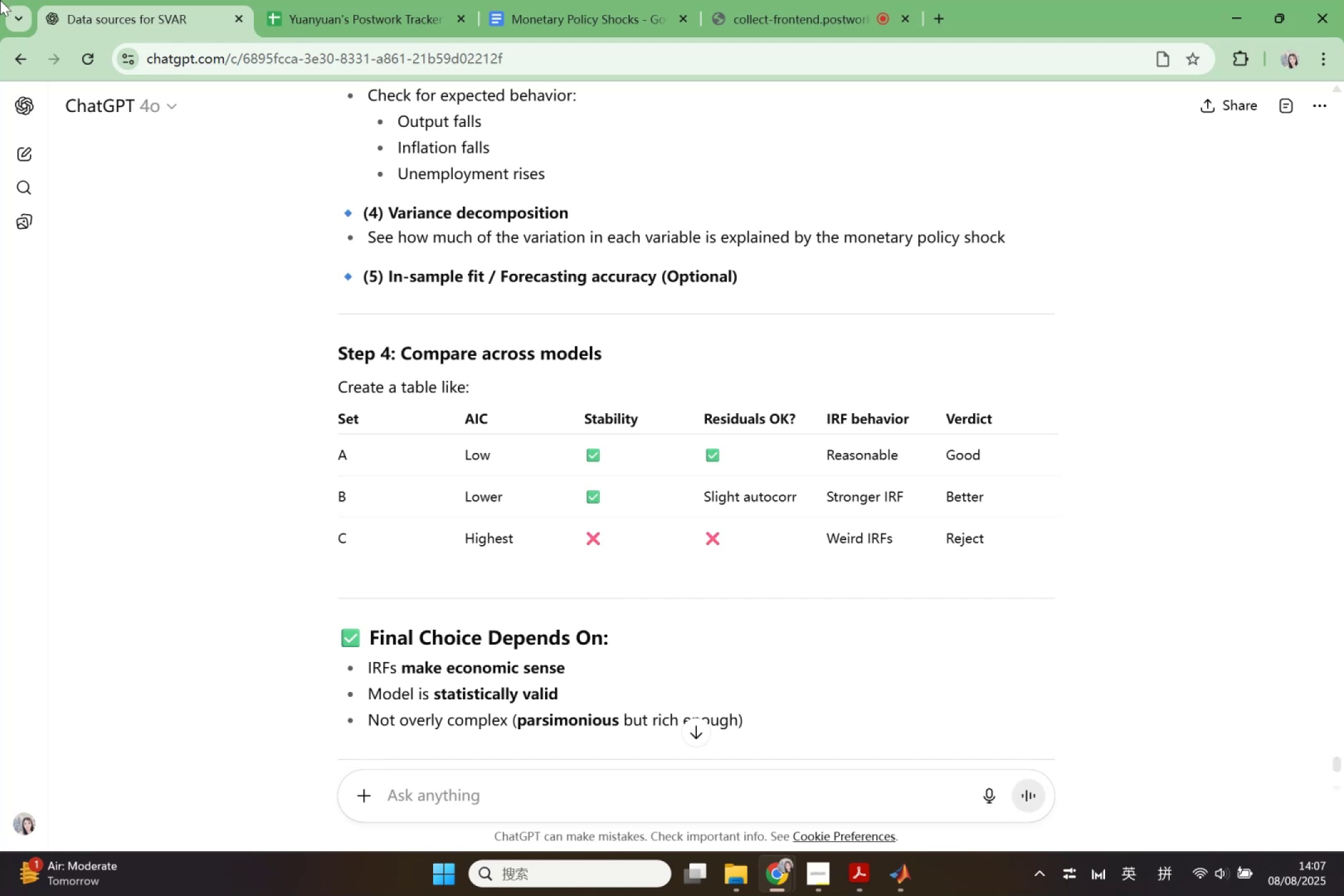 
scroll: coordinate [629, 567], scroll_direction: up, amount: 16.0
 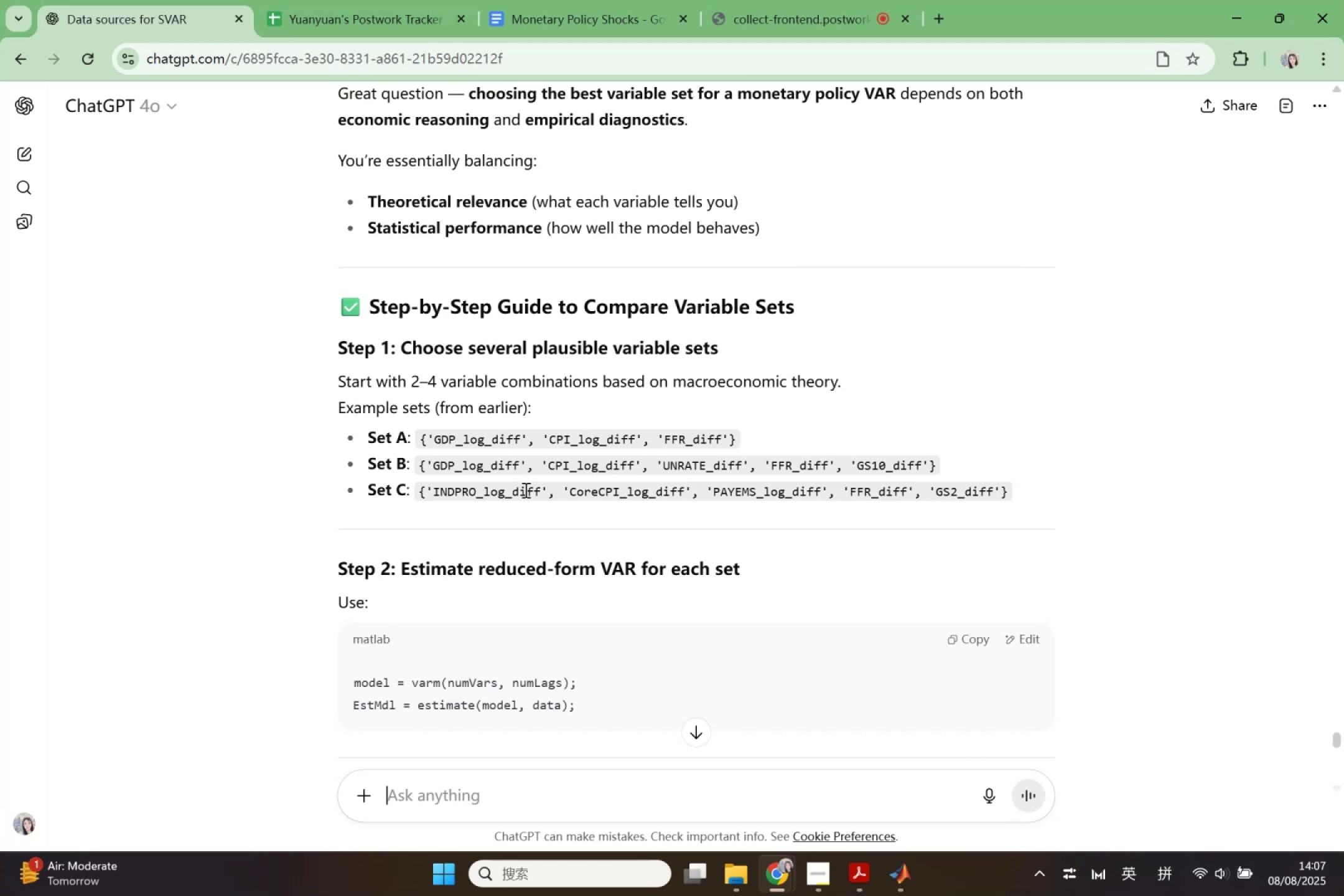 
wait(11.95)
 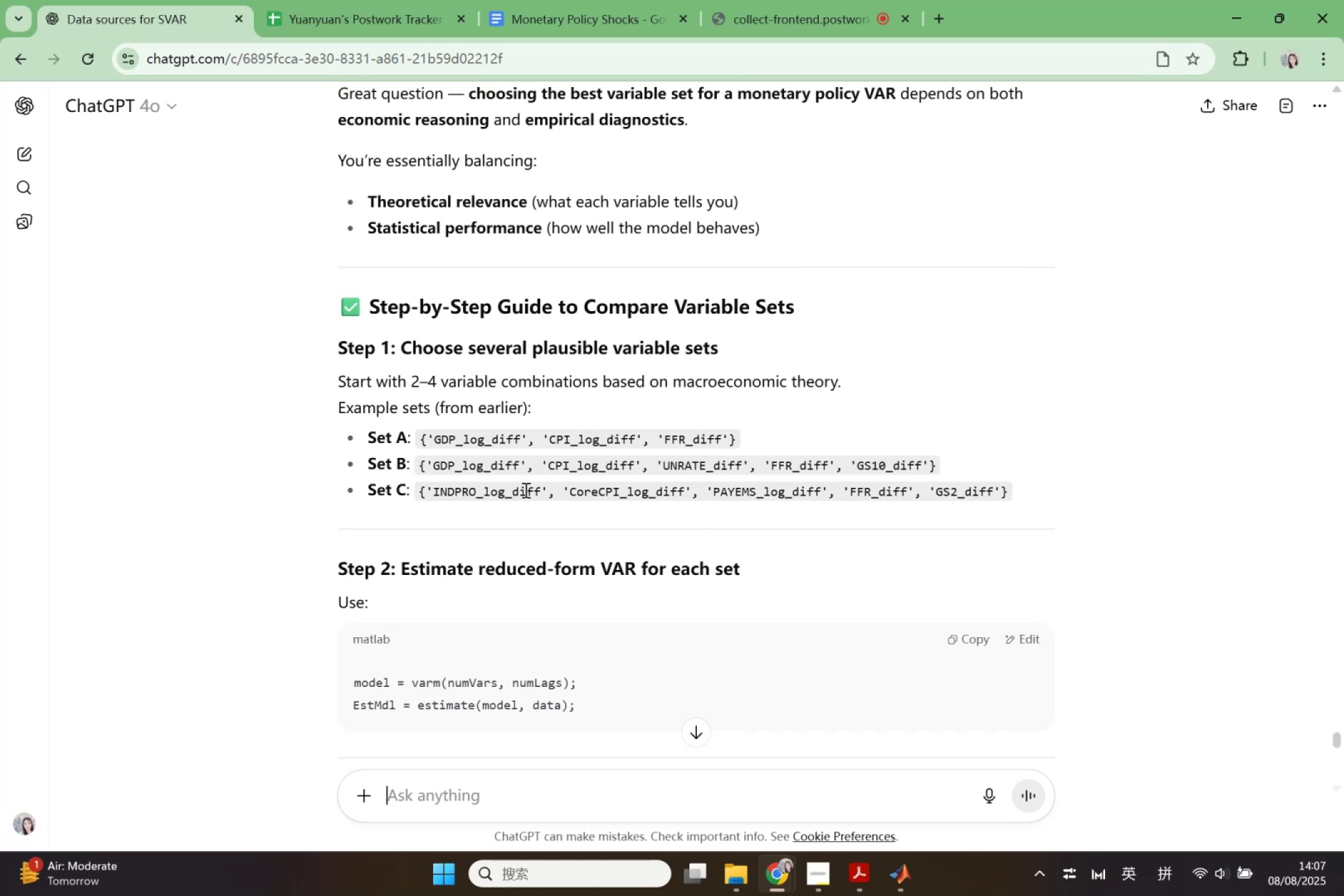 
scroll: coordinate [663, 581], scroll_direction: up, amount: 4.0
 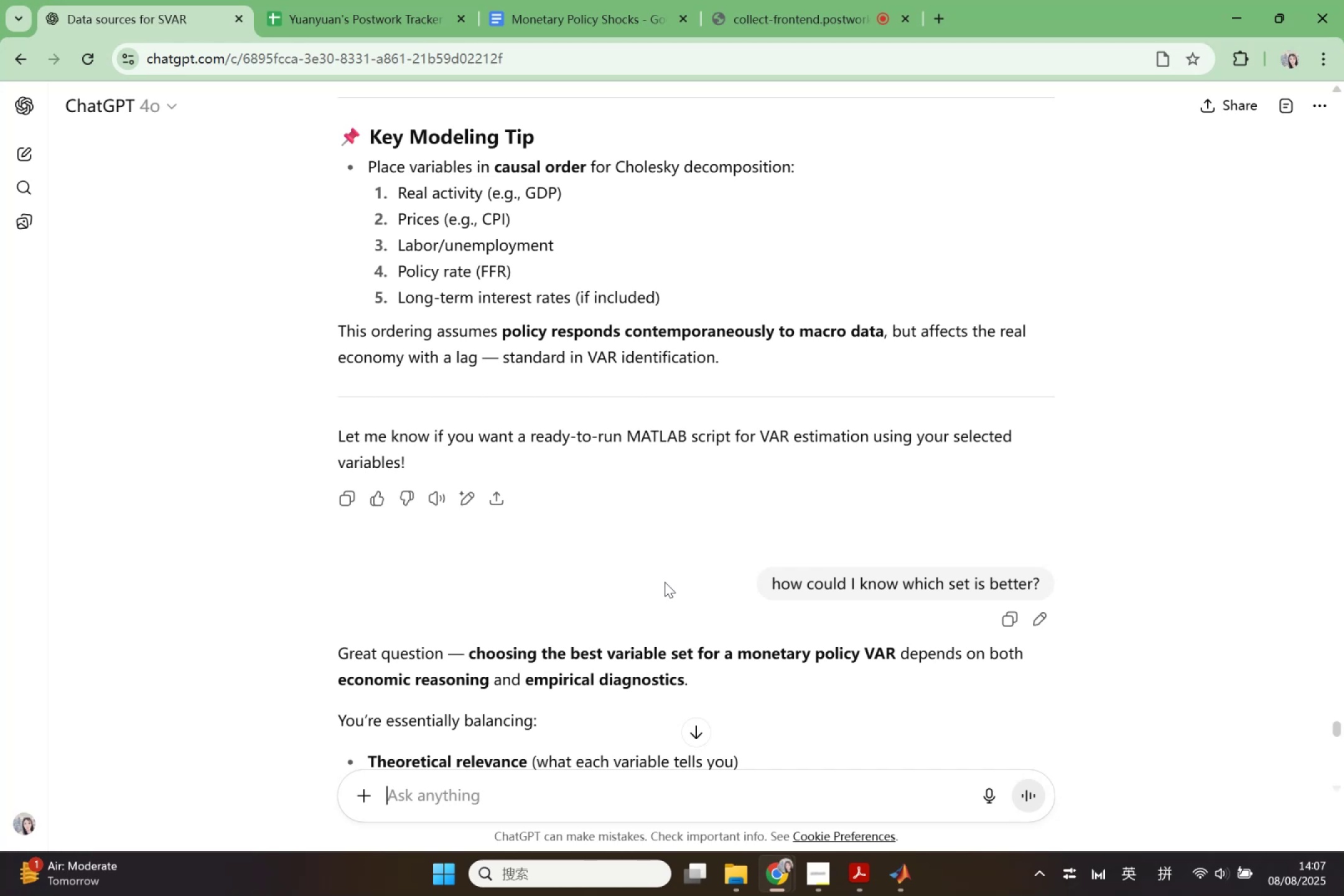 
wait(16.98)
 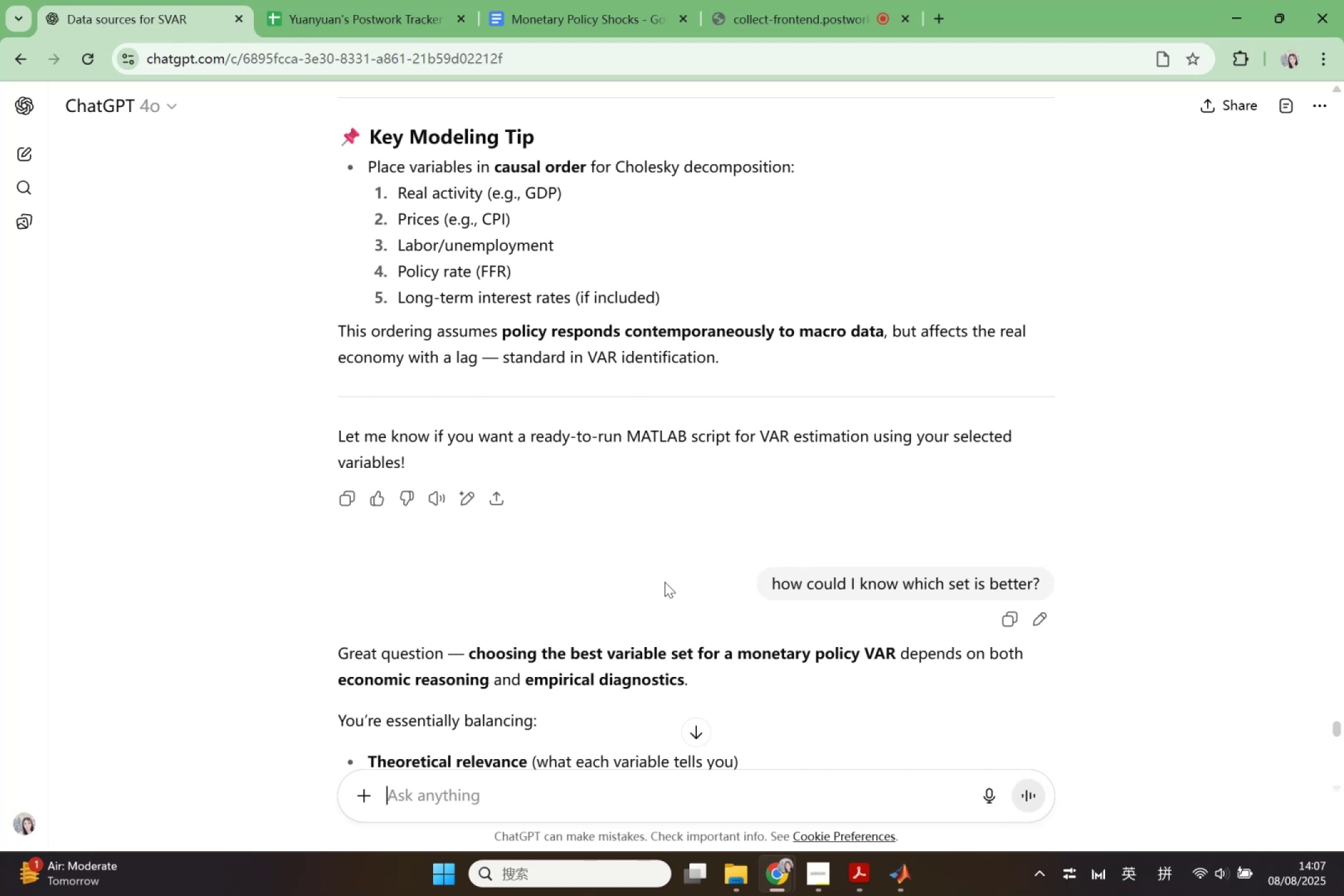 
scroll: coordinate [665, 582], scroll_direction: up, amount: 5.0
 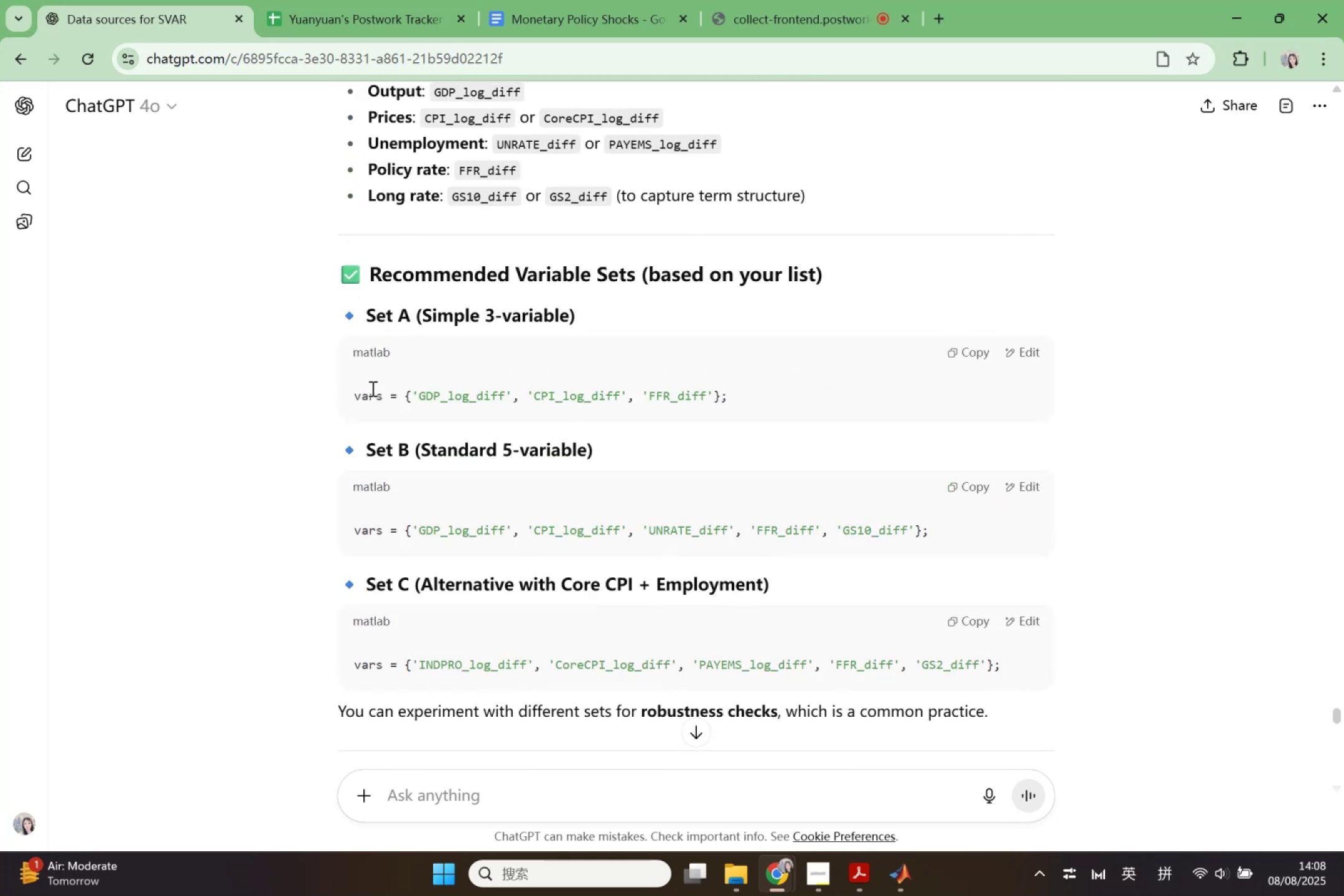 
wait(5.64)
 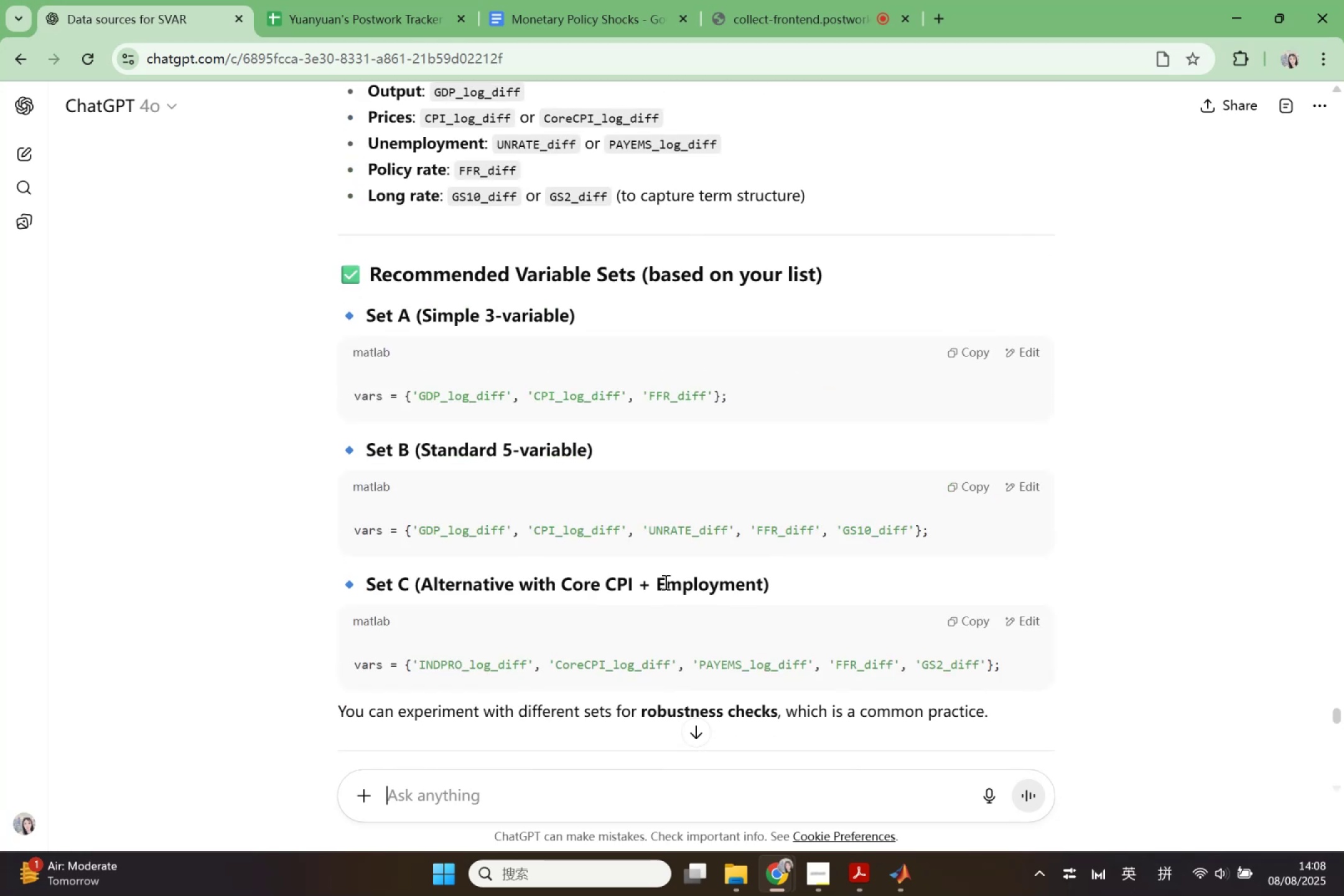 
left_click([354, 393])
 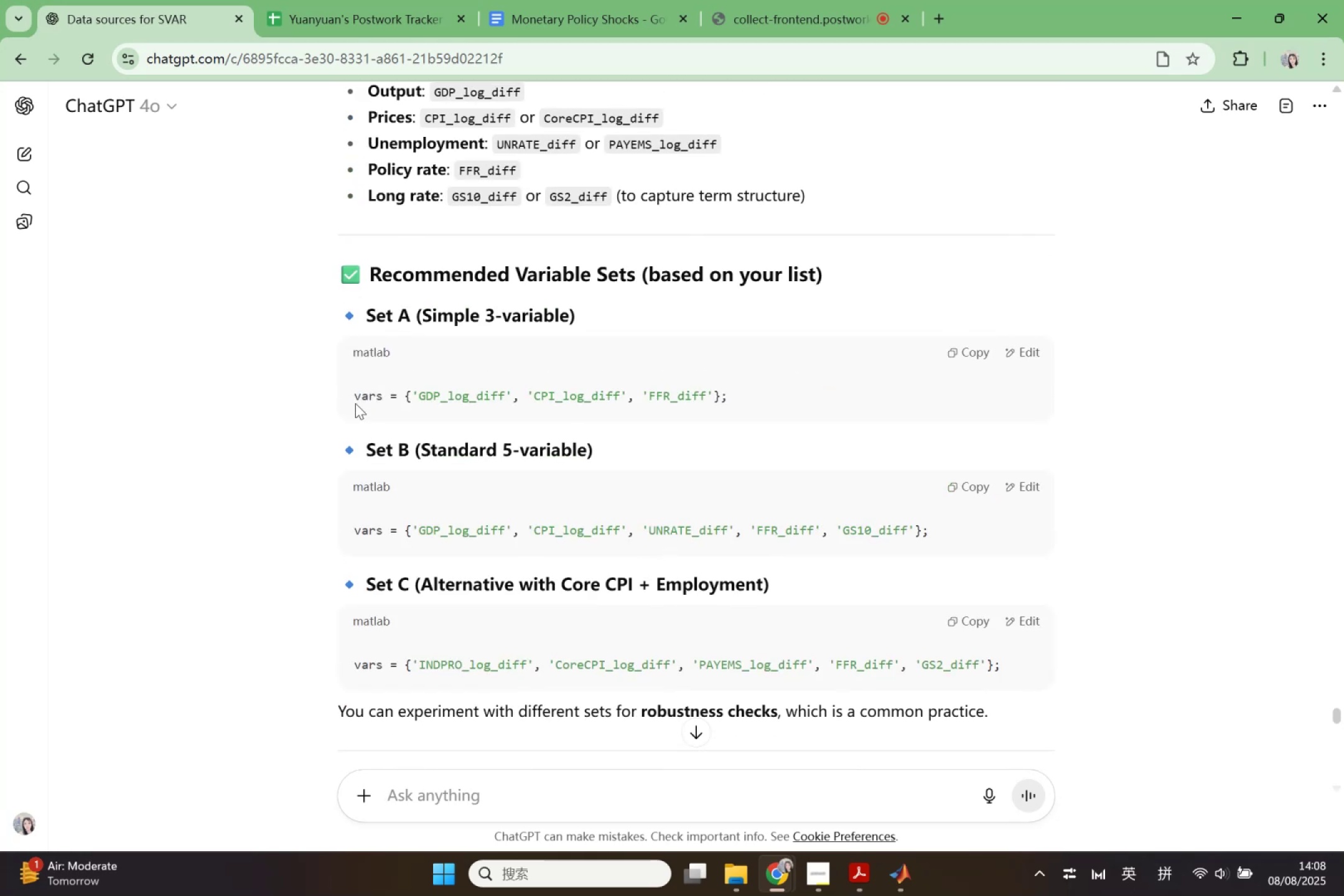 
left_click_drag(start_coordinate=[355, 402], to_coordinate=[729, 394])
 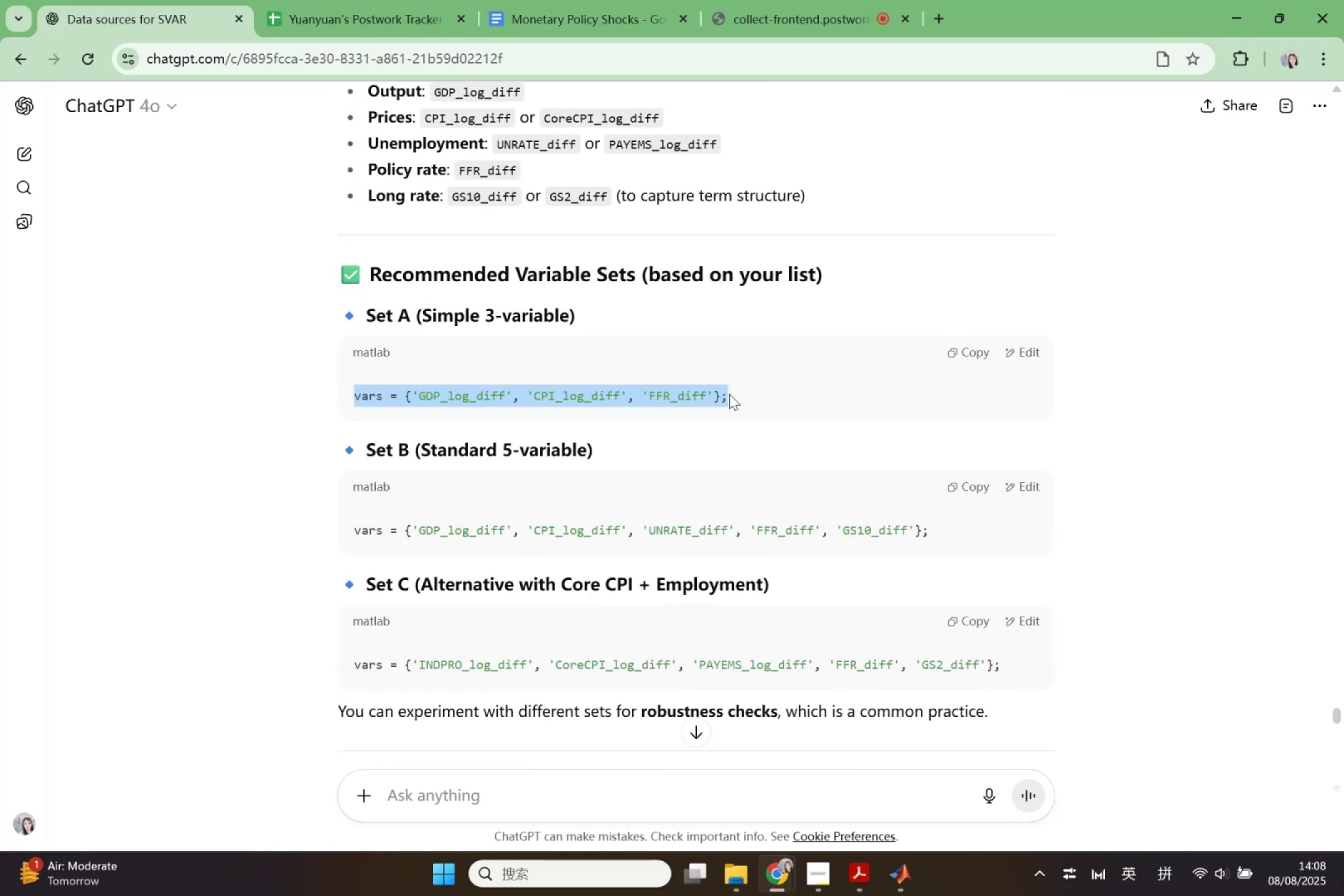 
key(Control+ControlLeft)
 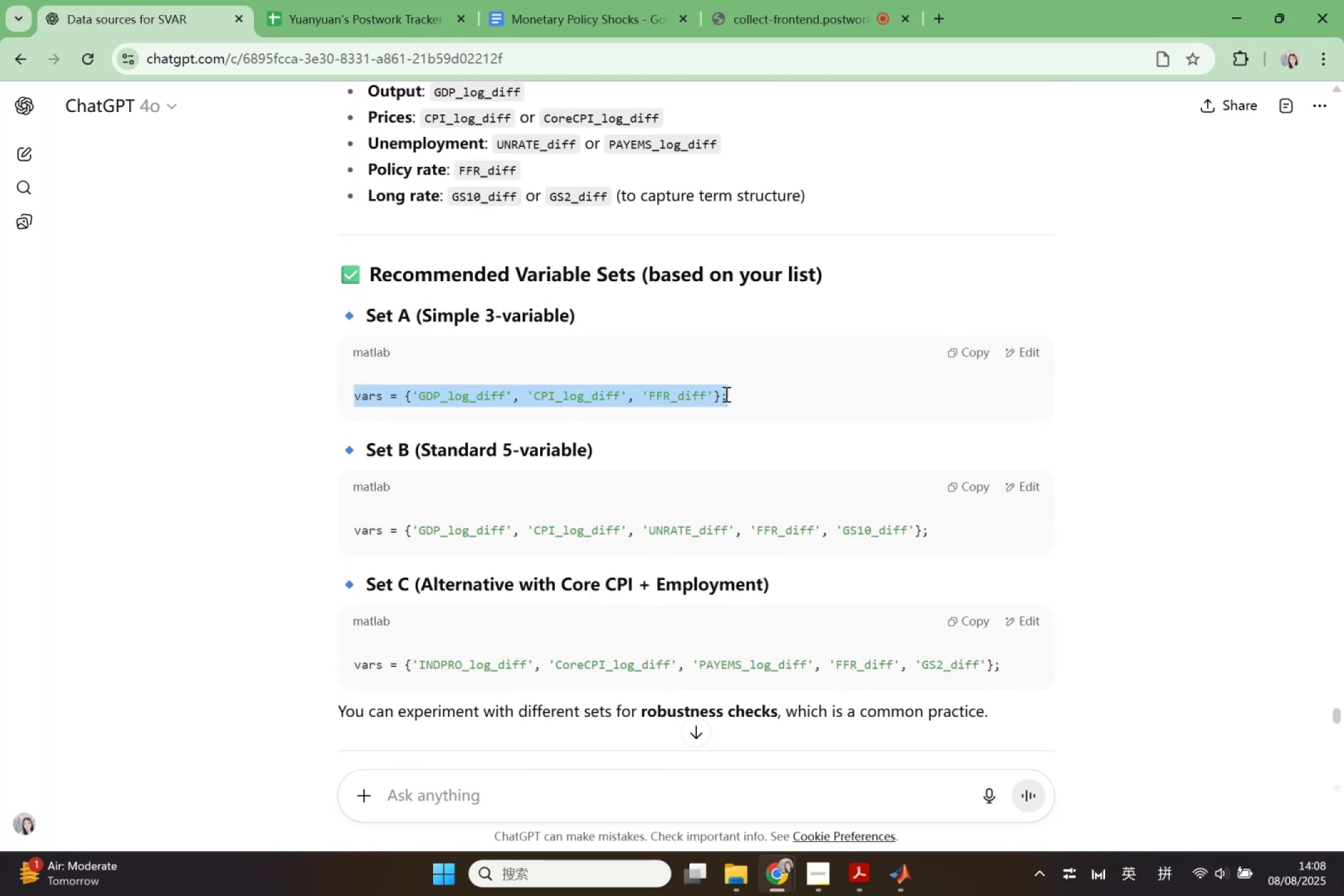 
key(Control+C)
 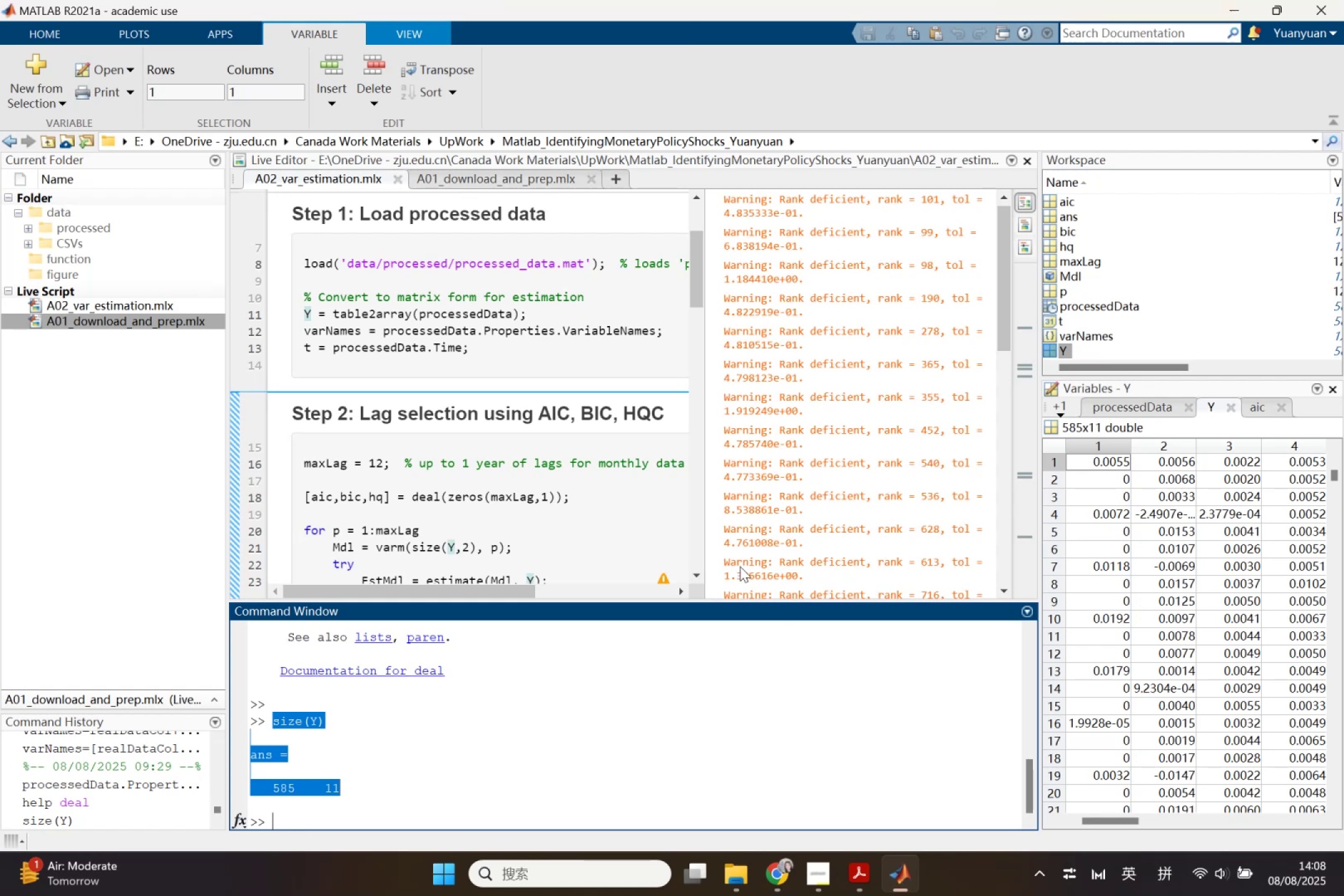 
scroll: coordinate [503, 547], scroll_direction: up, amount: 1.0
 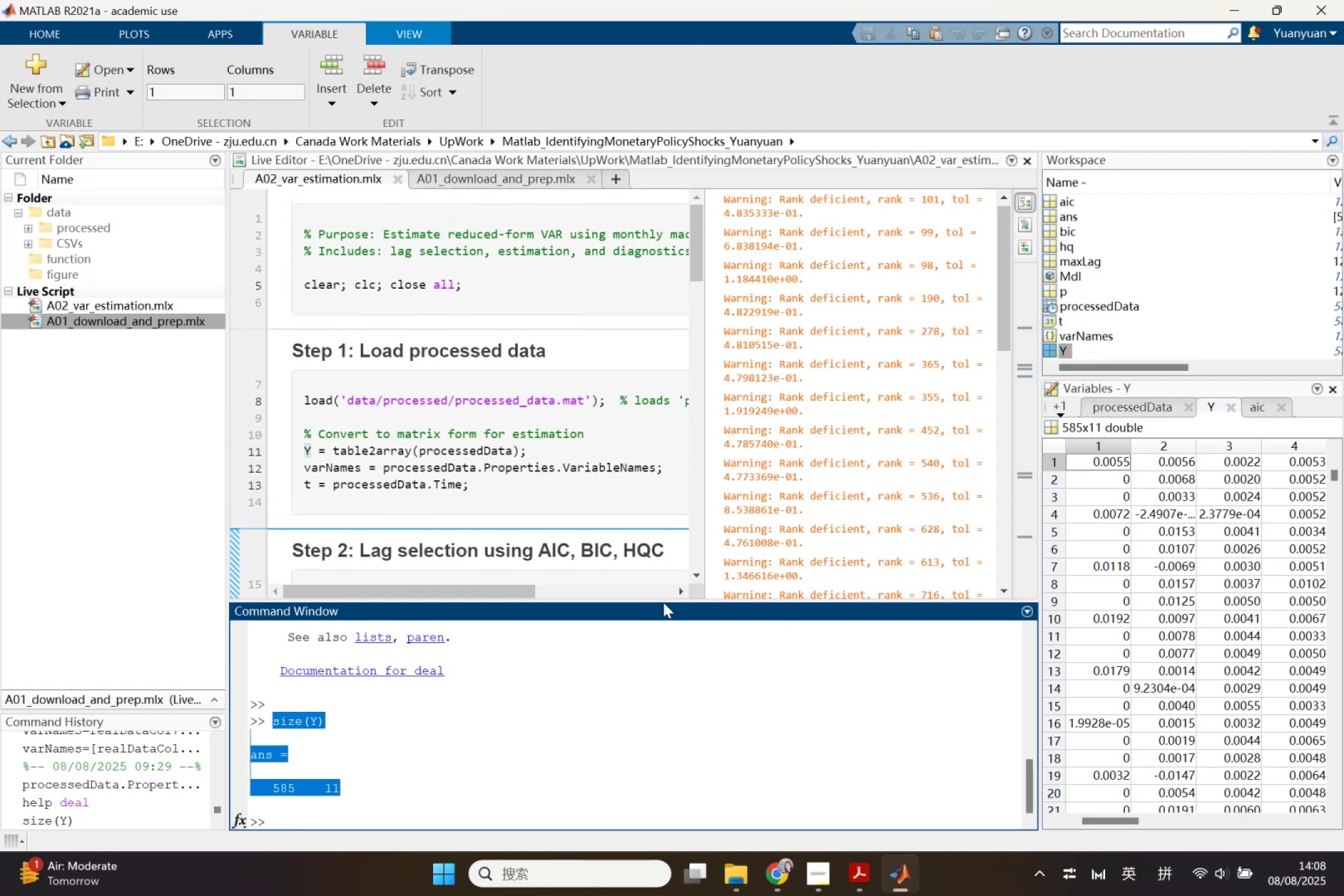 
wait(5.96)
 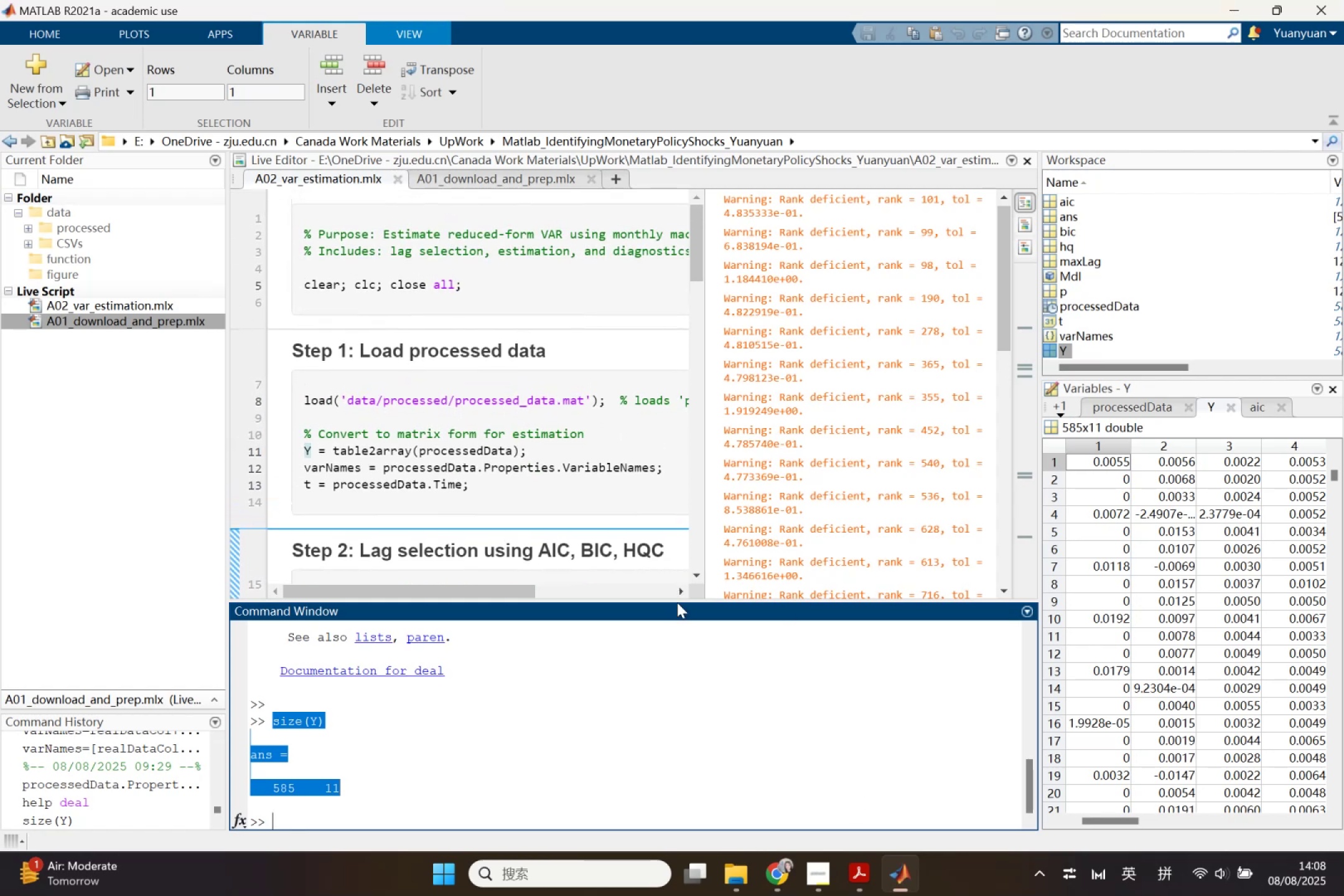 
left_click_drag(start_coordinate=[665, 600], to_coordinate=[671, 764])
 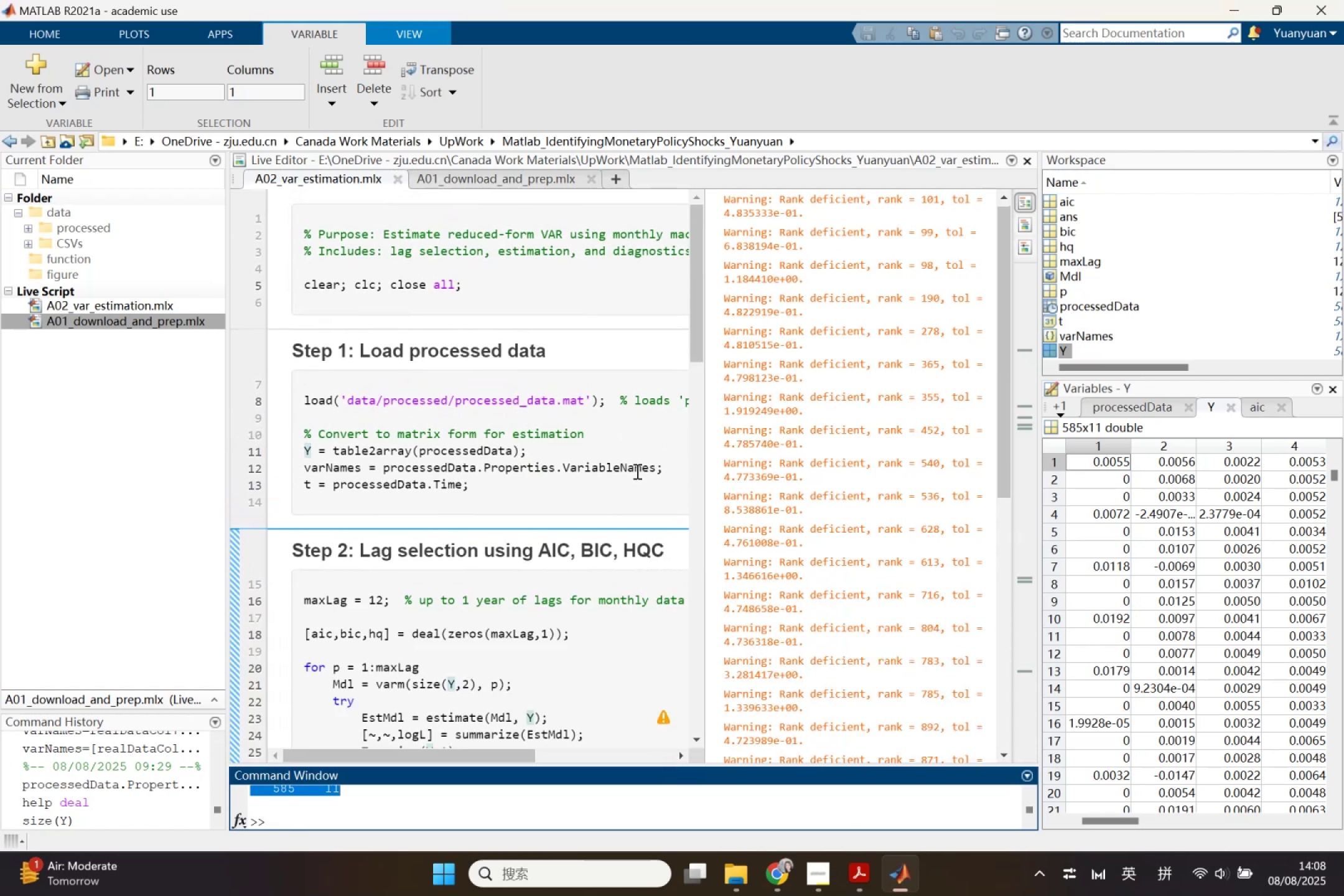 
scroll: coordinate [636, 471], scroll_direction: down, amount: 1.0
 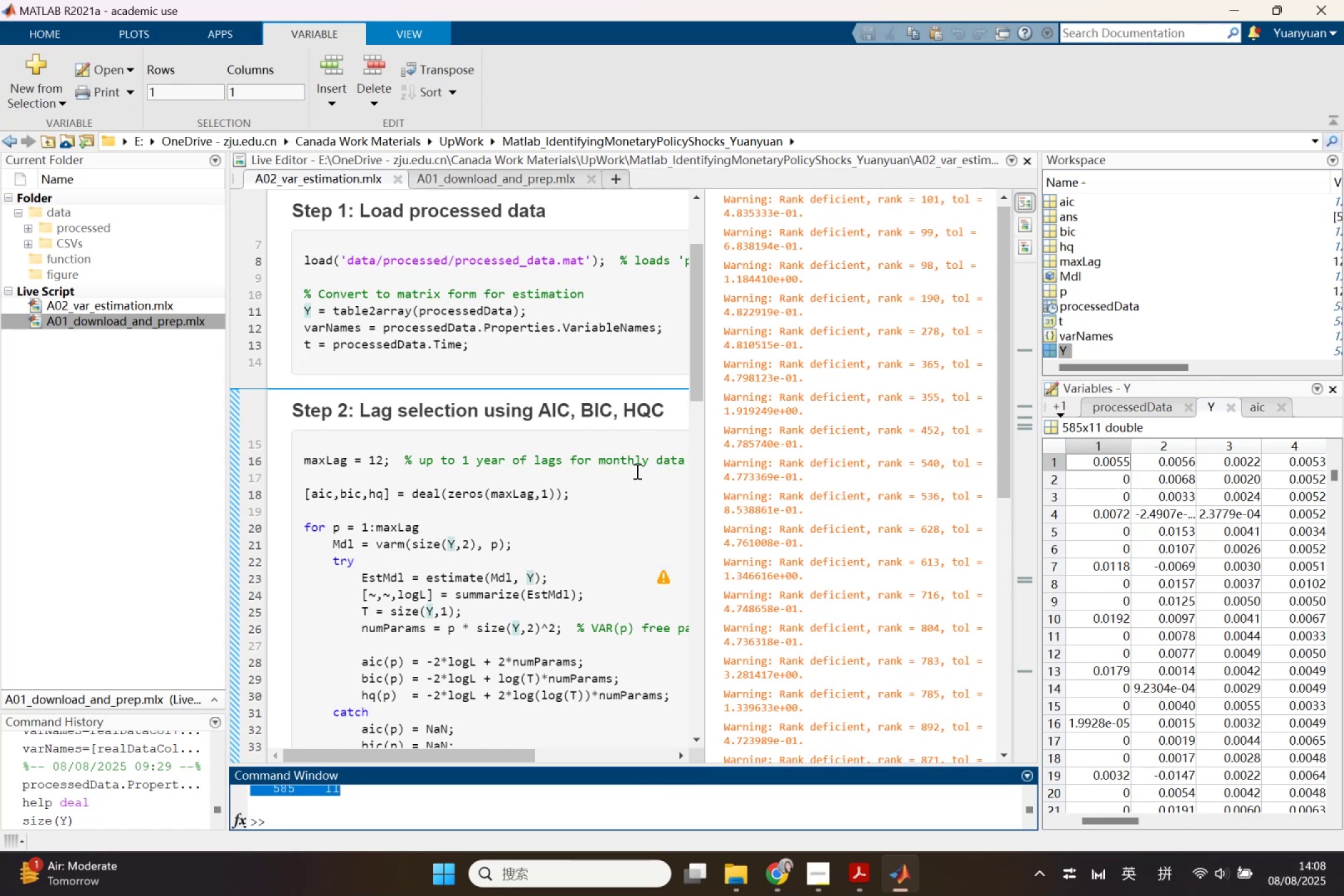 
scroll: coordinate [637, 471], scroll_direction: up, amount: 1.0
 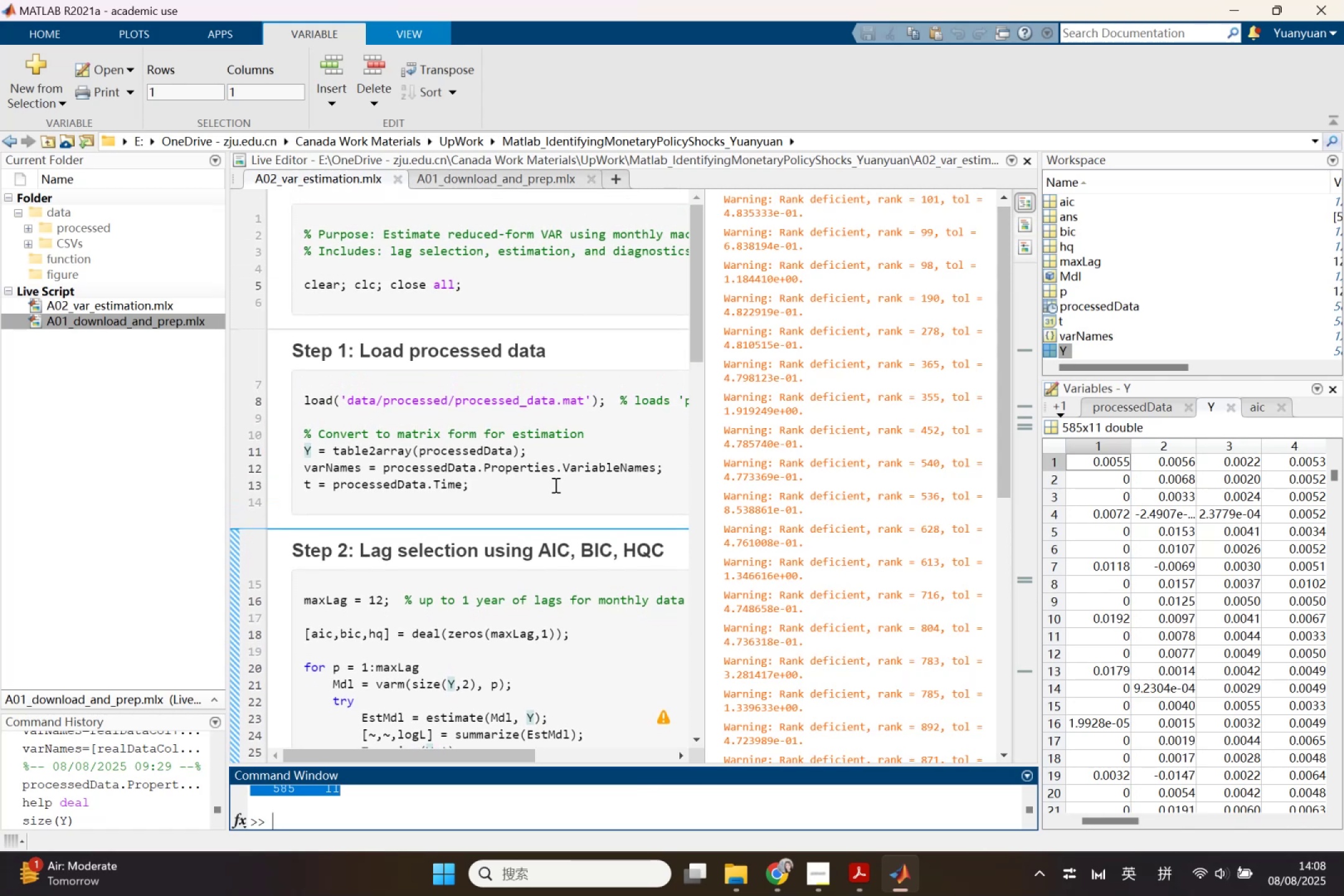 
wait(11.31)
 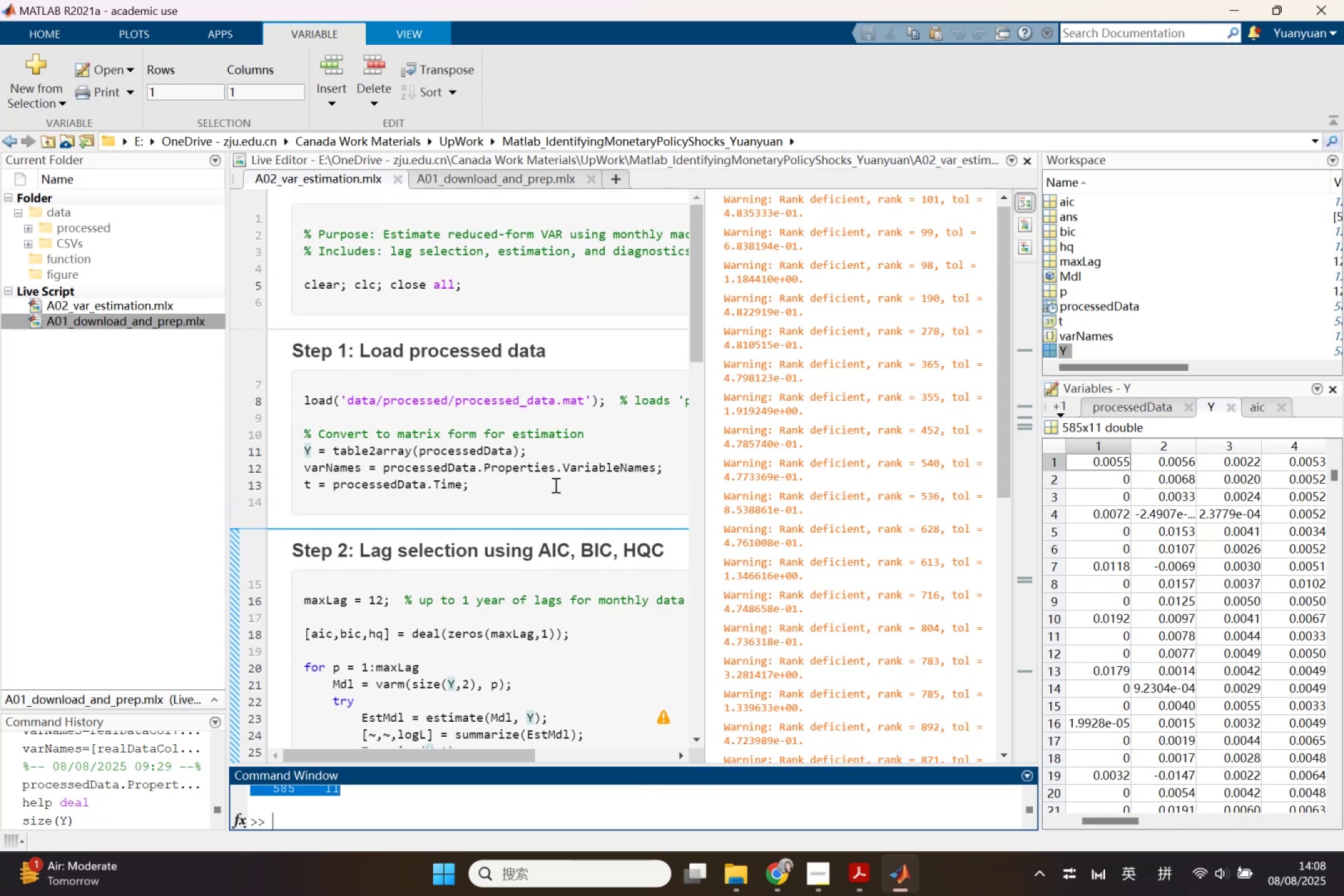 
left_click([323, 414])
 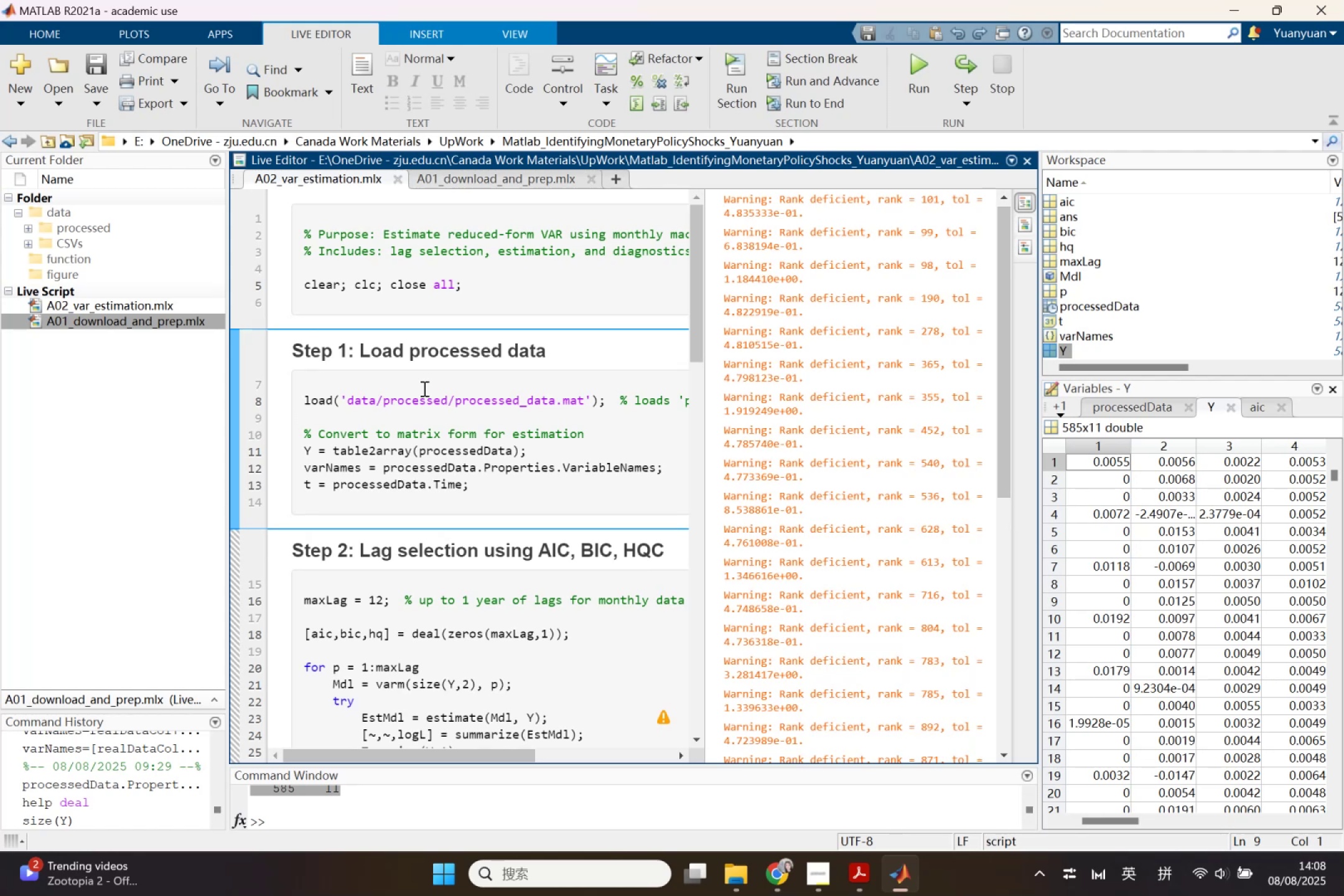 
wait(27.91)
 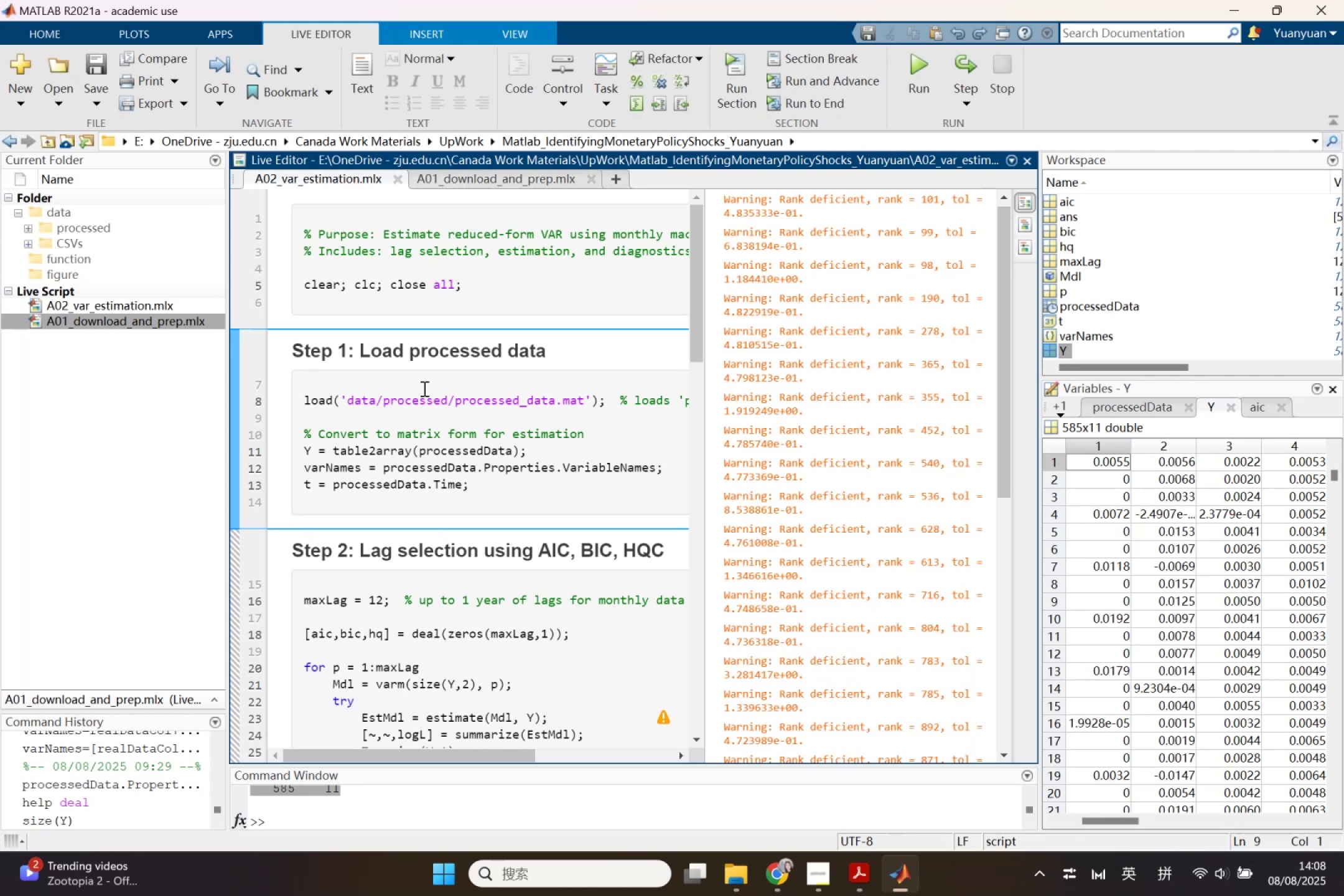 
type(%% )
 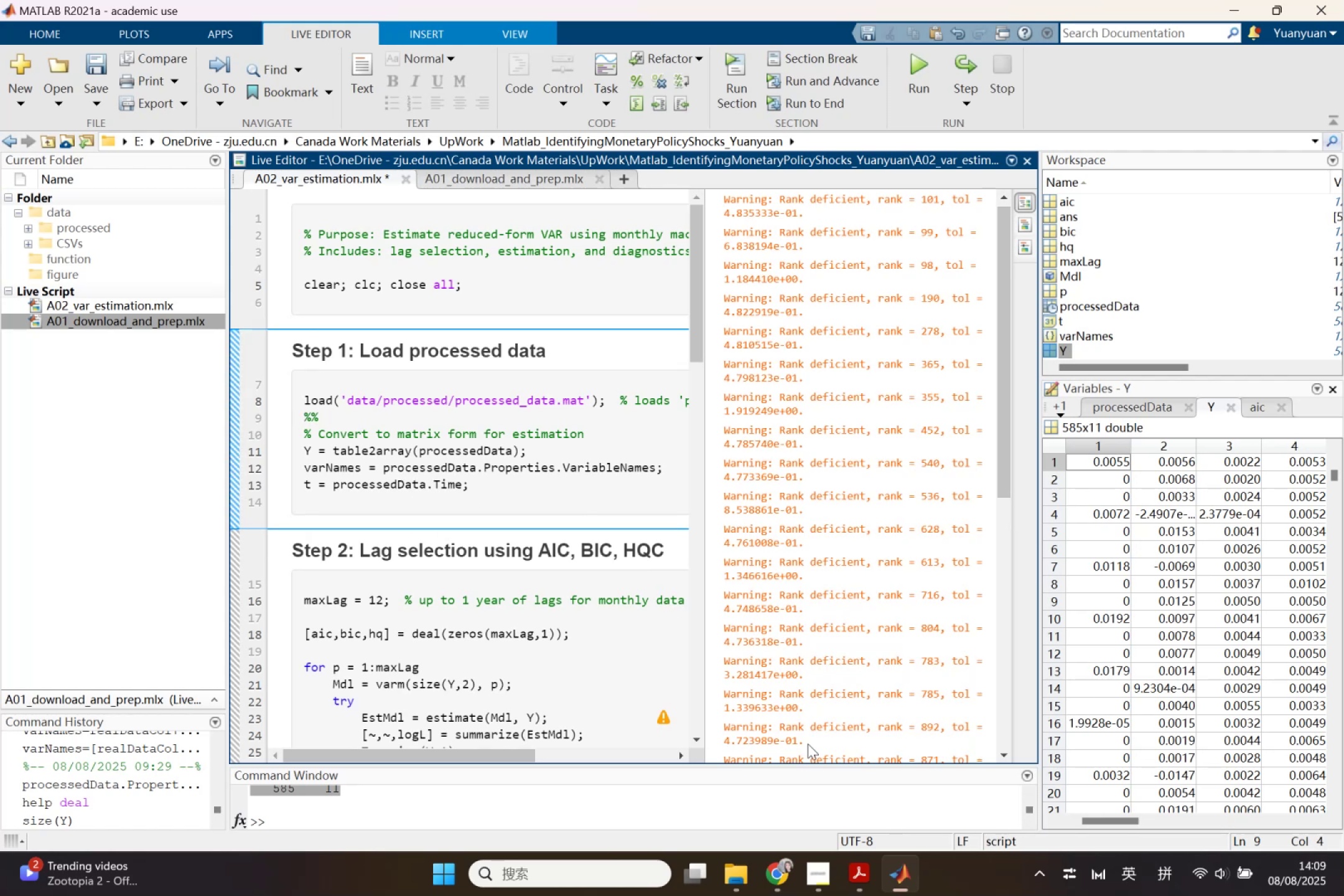 
left_click([771, 867])
 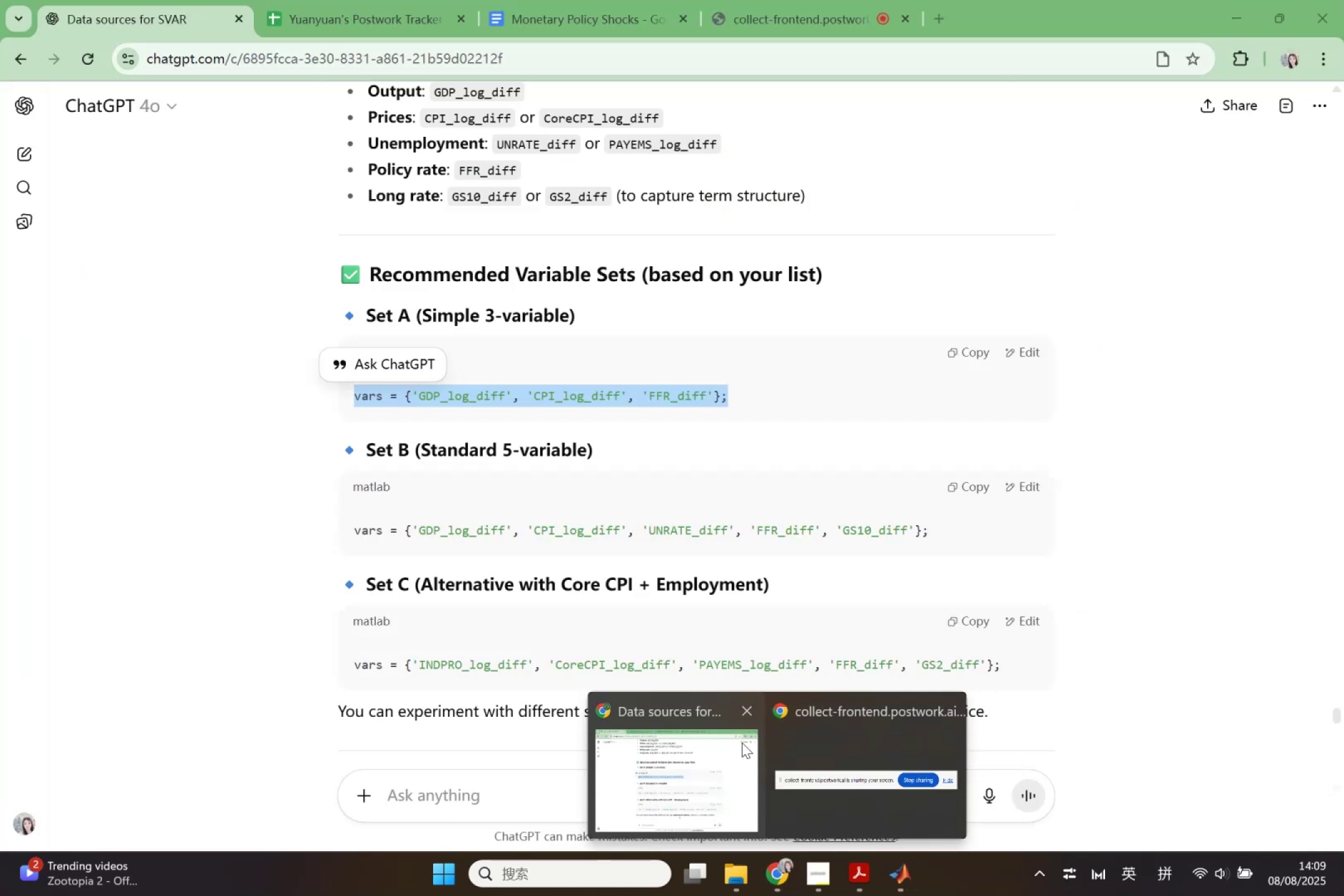 
left_click([741, 741])
 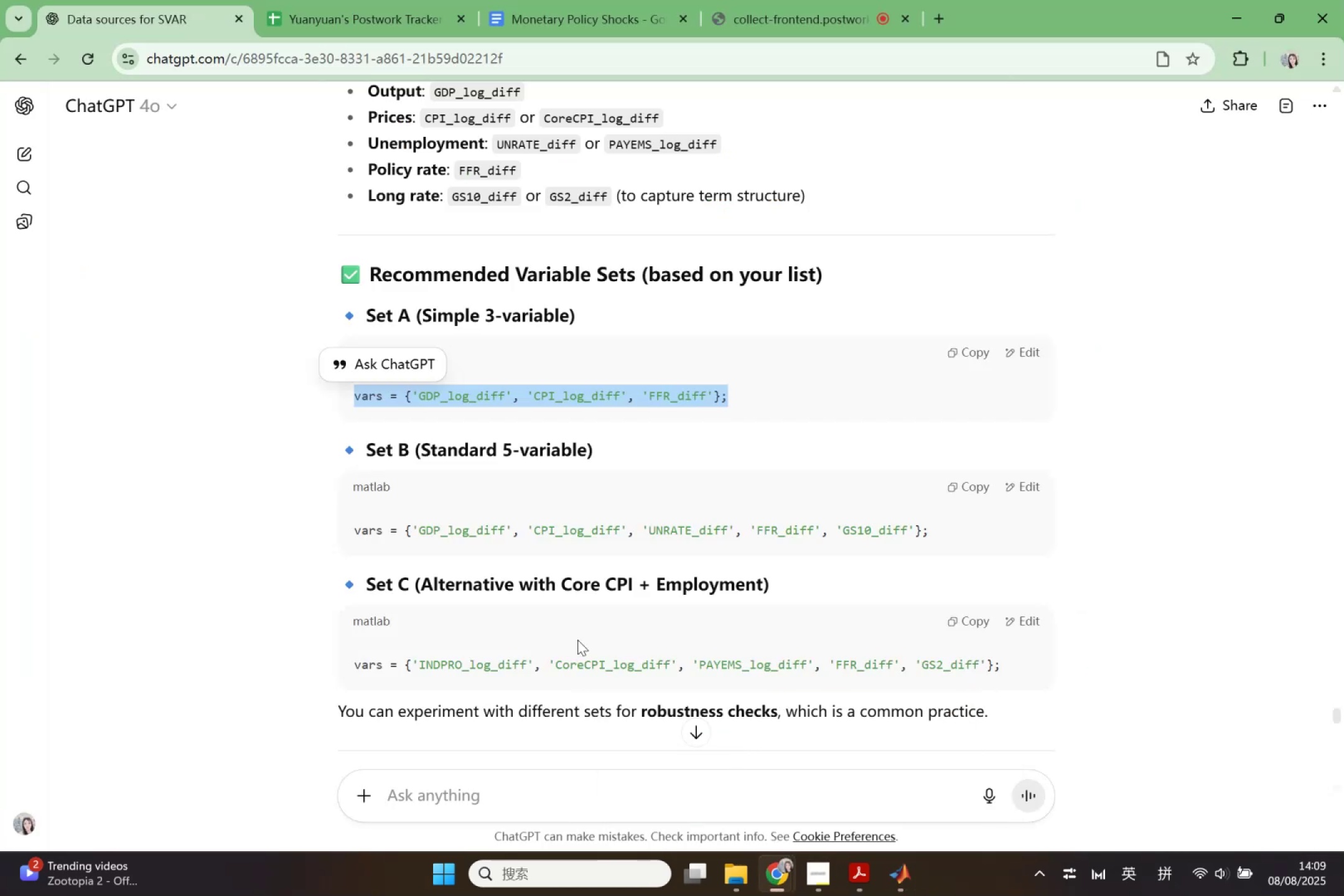 
scroll: coordinate [548, 539], scroll_direction: up, amount: 10.0
 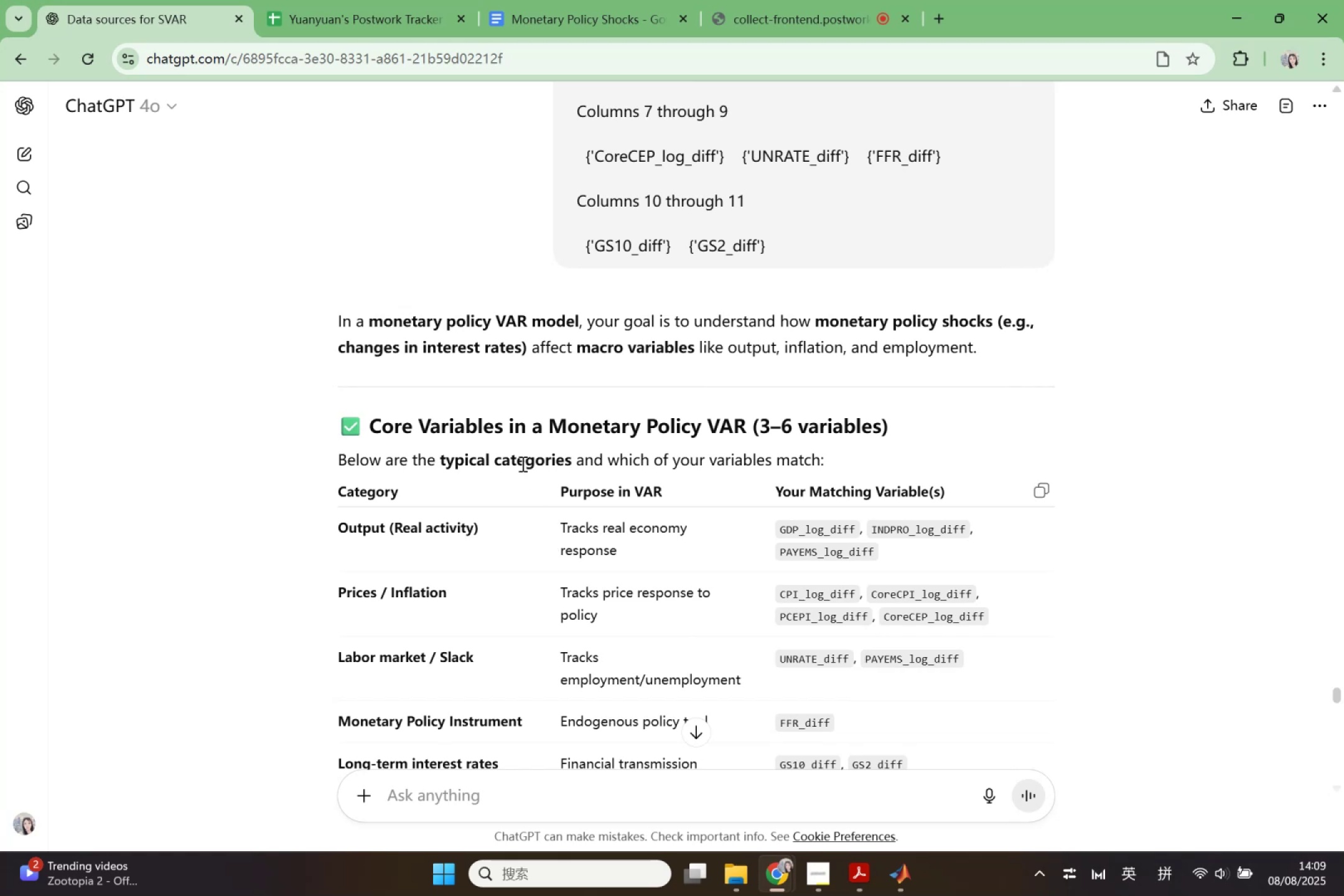 
left_click_drag(start_coordinate=[500, 427], to_coordinate=[371, 418])
 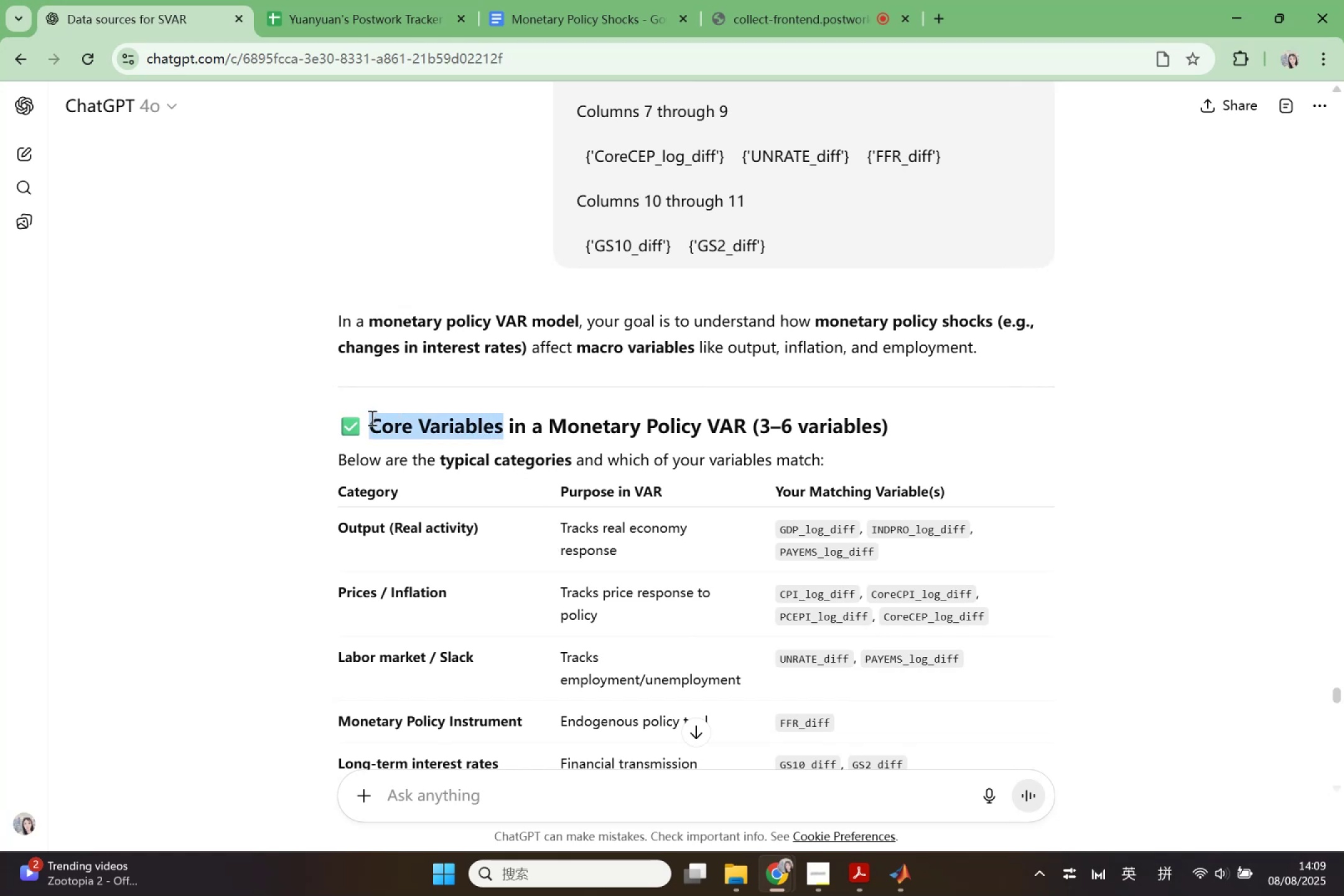 
key(Control+C)
 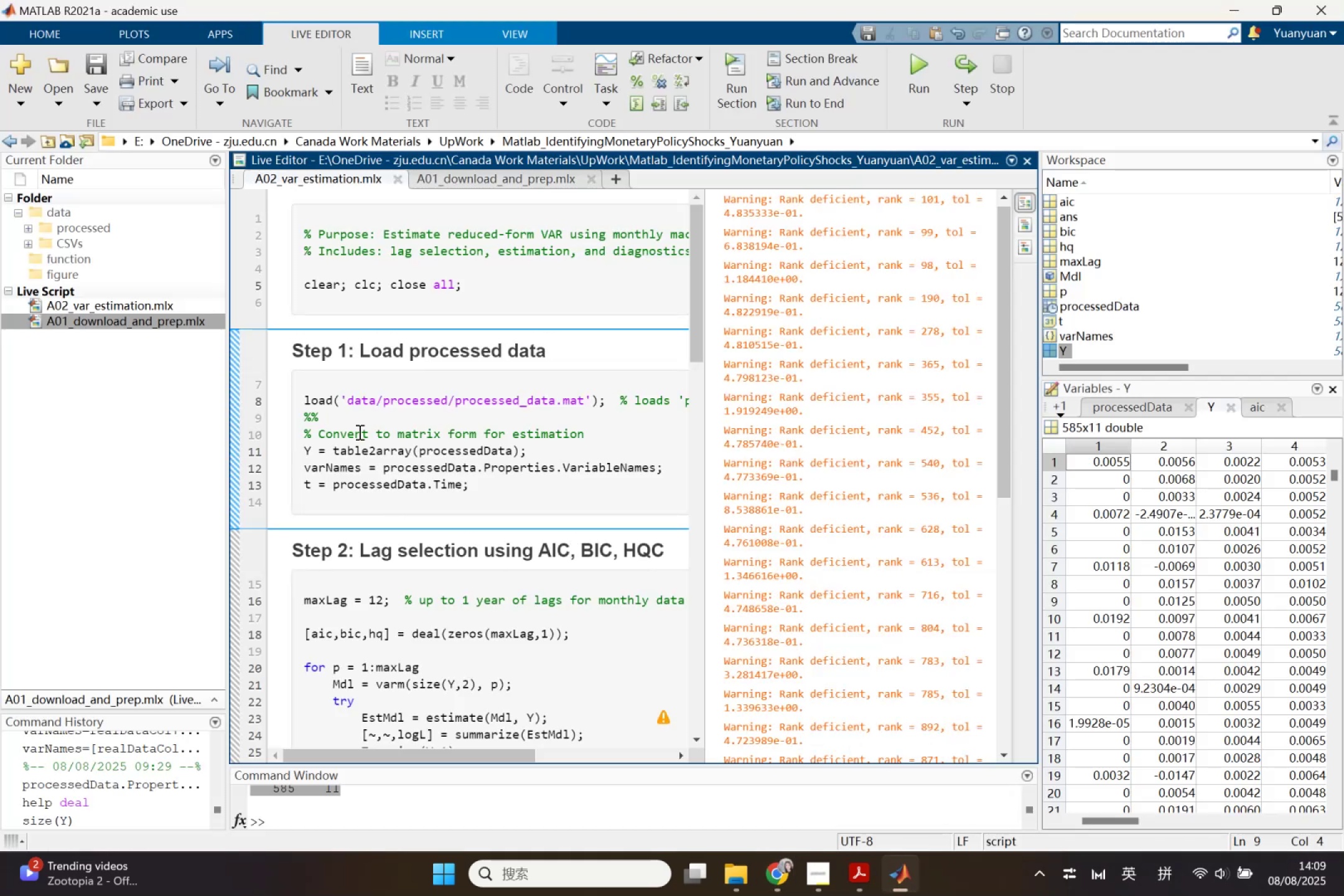 
key(Control+V)
 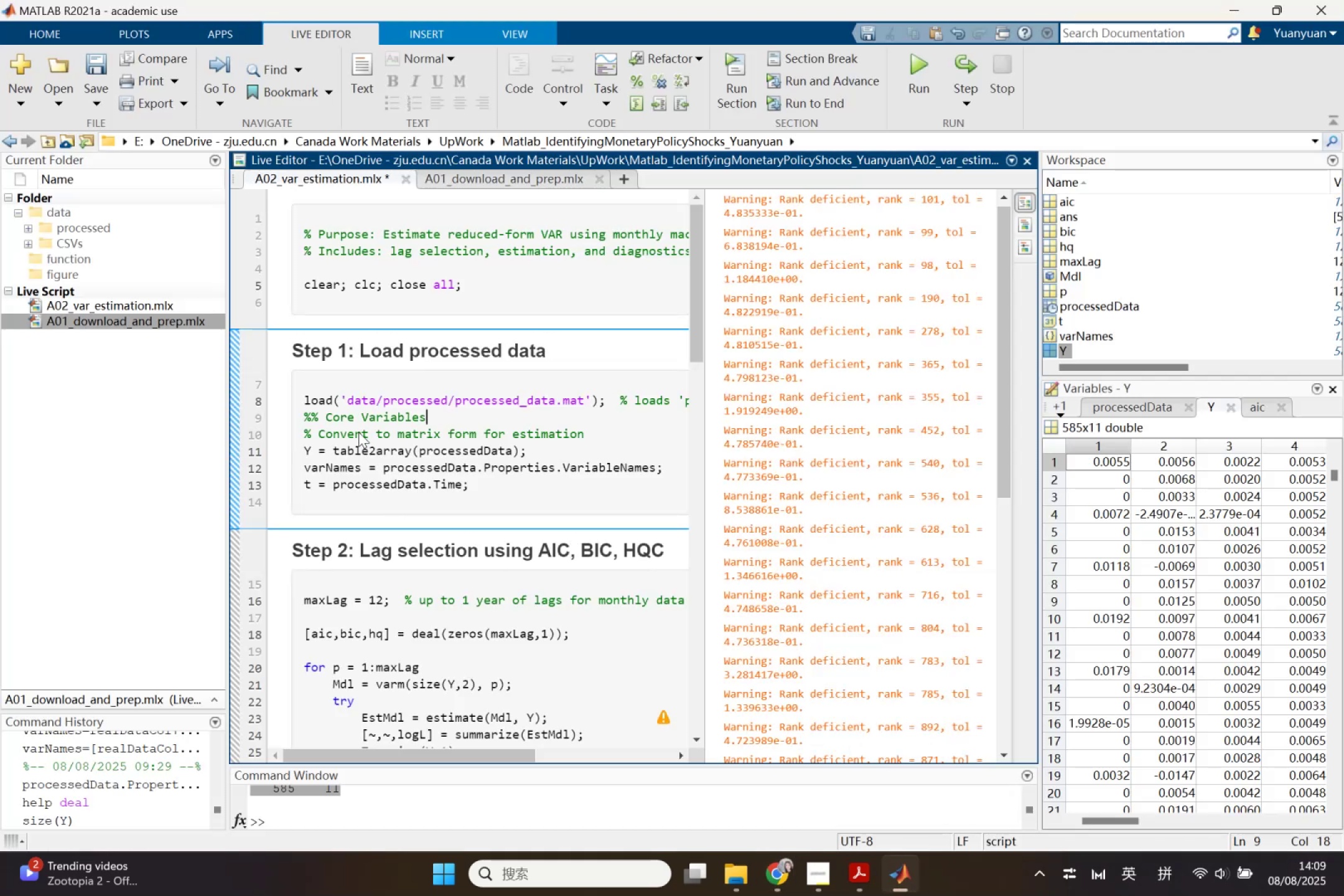 
type( Sect)
key(Backspace)
key(Backspace)
type(e)
key(Backspace)
type(ct)
key(Backspace)
key(Backspace)
type(lect)
 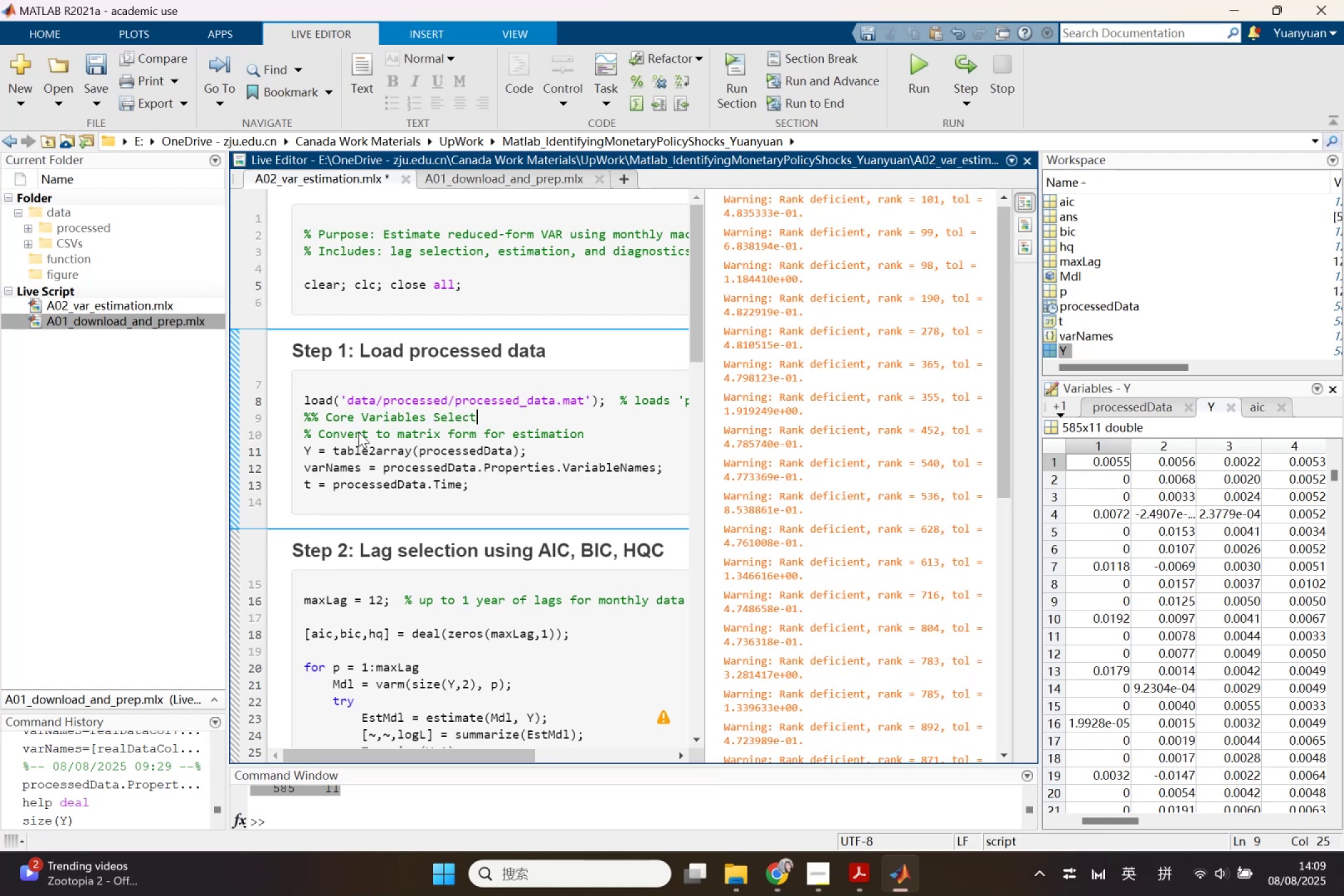 
key(Enter)
 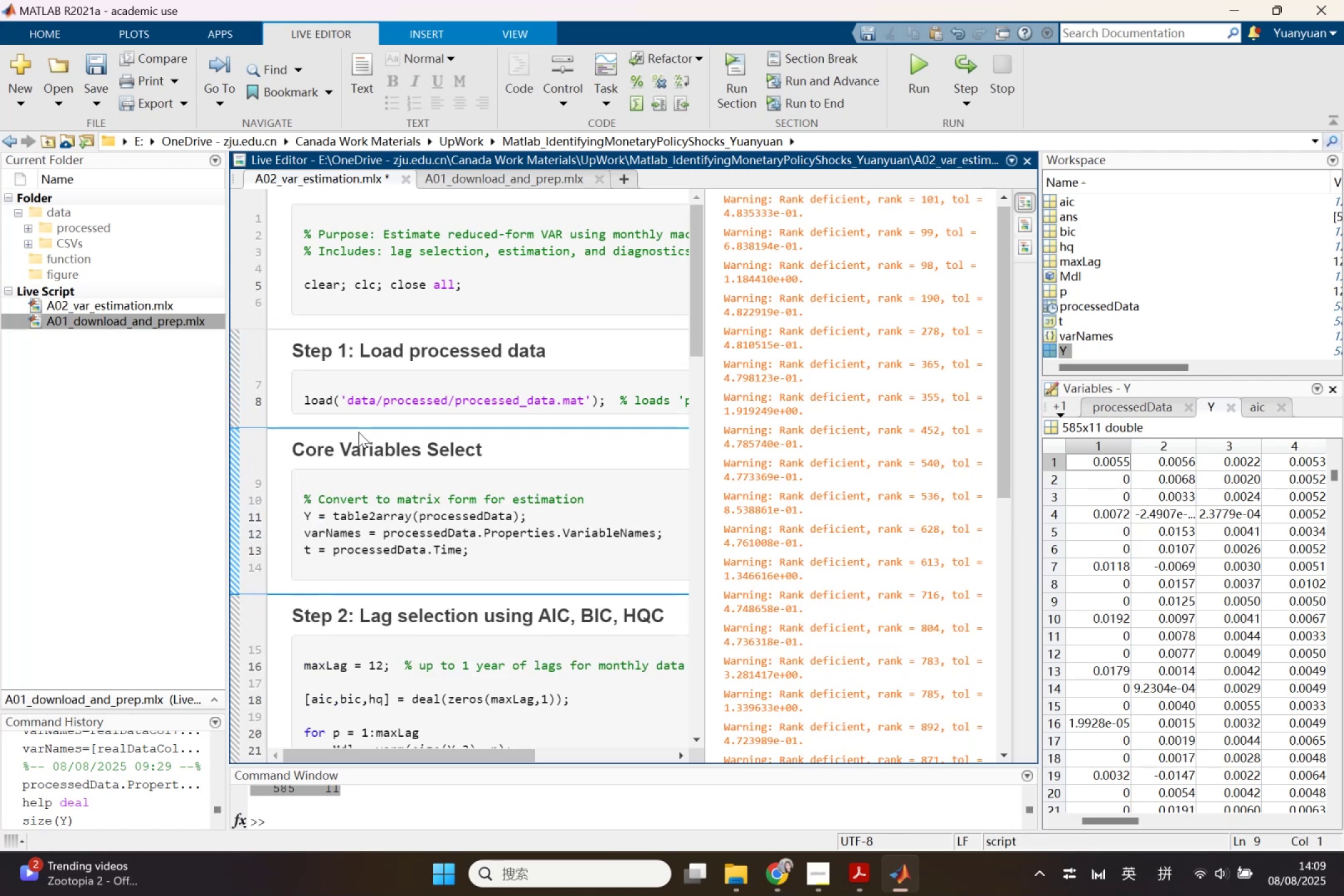 
key(Control+V)
 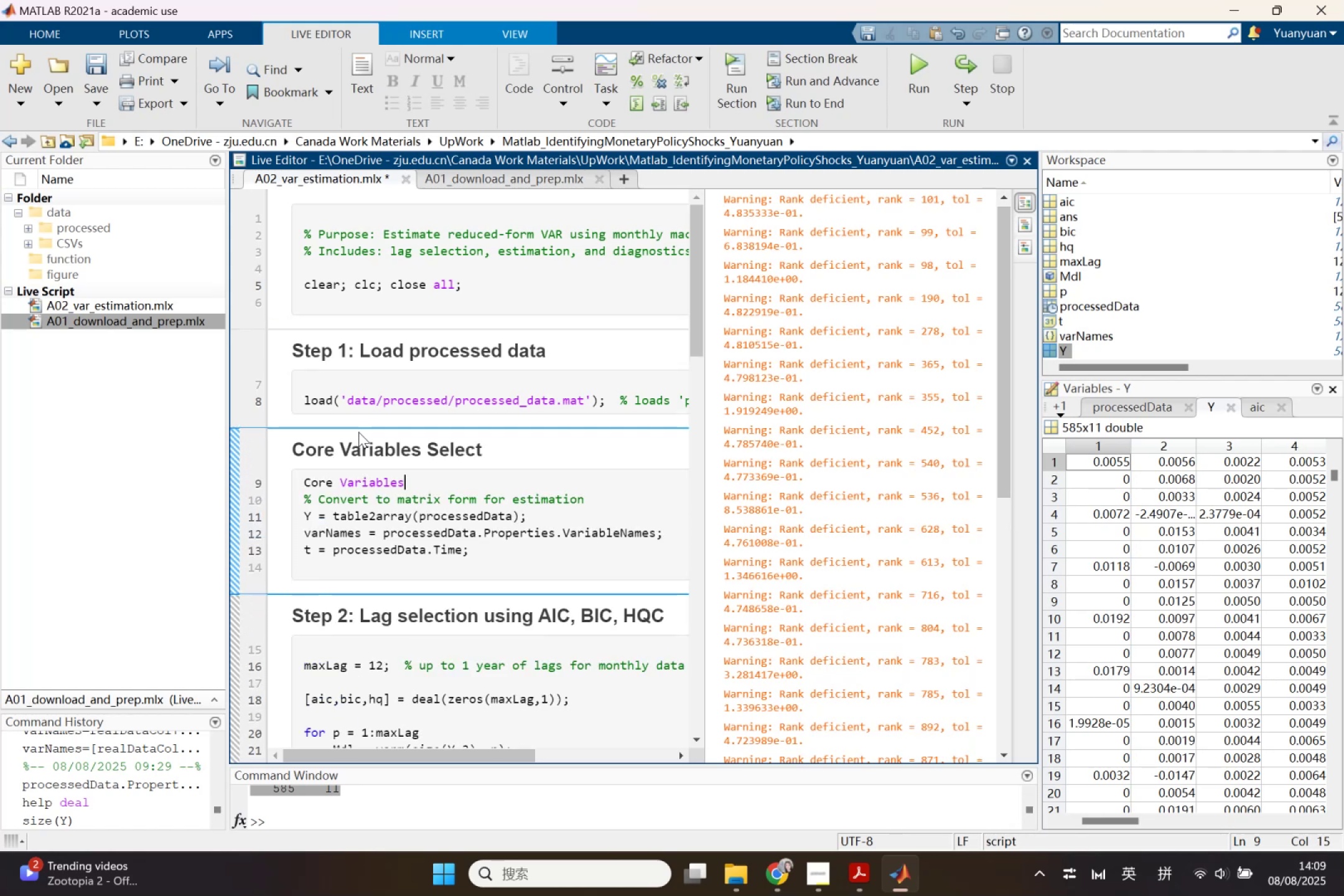 
key(Control+ControlLeft)
 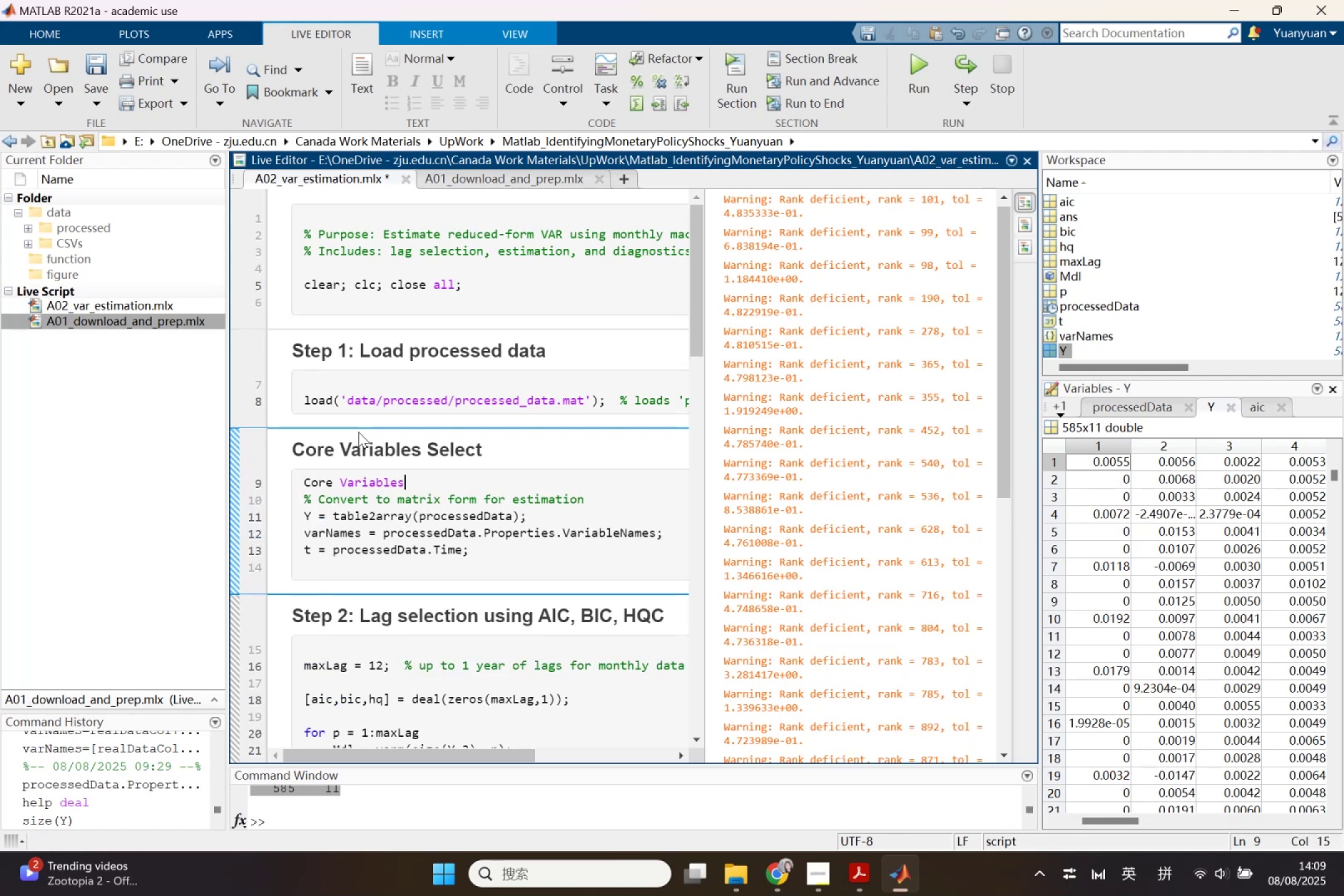 
key(Control+Z)
 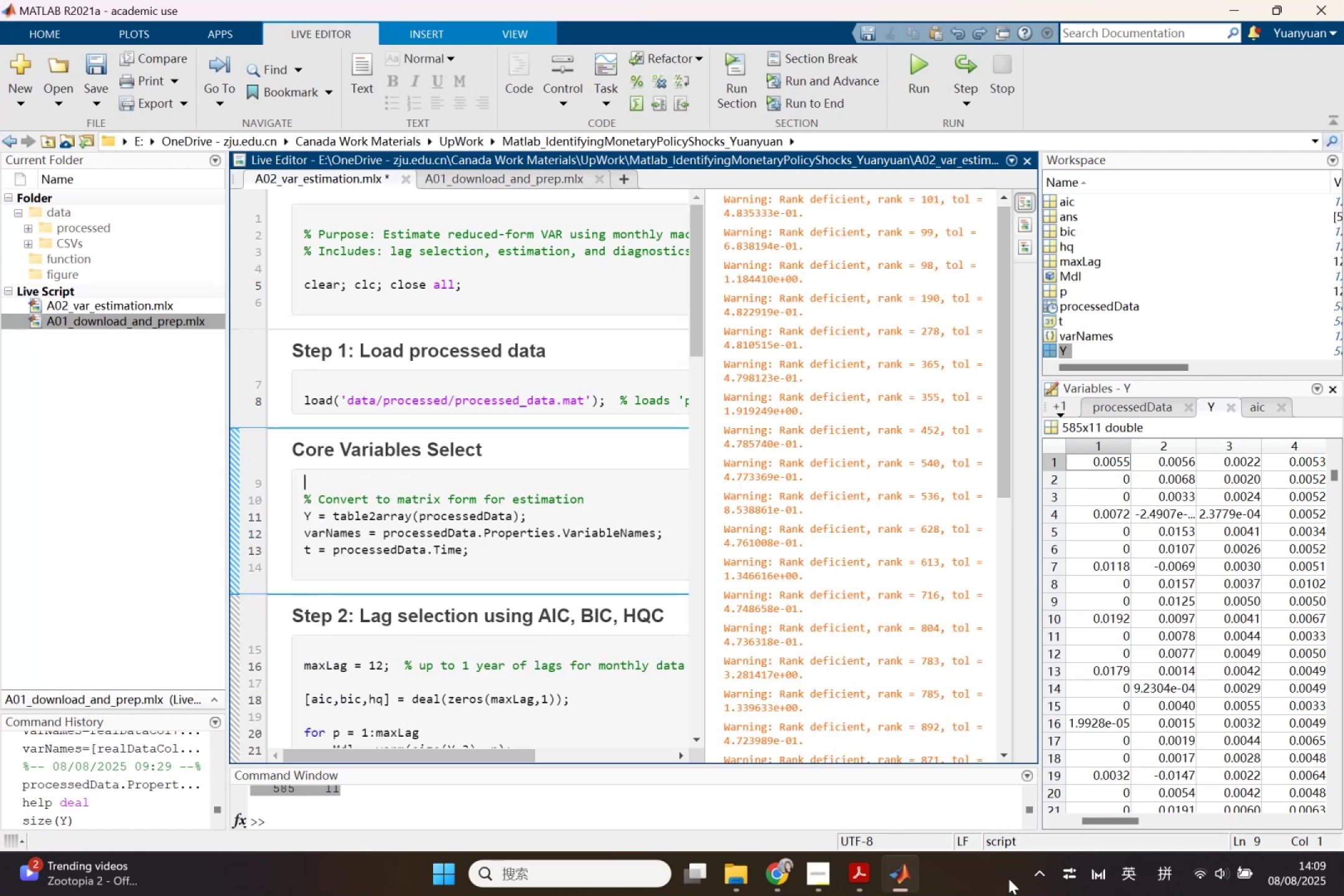 
left_click([923, 877])
 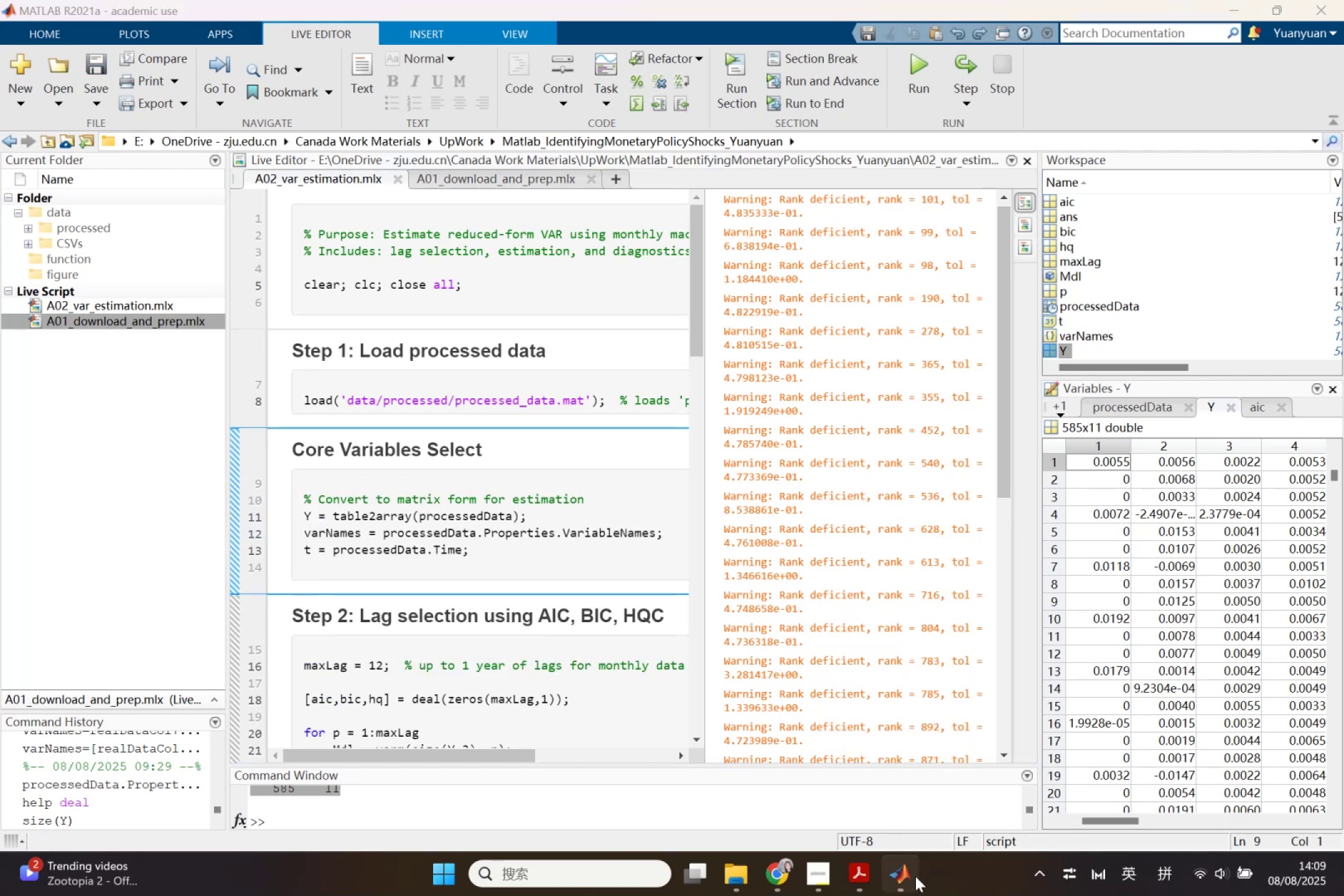 
left_click([915, 876])
 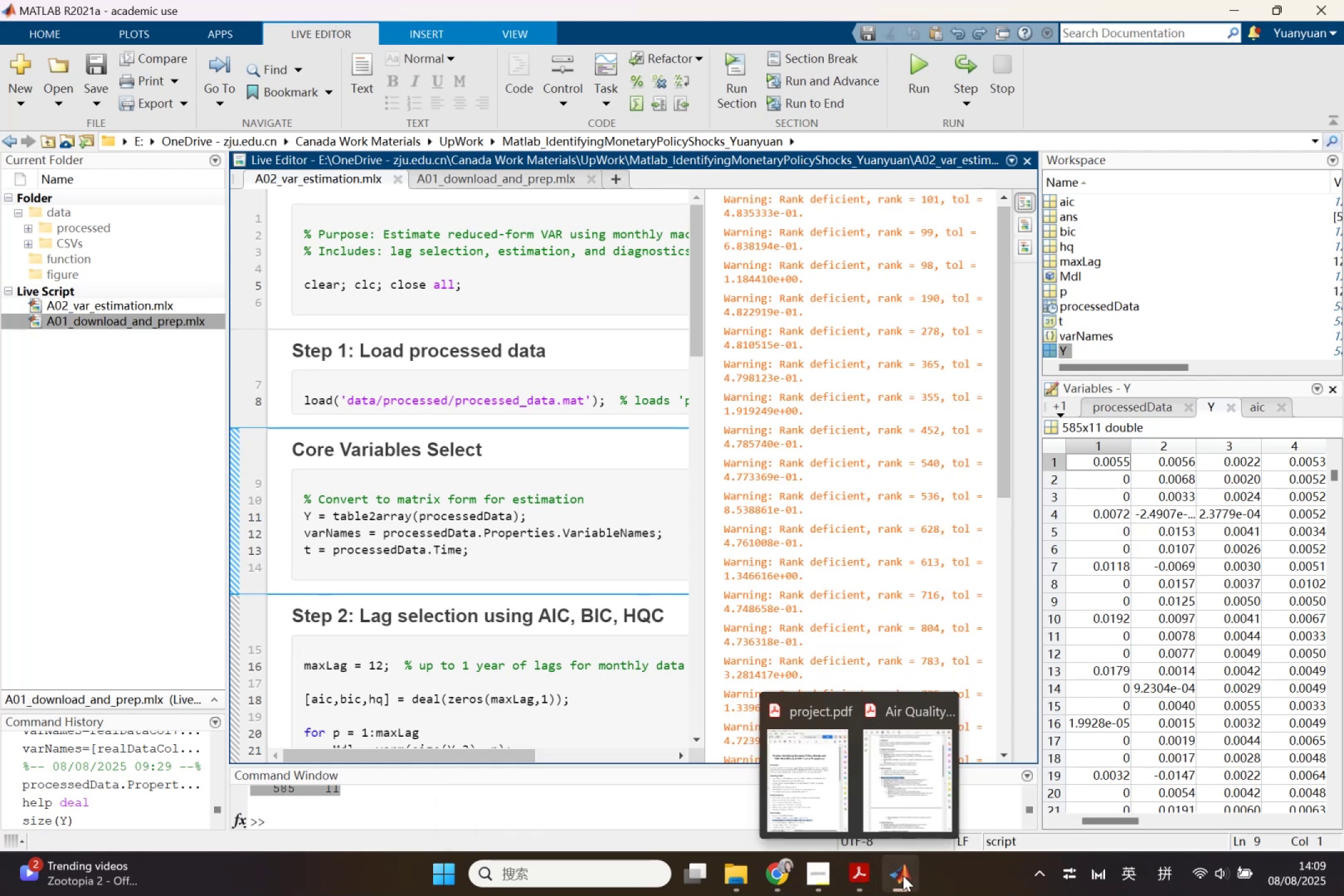 
left_click([880, 811])
 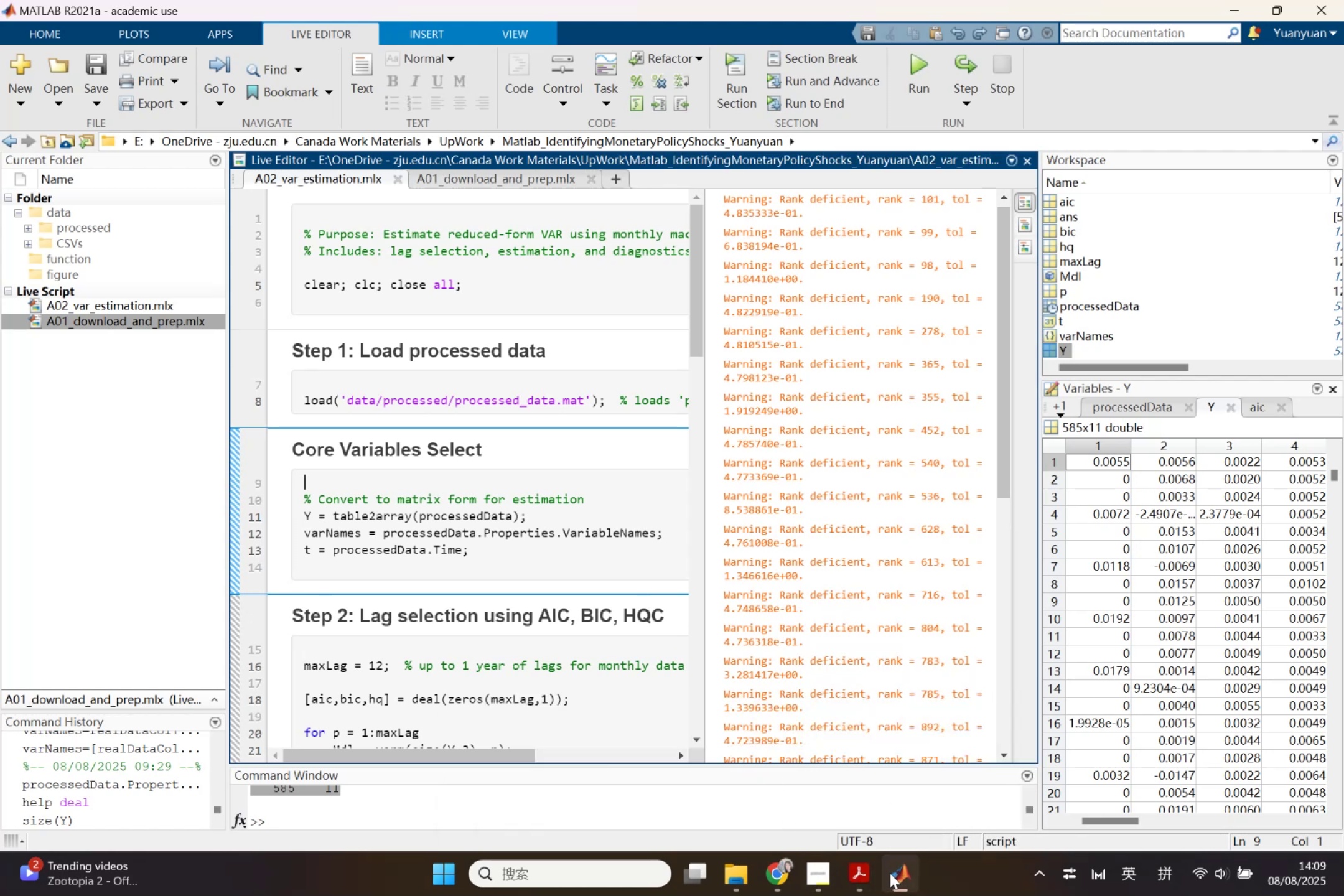 
left_click([898, 877])
 